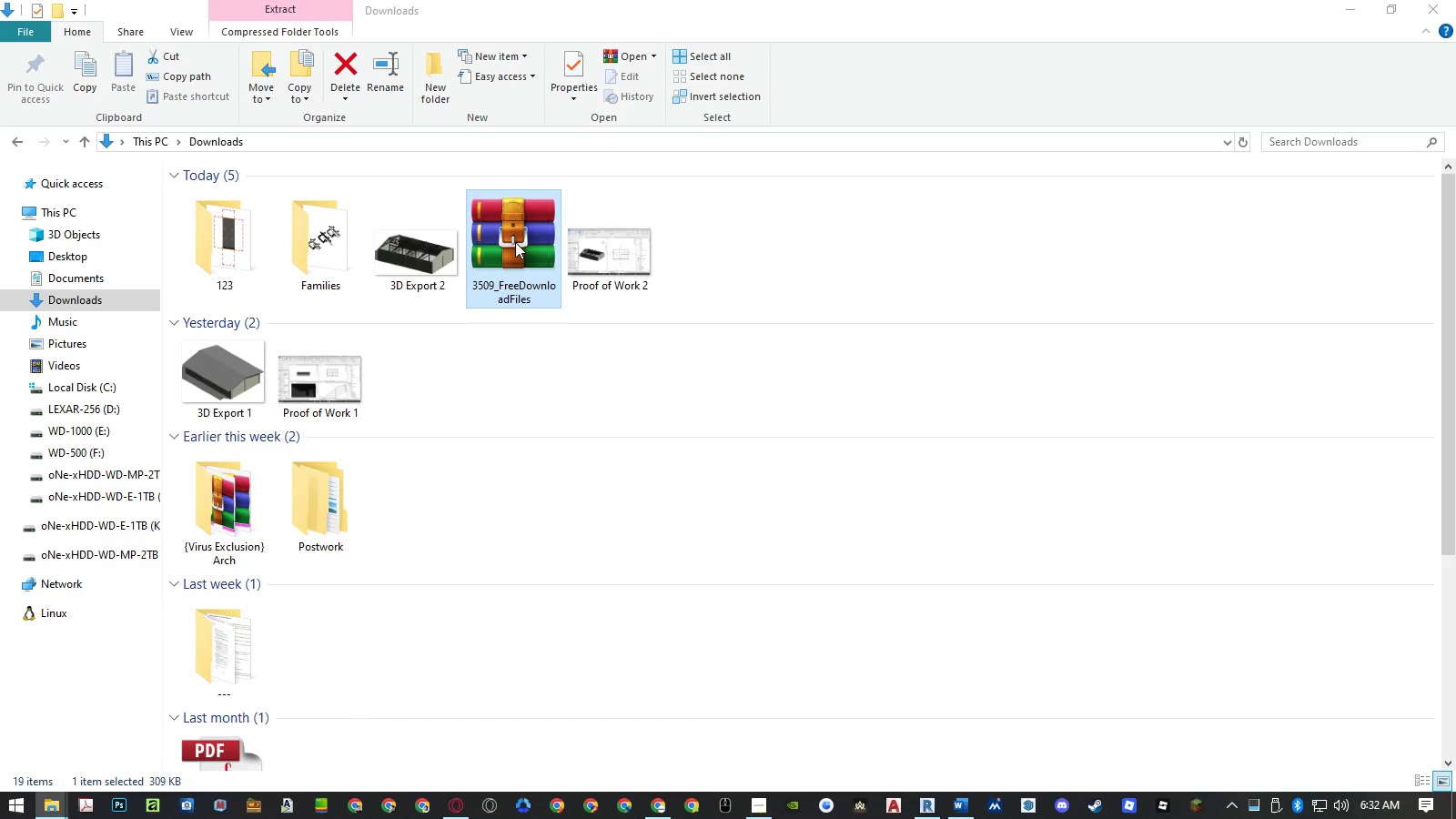 
key(Delete)
 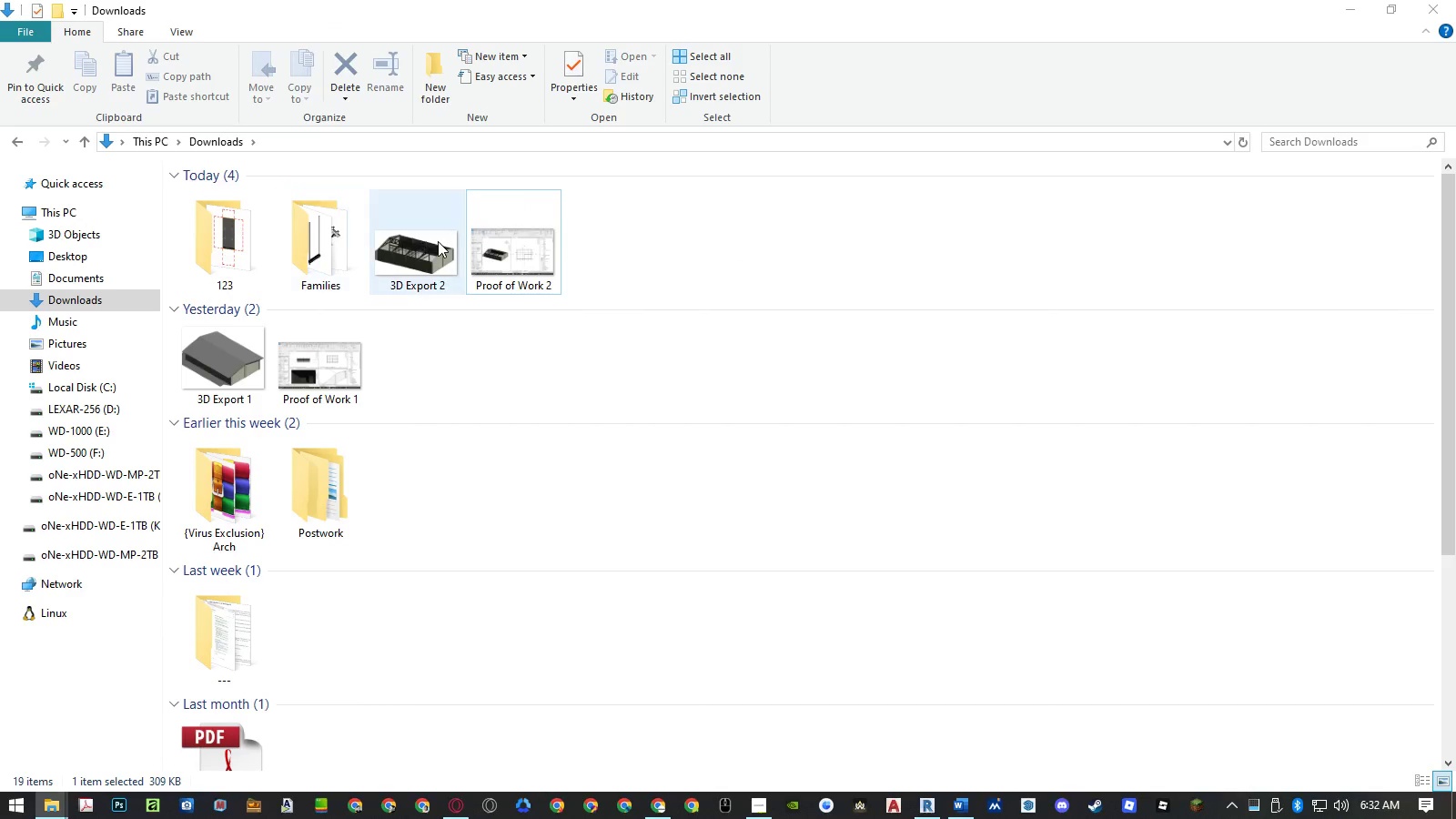 
double_click([316, 238])
 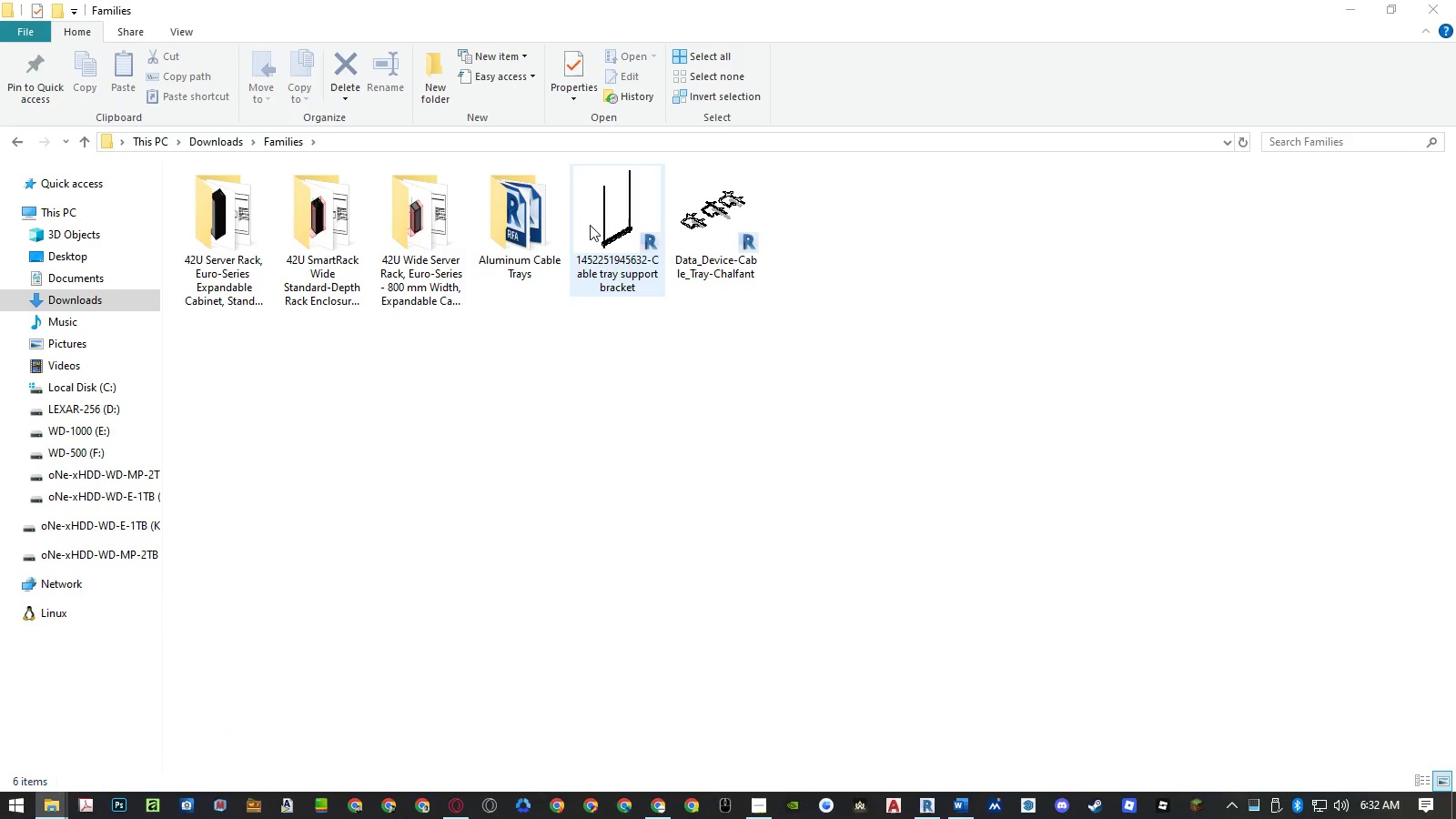 
left_click([592, 270])
 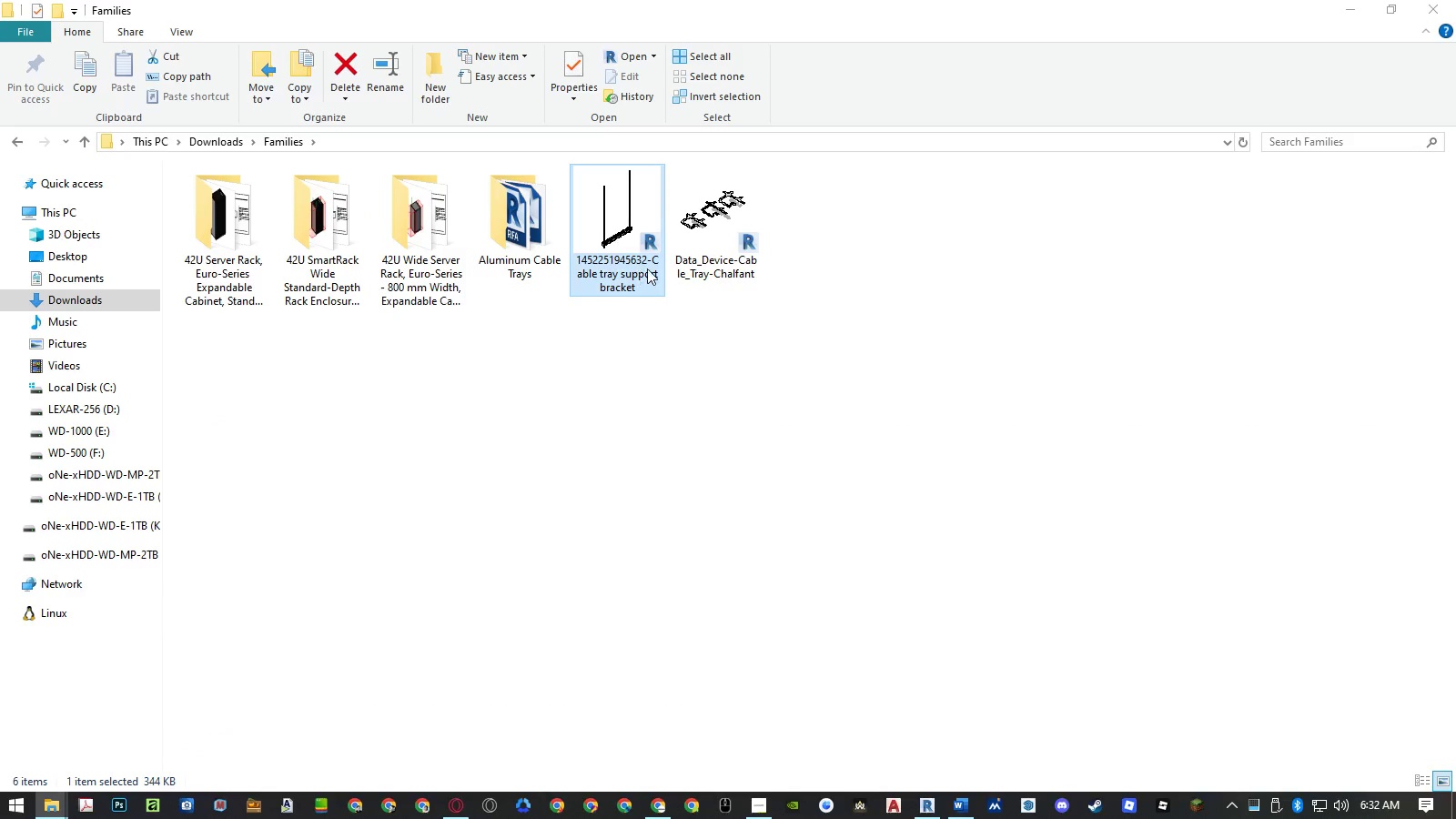 
left_click([647, 268])
 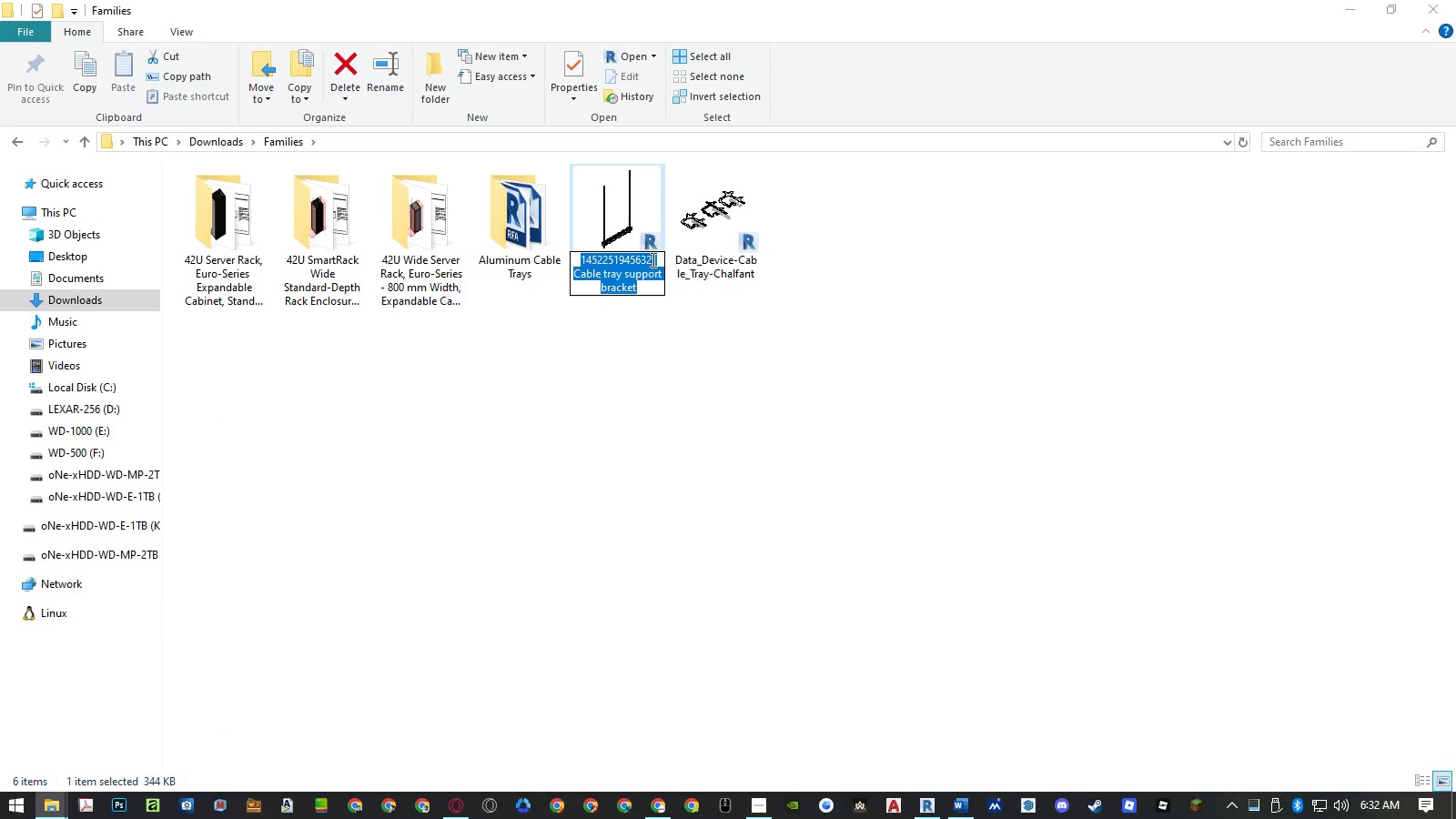 
left_click_drag(start_coordinate=[654, 261], to_coordinate=[505, 273])
 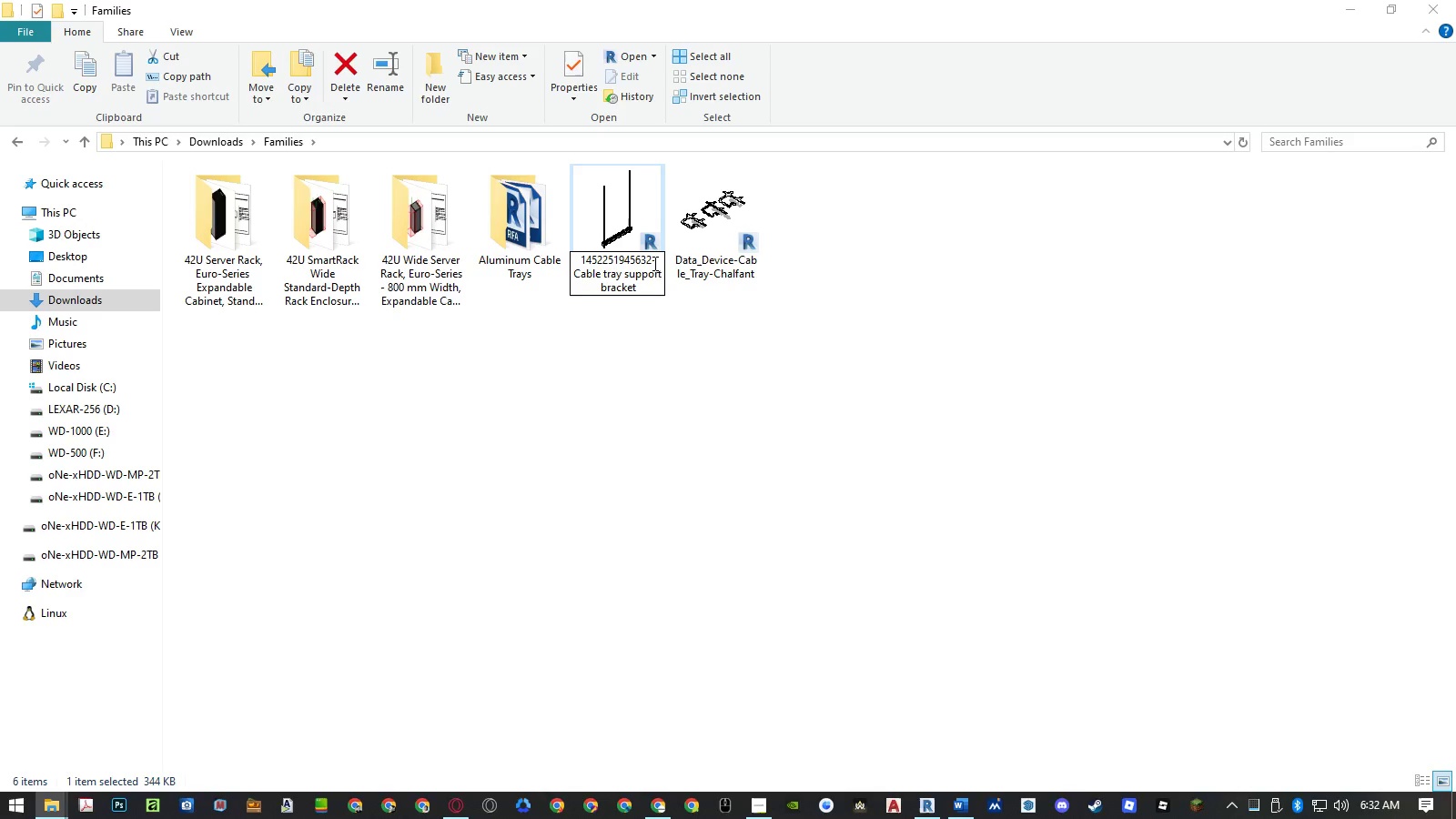 
left_click_drag(start_coordinate=[656, 261], to_coordinate=[559, 258])
 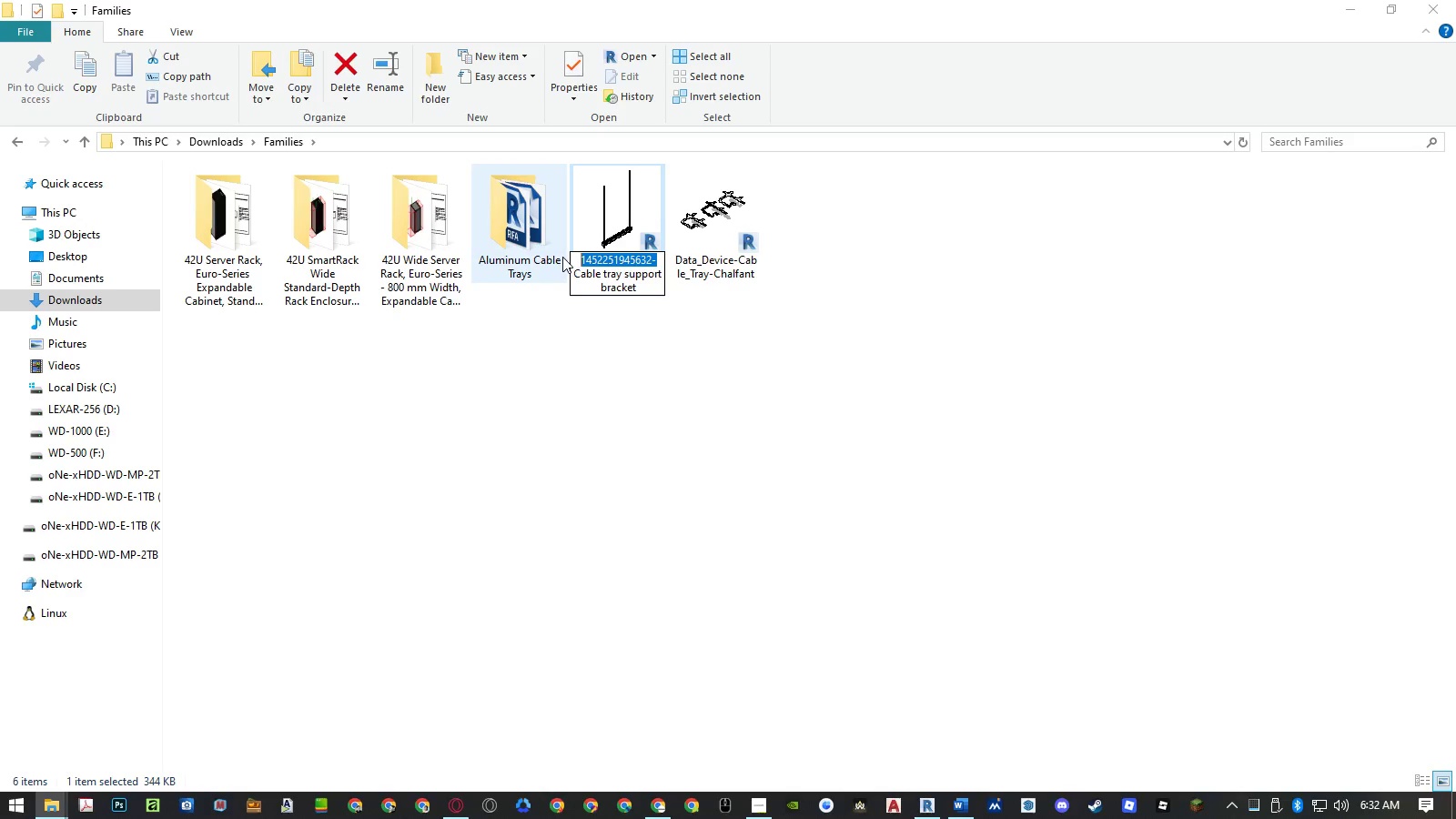 
key(Delete)
 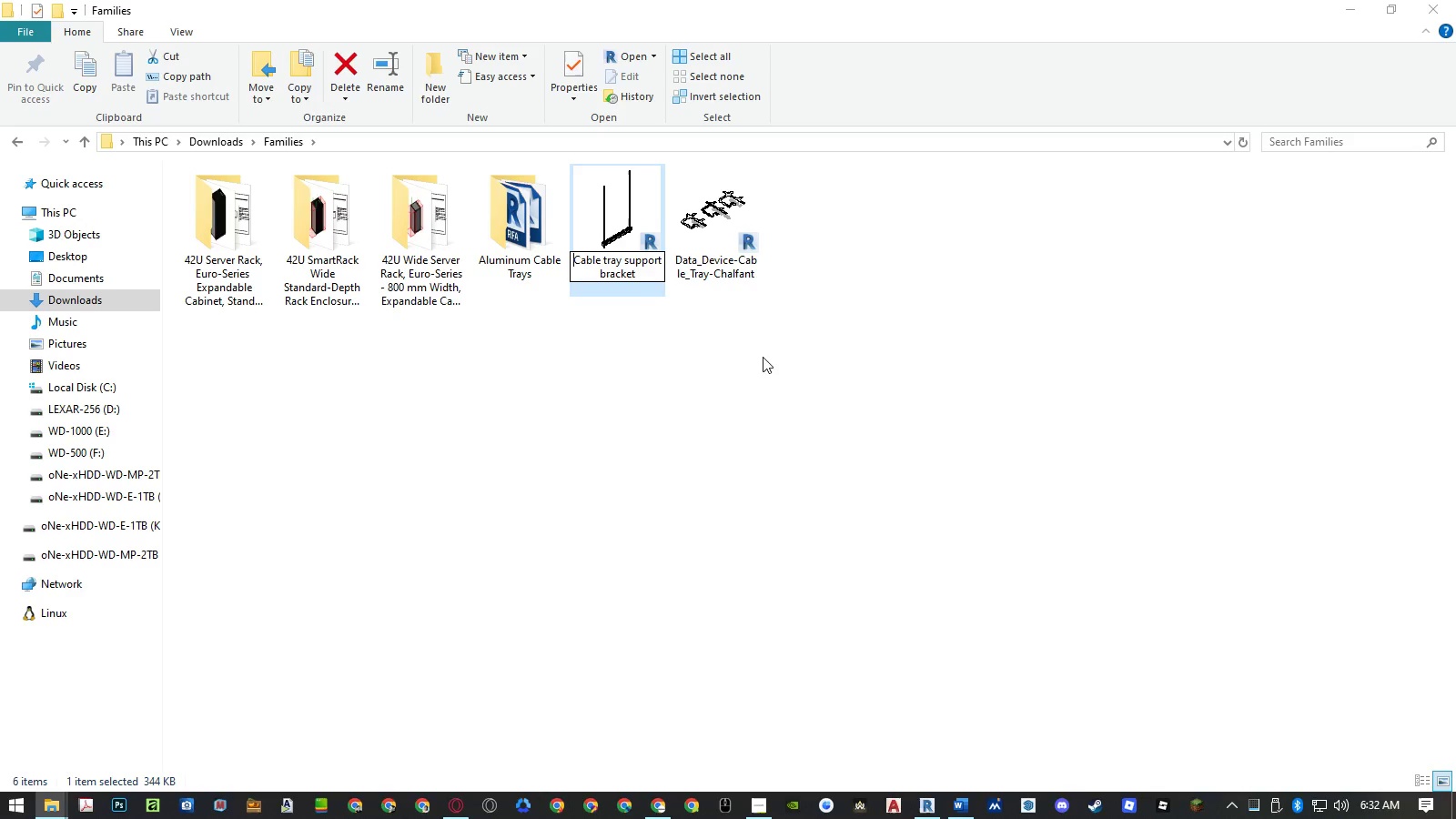 
left_click([772, 370])
 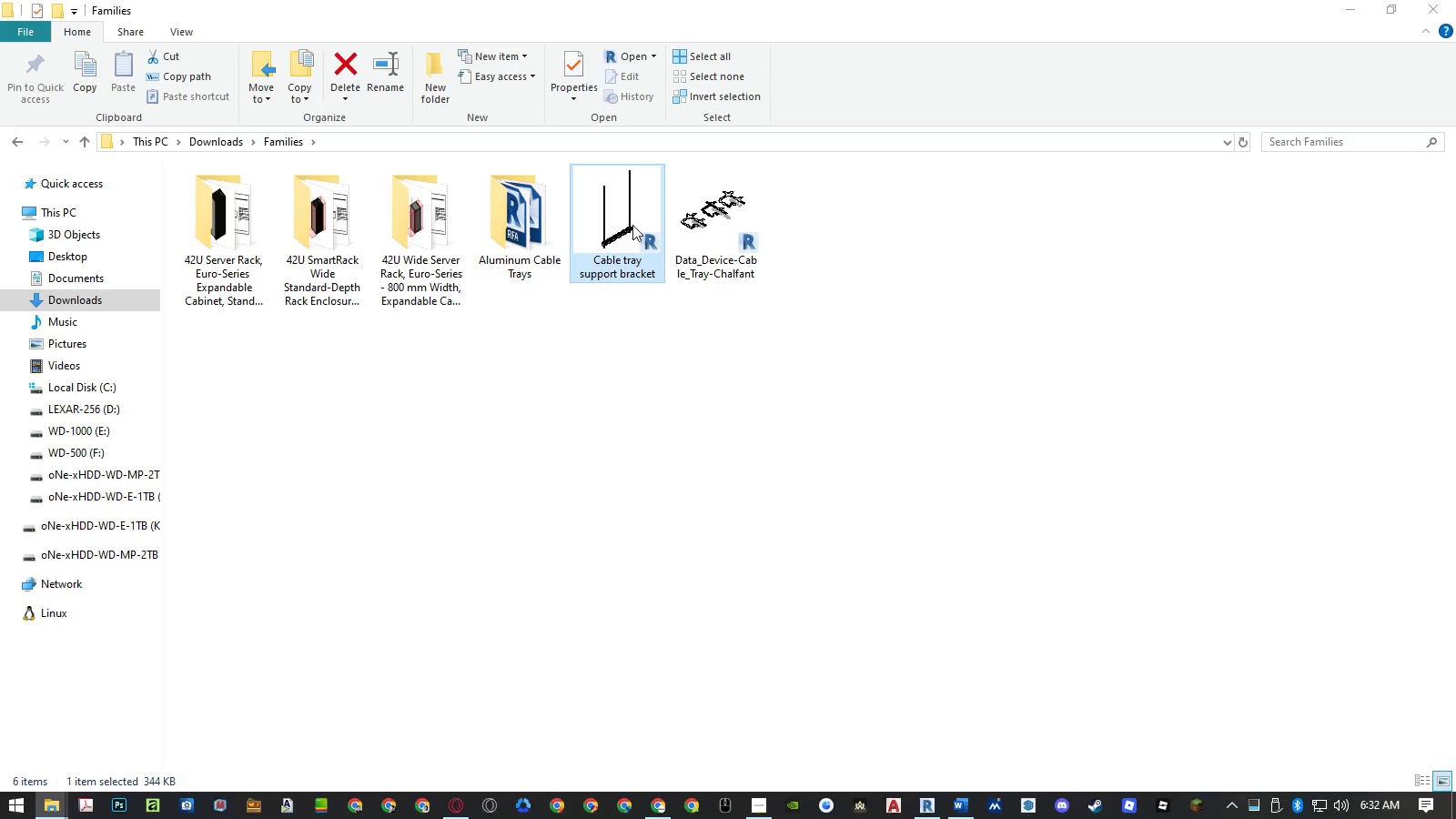 
double_click([632, 225])
 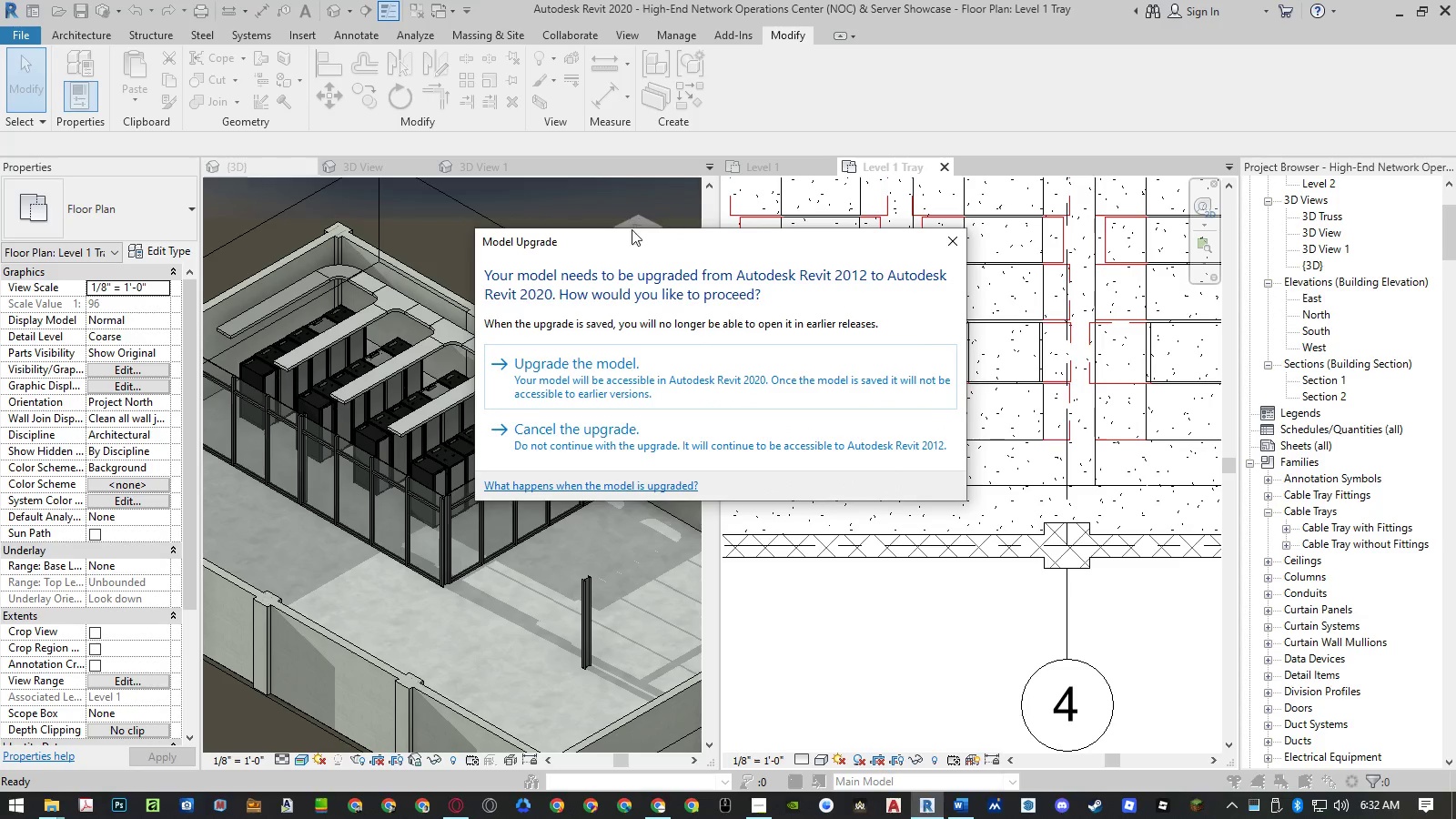 
left_click([619, 362])
 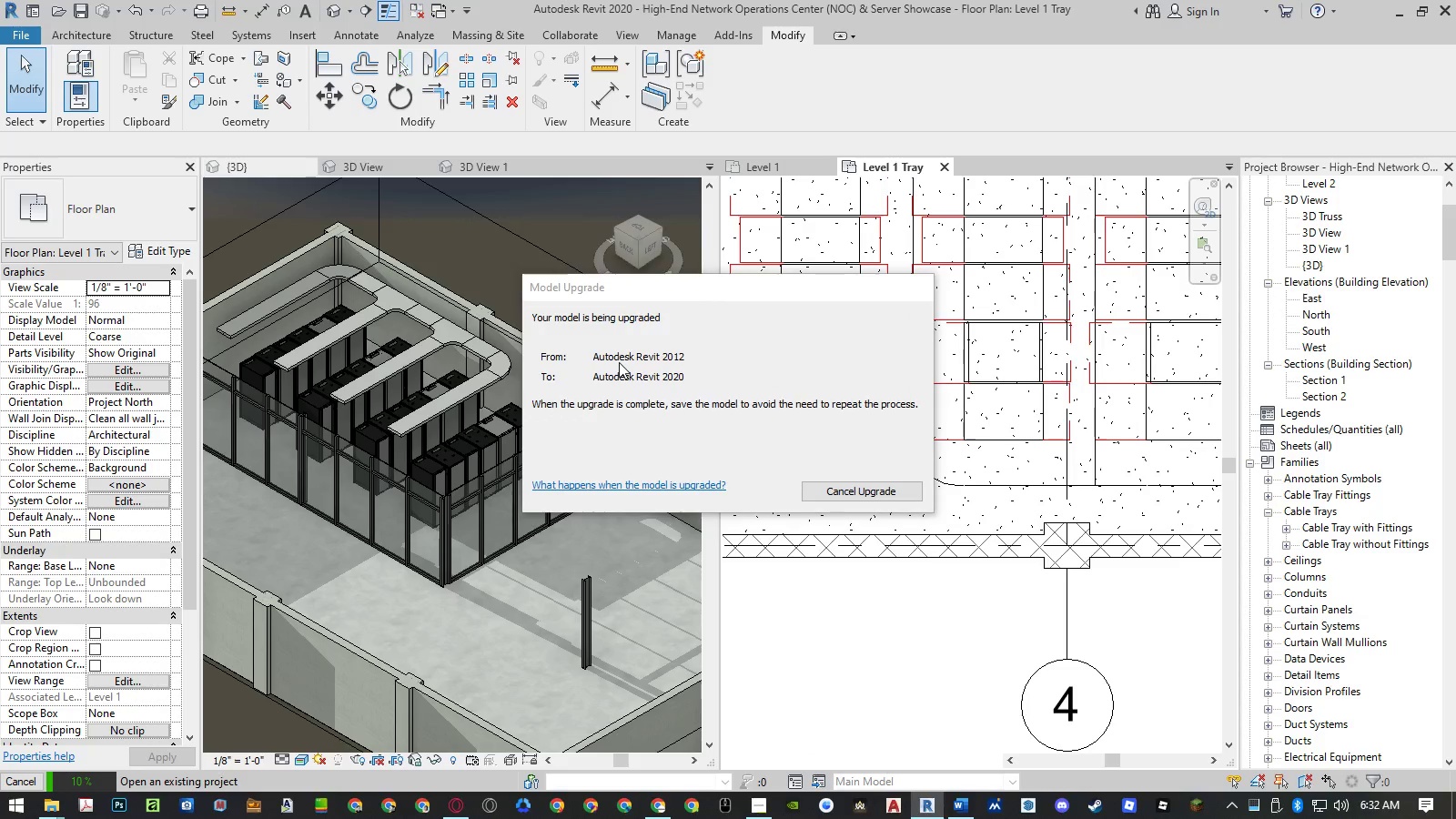 
wait(9.09)
 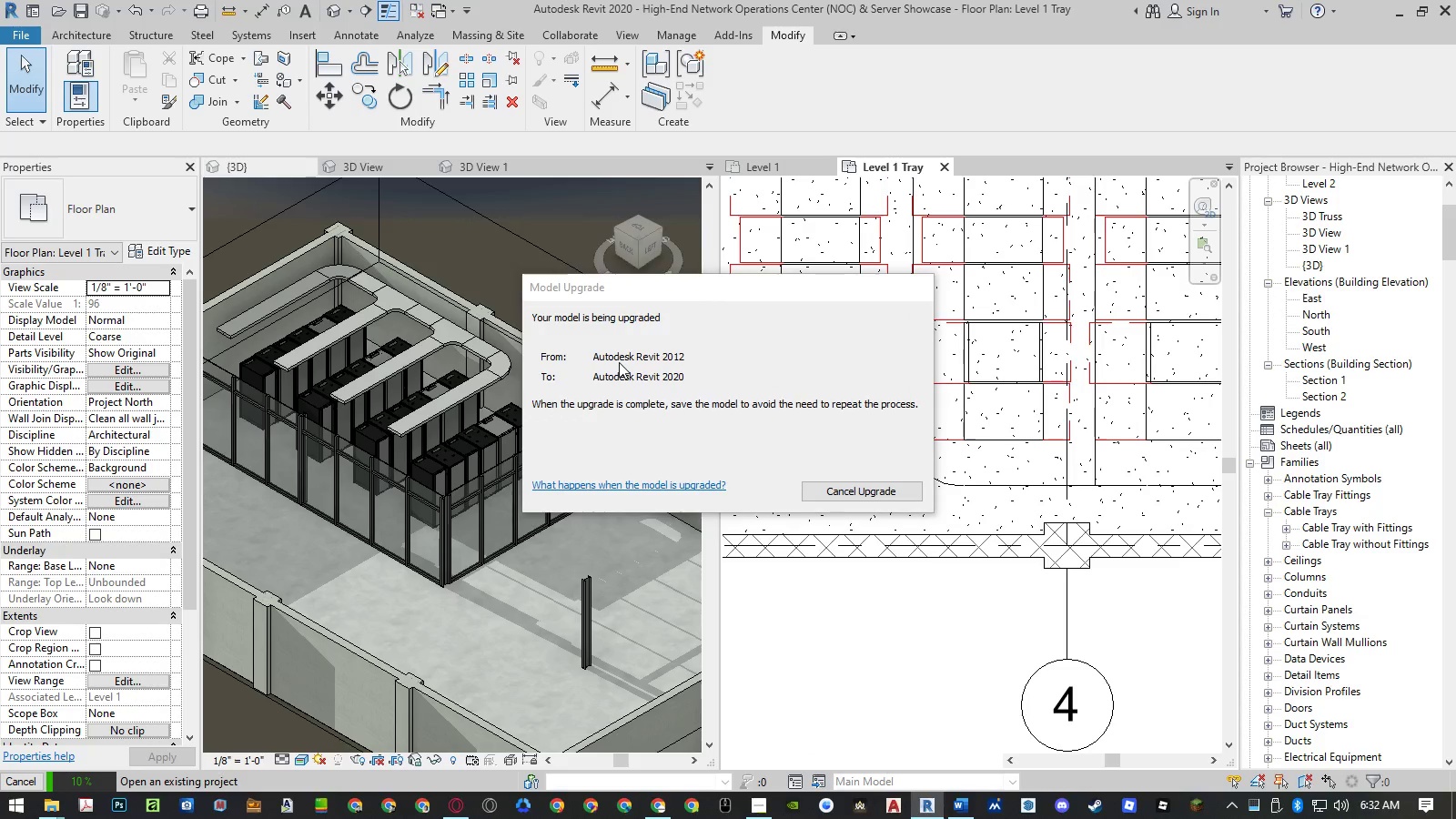 
left_click([980, 406])
 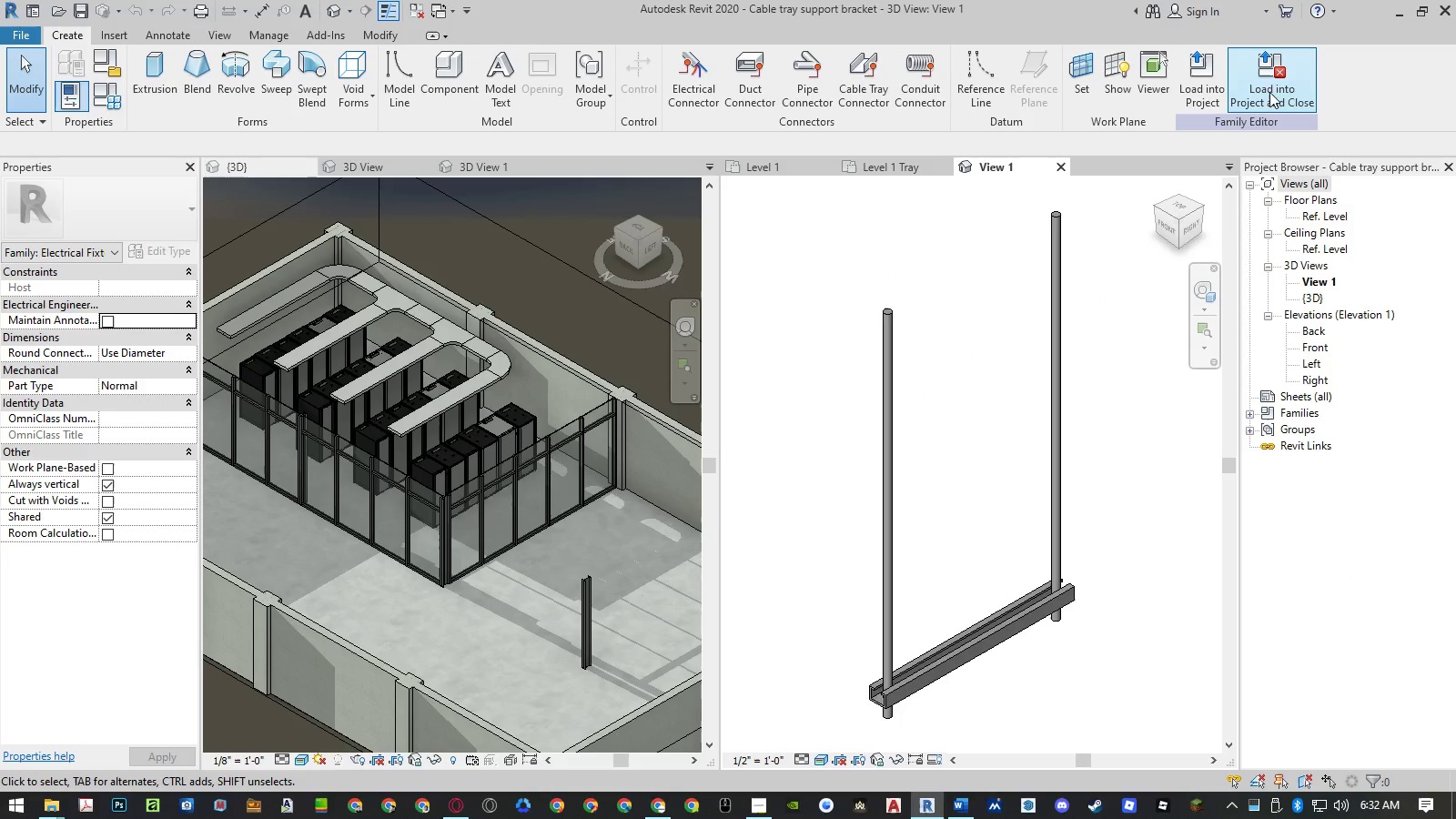 
left_click([1268, 73])
 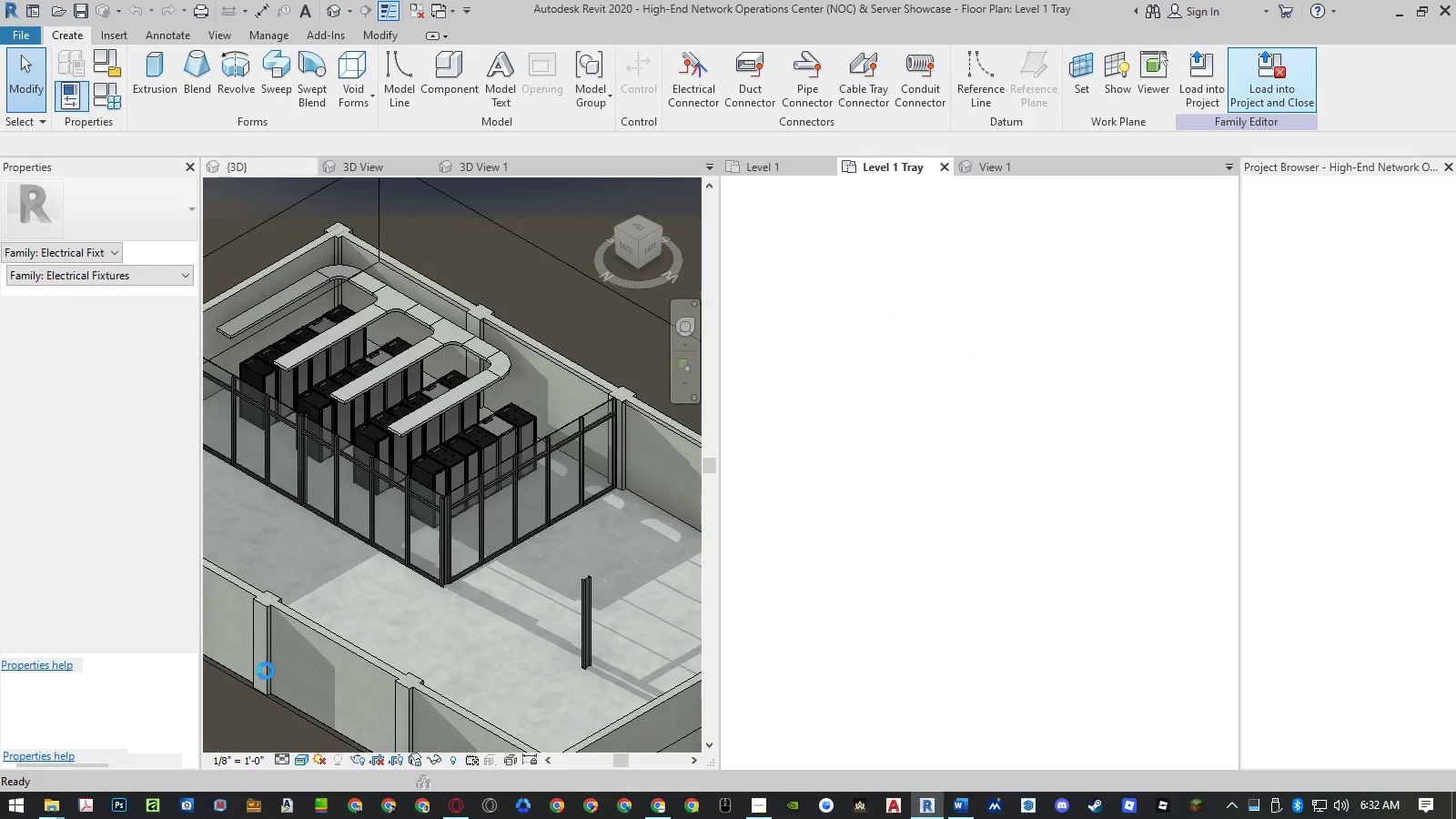 
mouse_move([285, 659])
 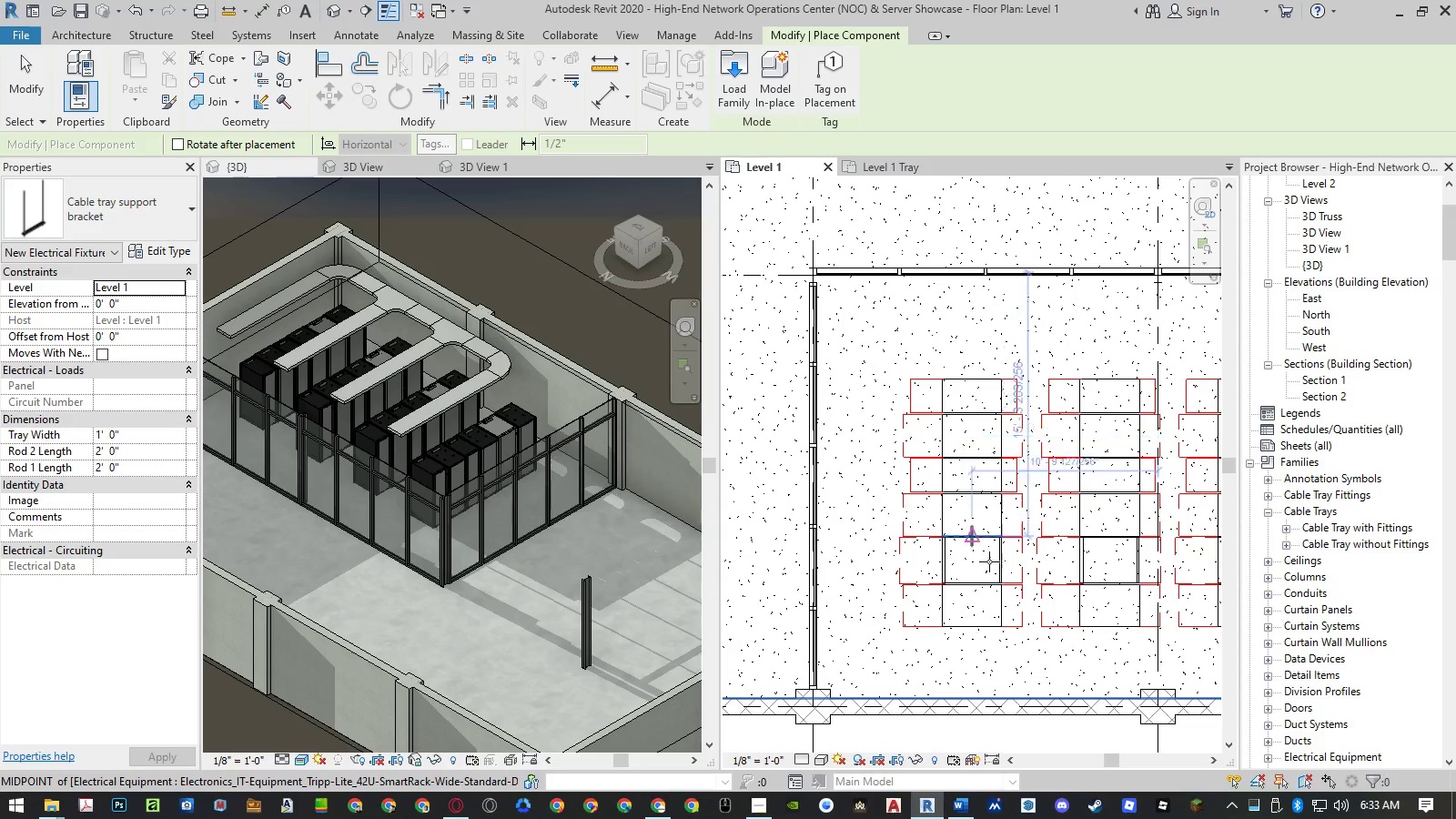 
scroll: coordinate [1001, 550], scroll_direction: up, amount: 2.0
 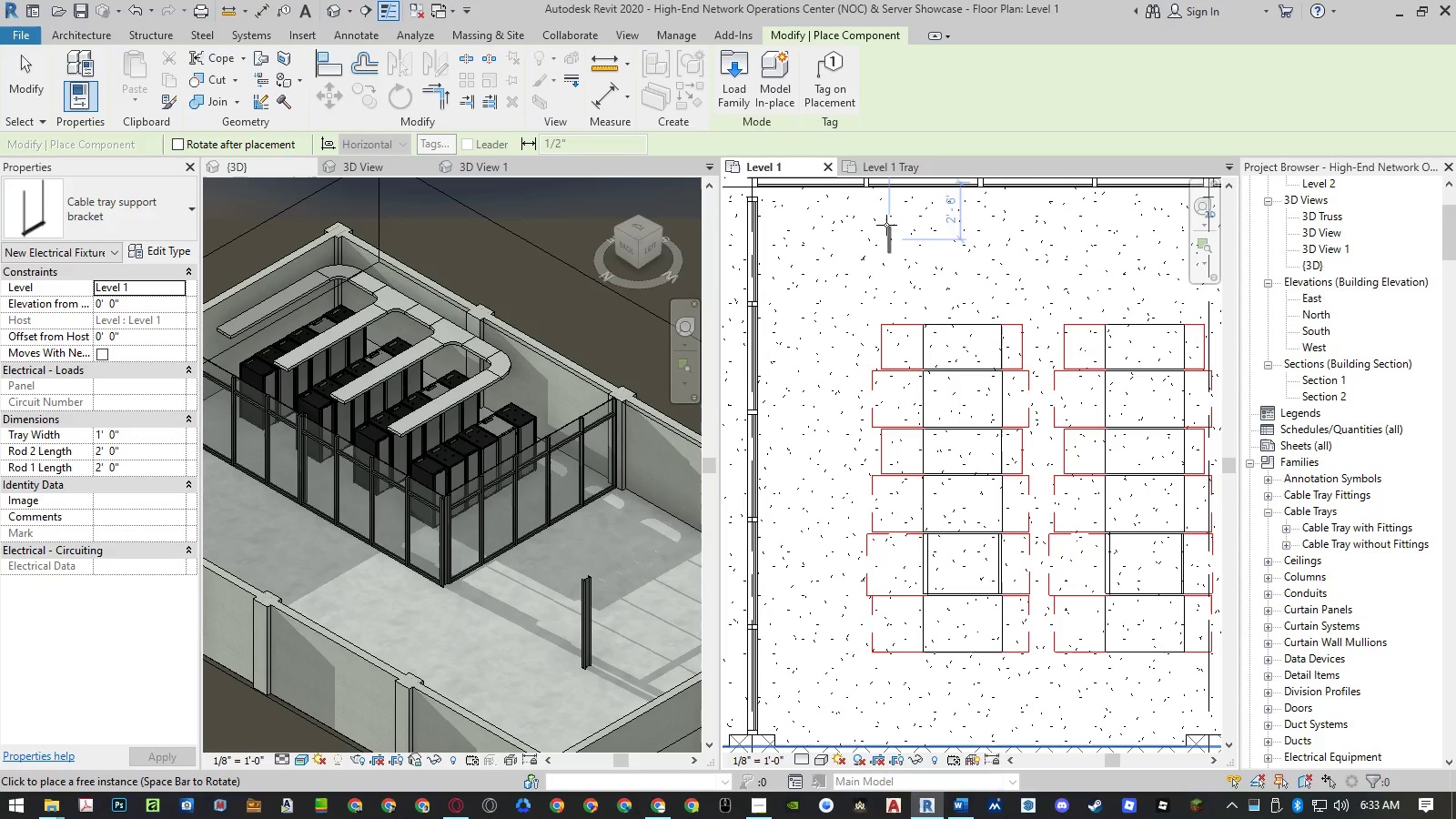 
left_click([888, 165])
 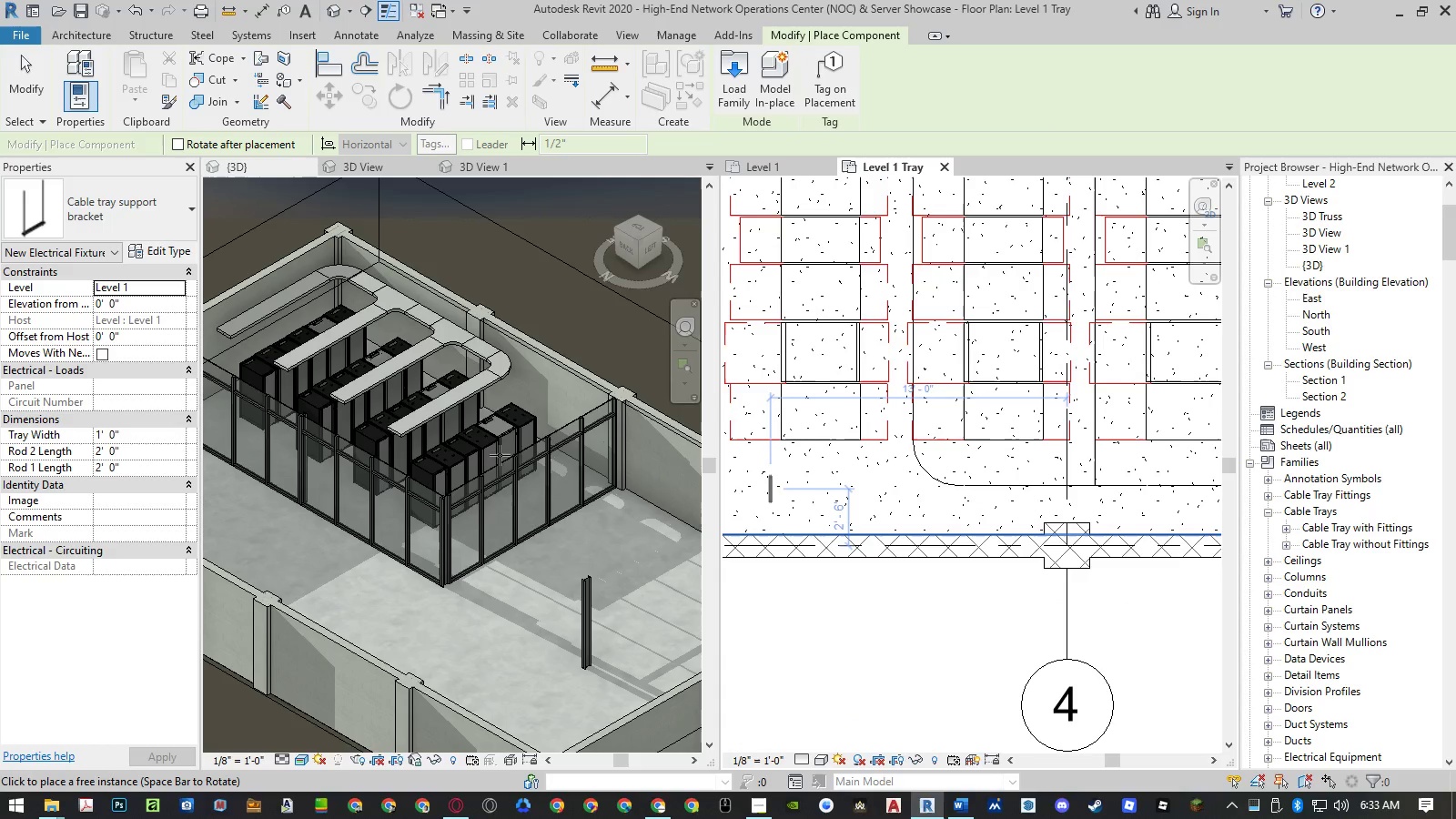 
left_click([151, 304])
 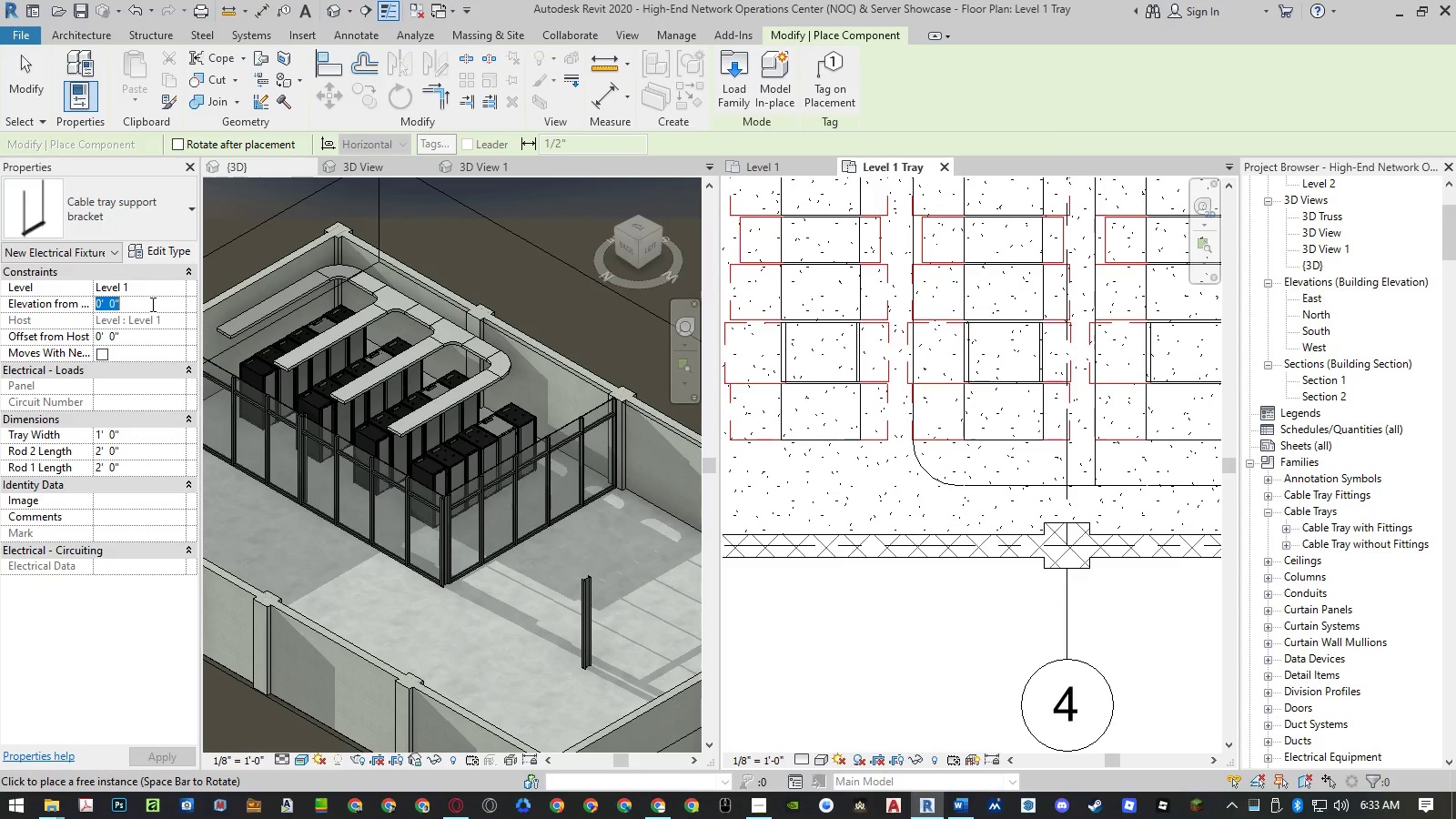 
key(Numpad9)
 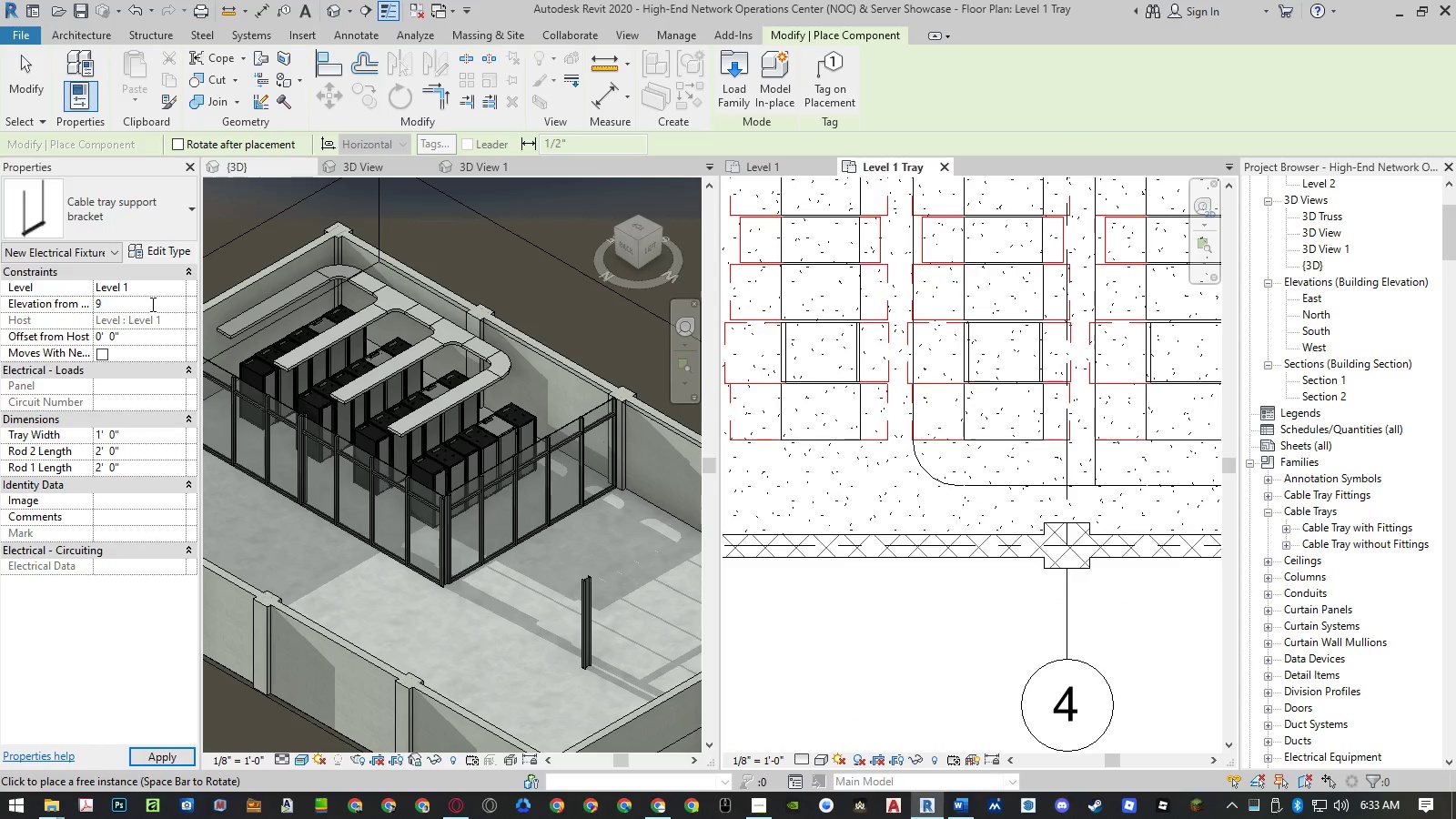 
key(NumpadEnter)
 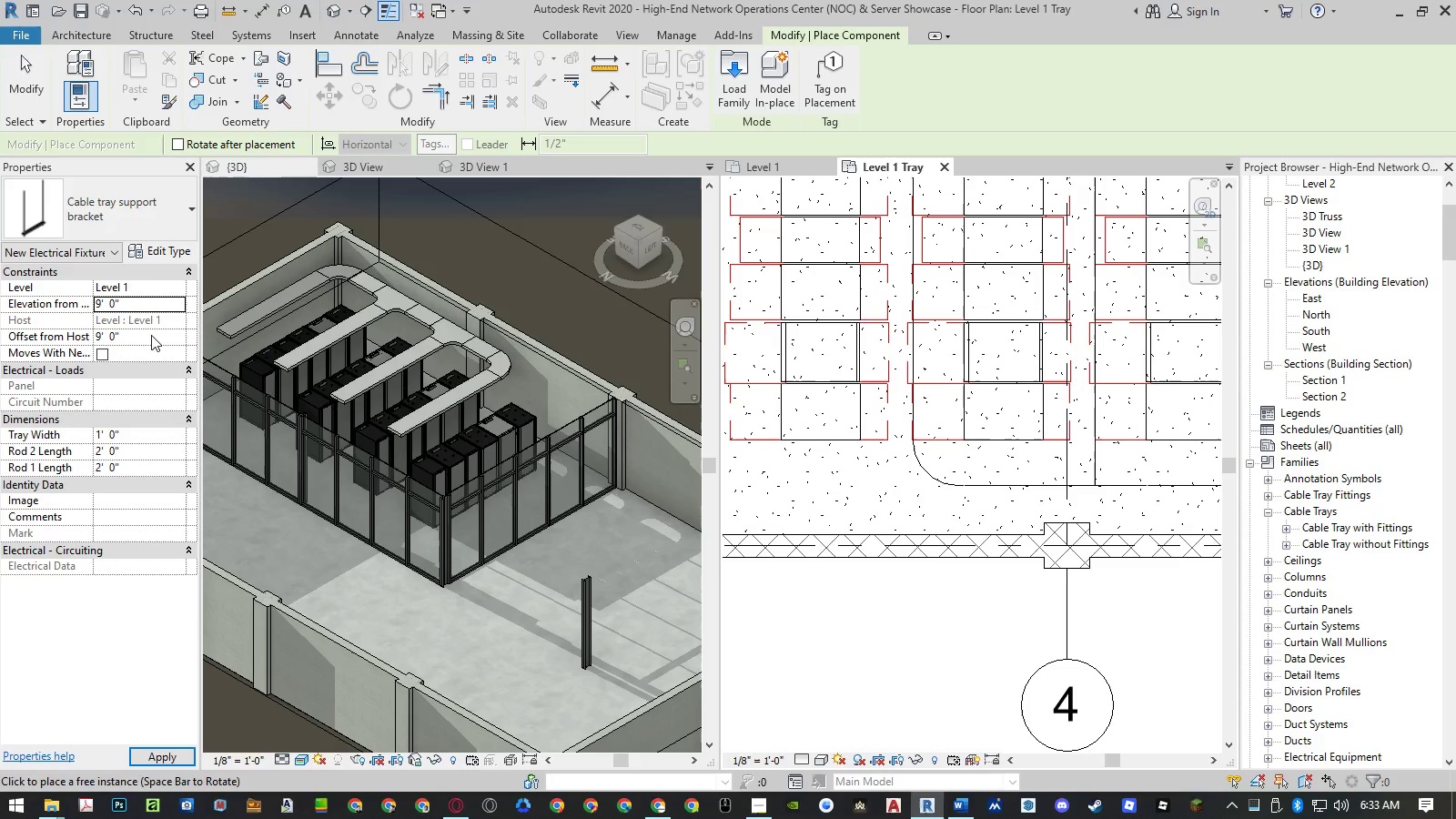 
left_click([136, 434])
 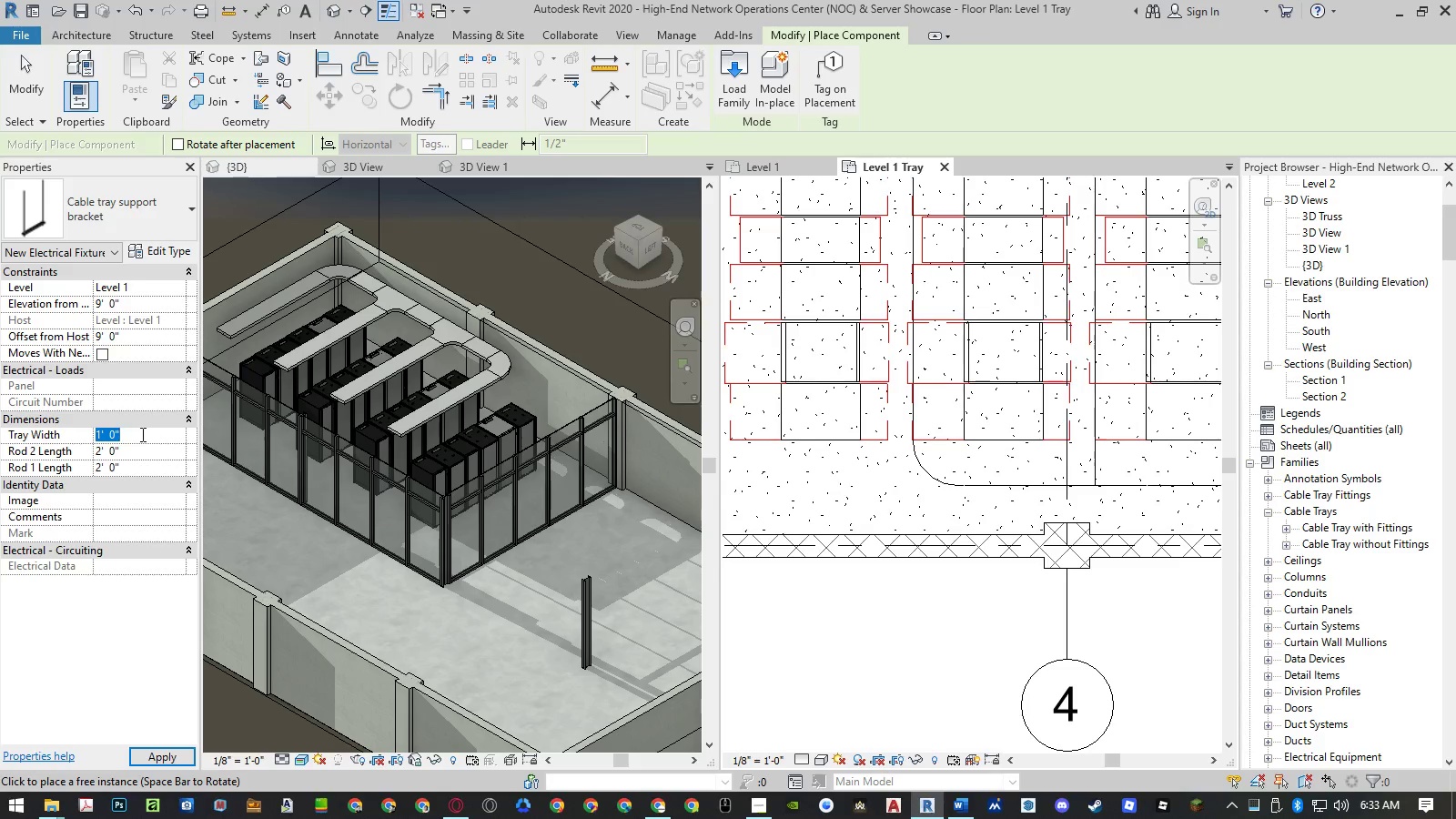 
key(Numpad2)
 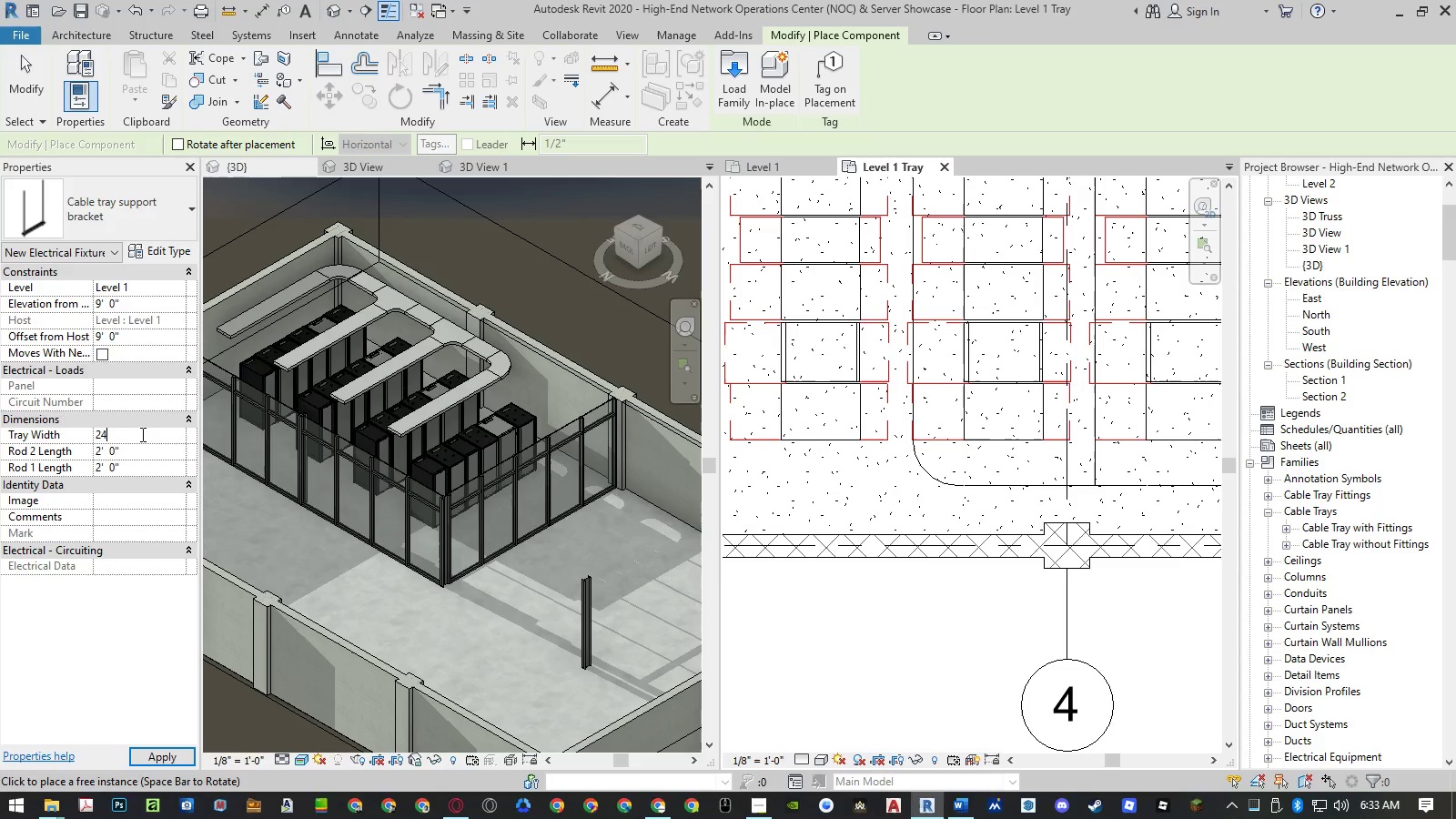 
key(Numpad4)
 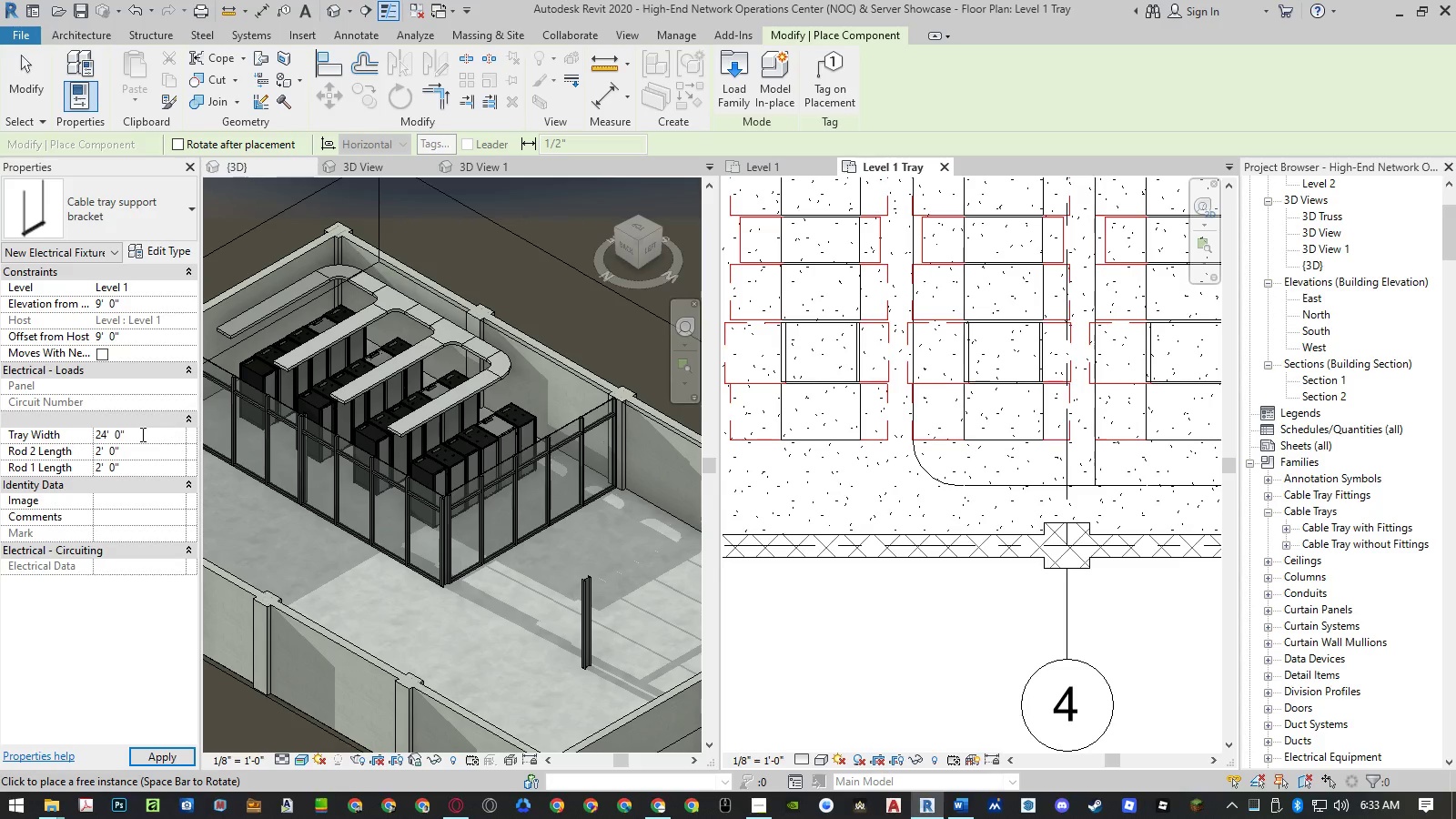 
key(NumpadEnter)
 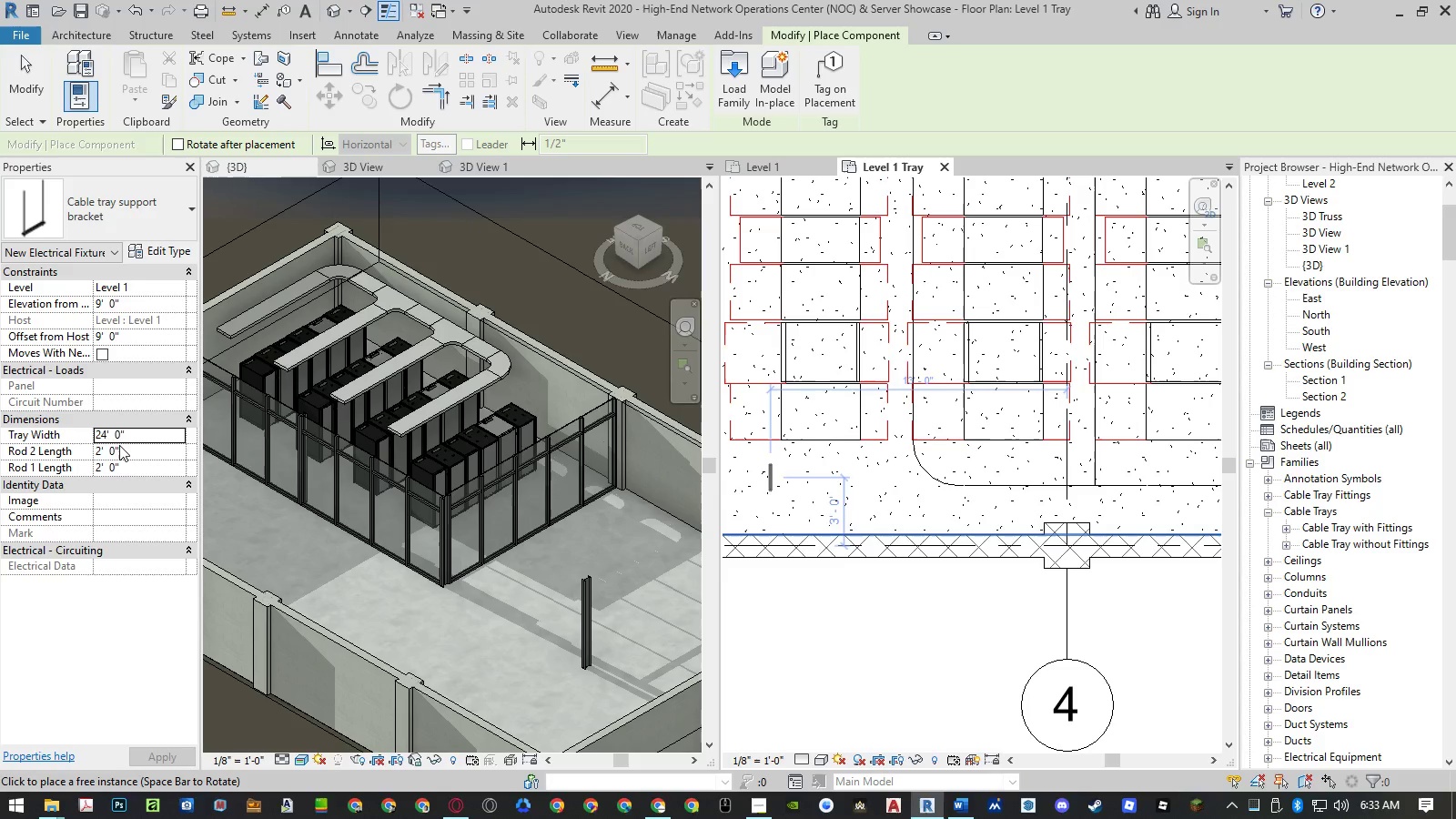 
wait(15.47)
 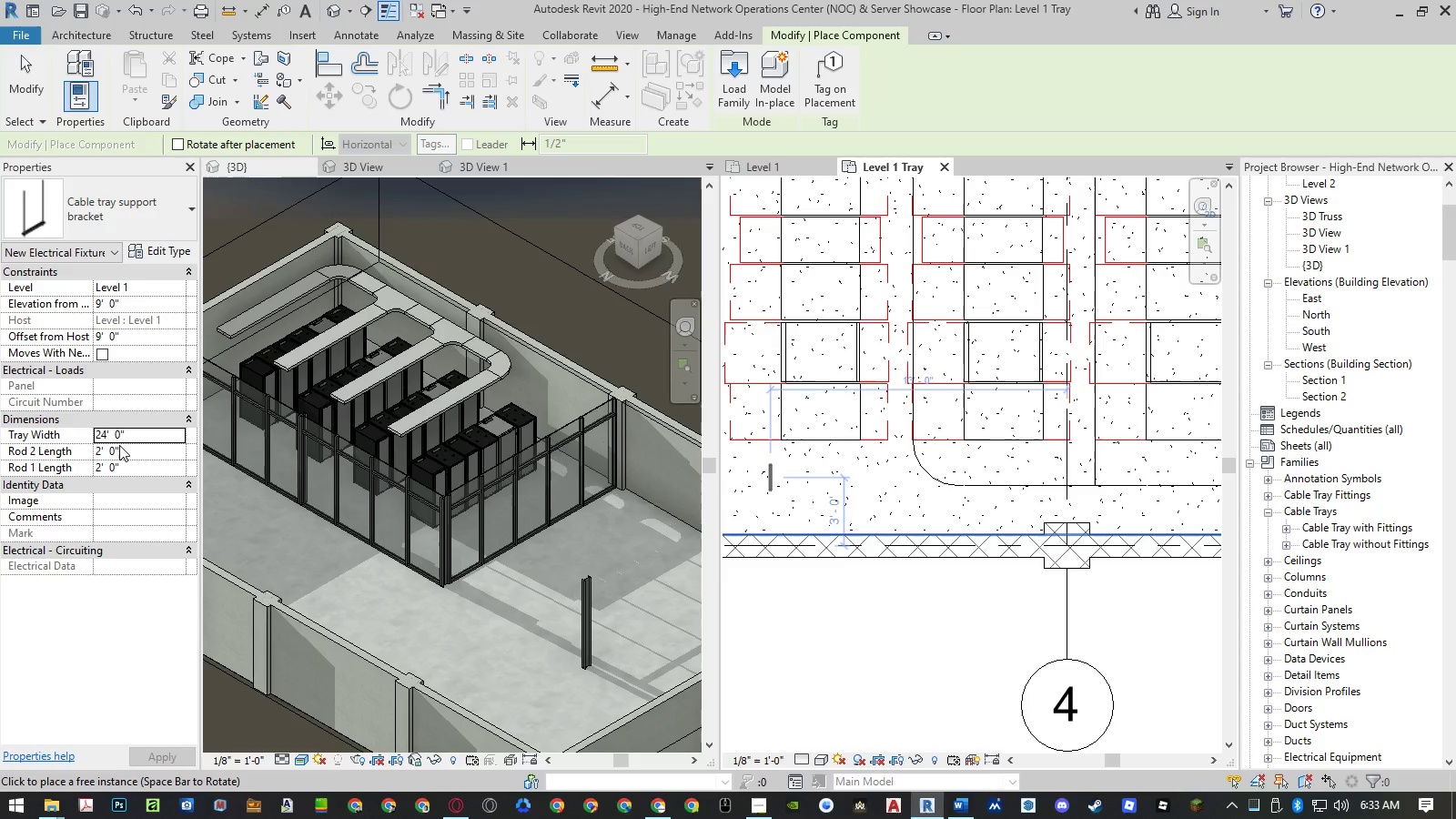 
left_click([135, 452])
 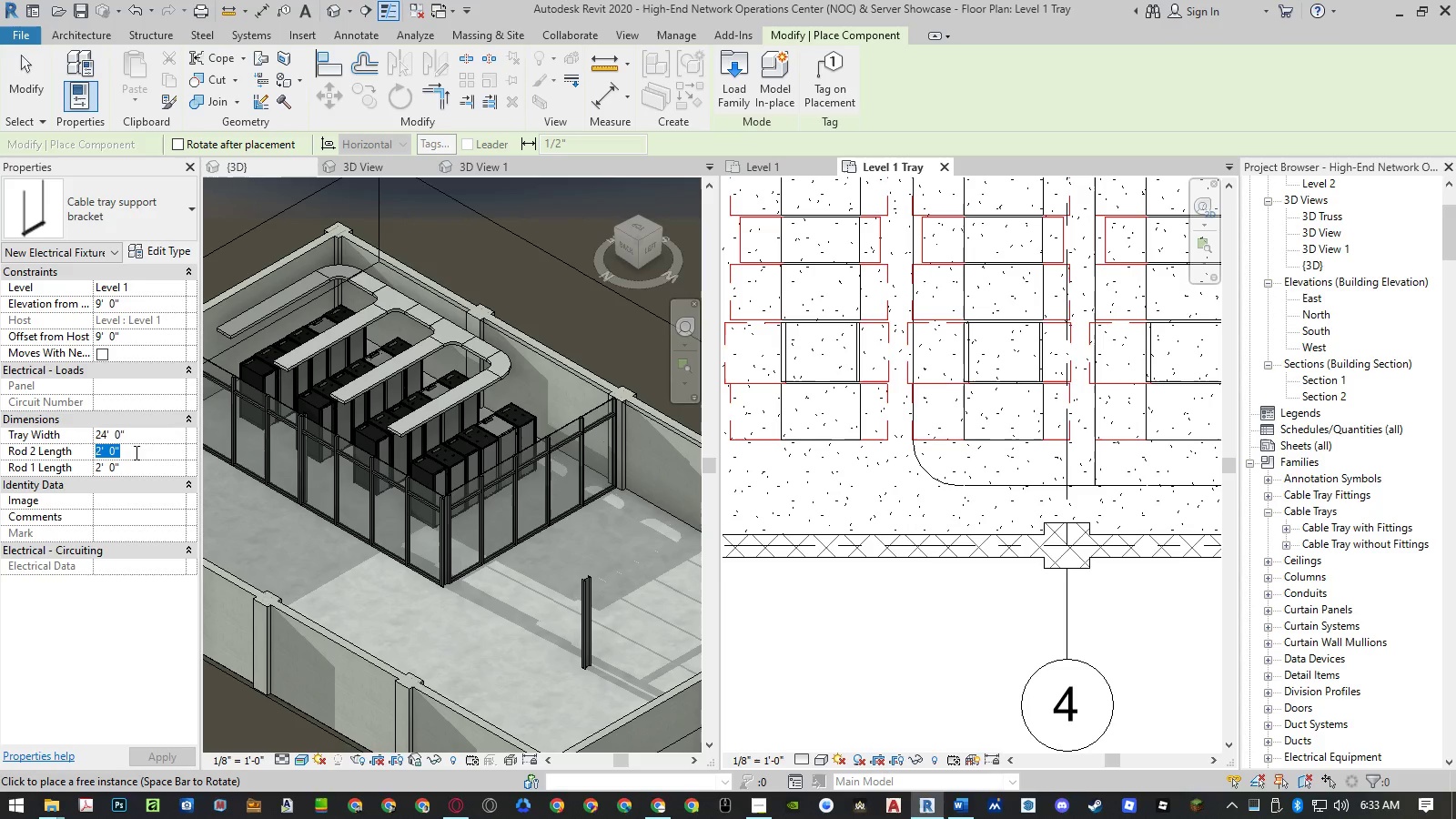 
key(Numpad3)
 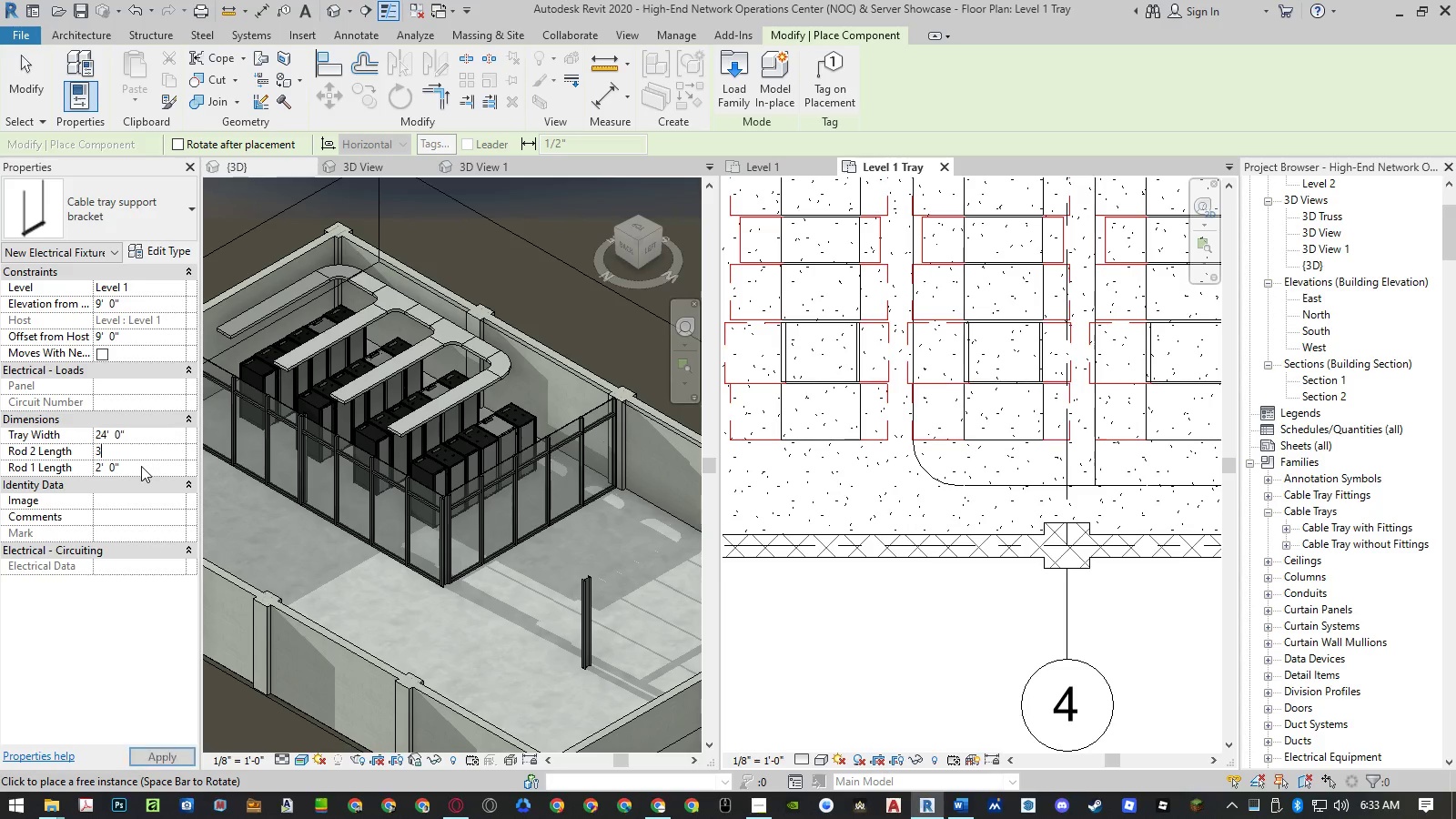 
left_click([141, 466])
 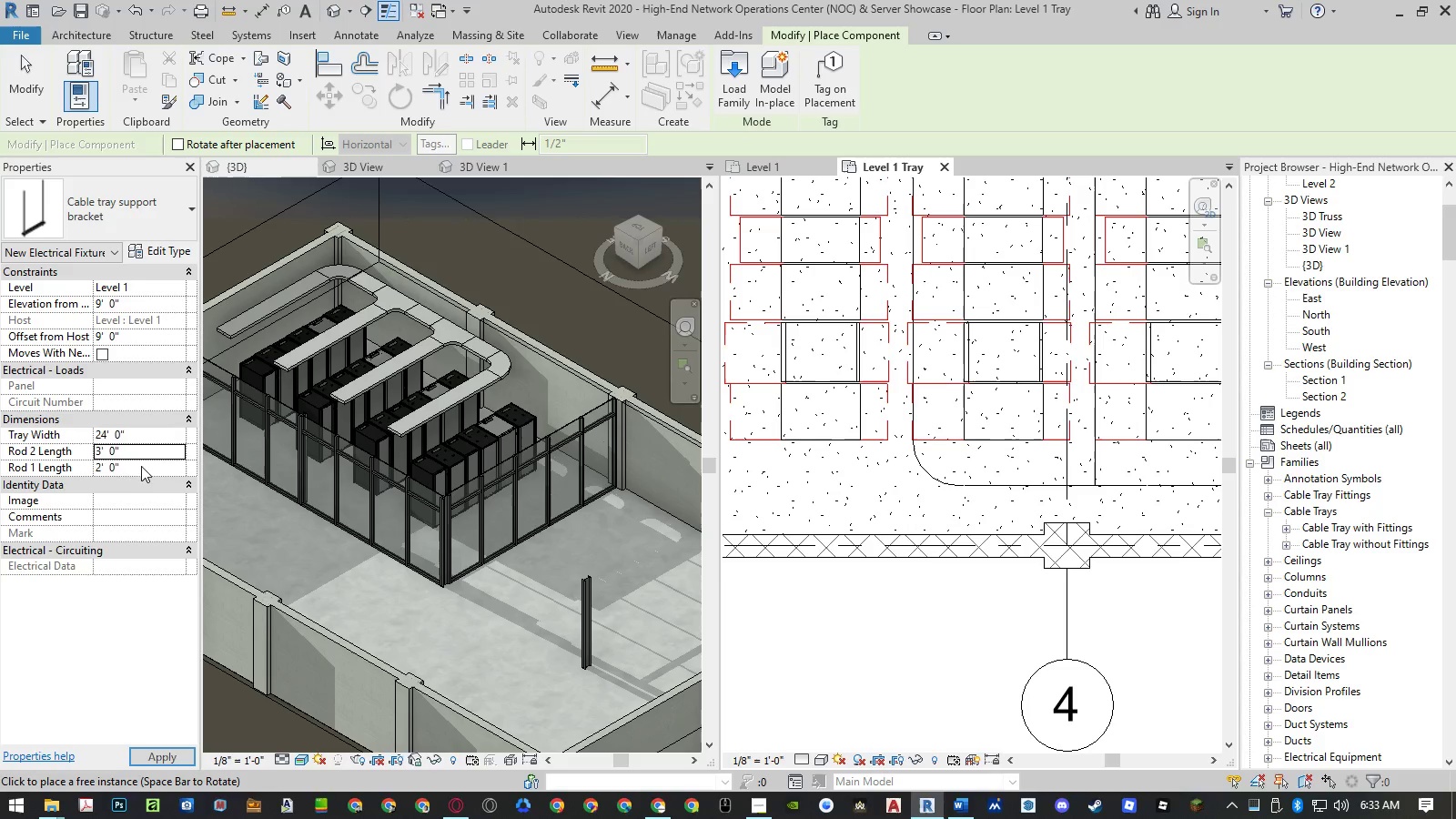 
key(Numpad3)
 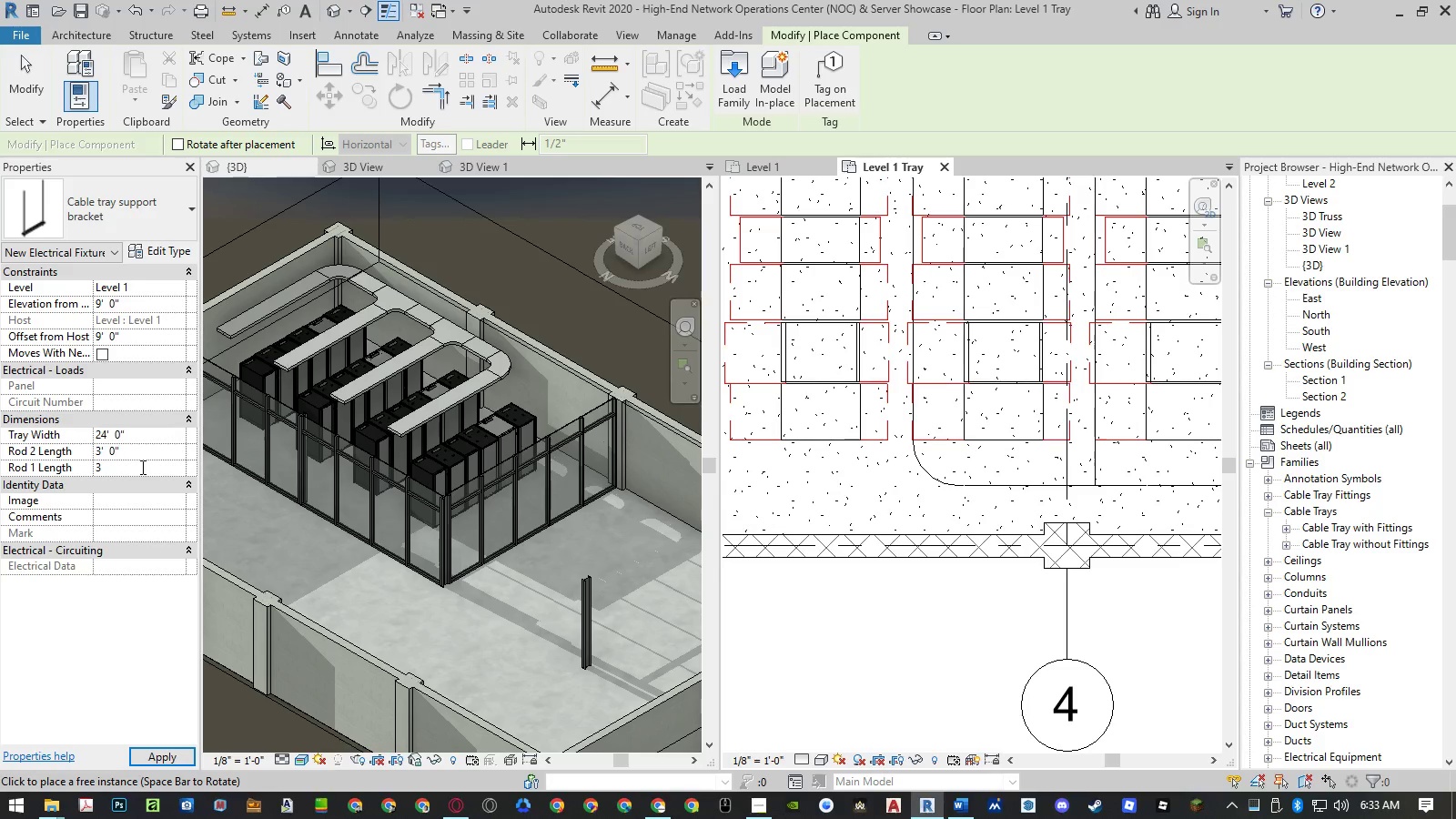 
key(NumpadEnter)
 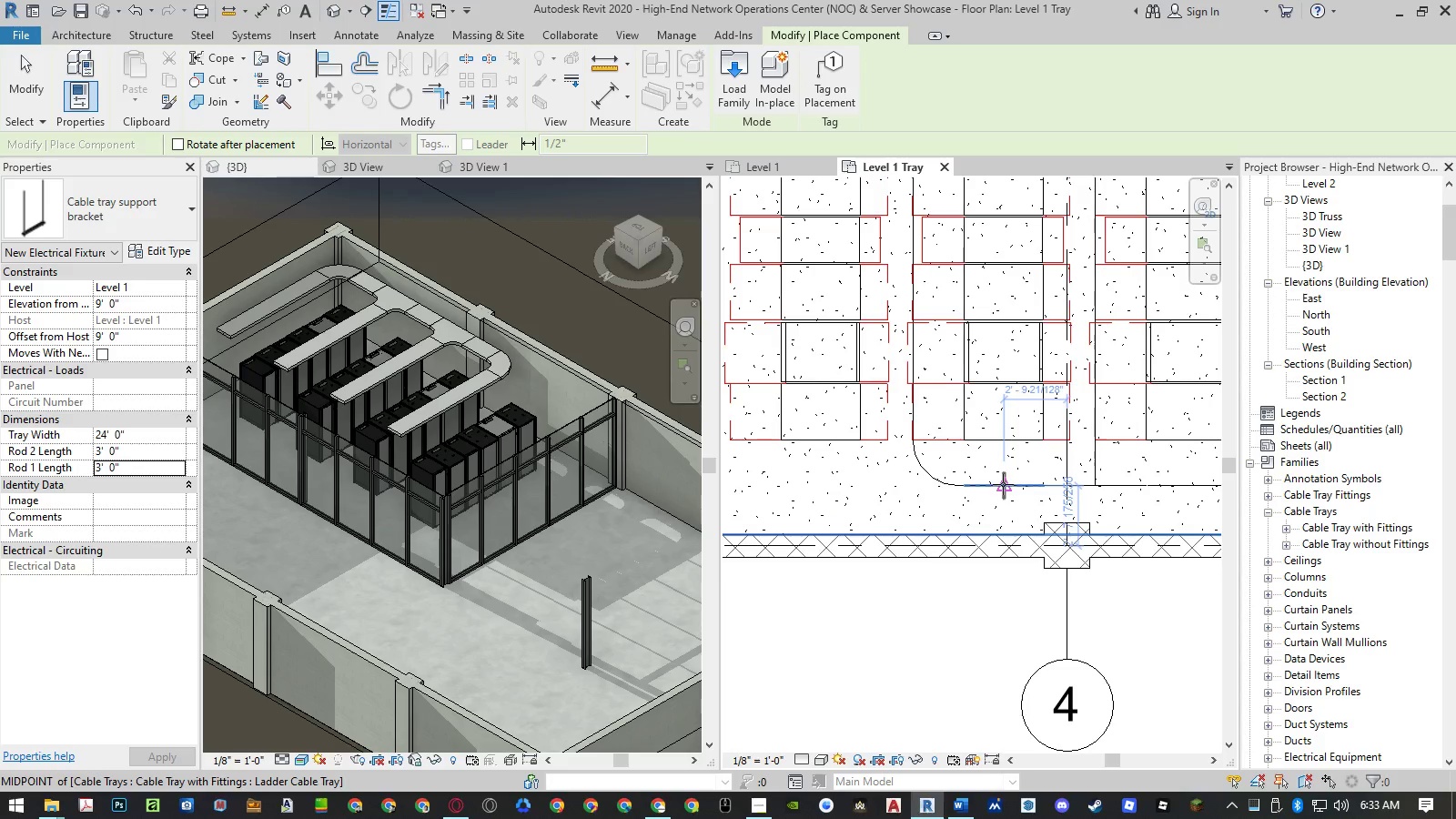 
wait(7.62)
 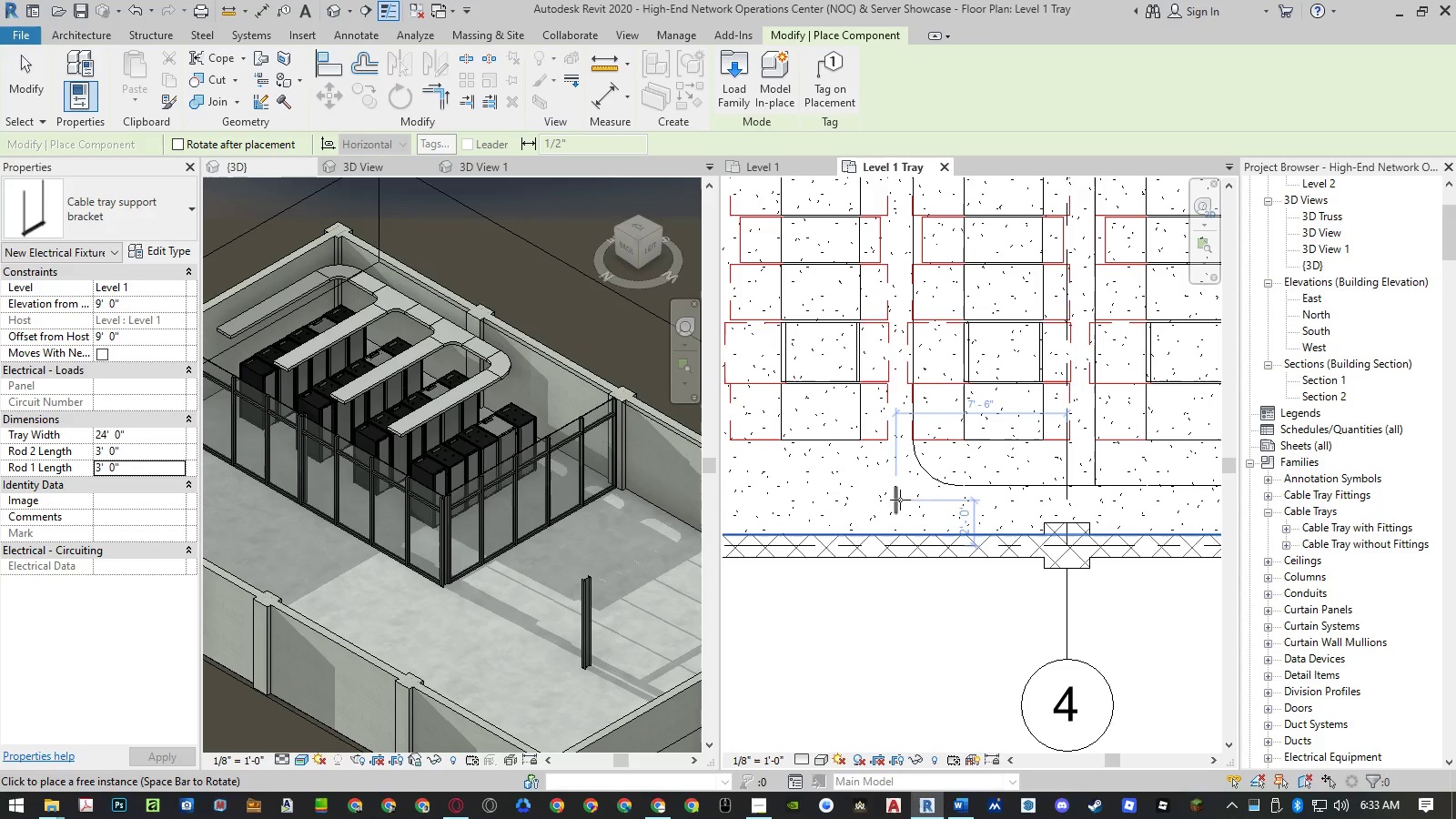 
left_click([1002, 487])
 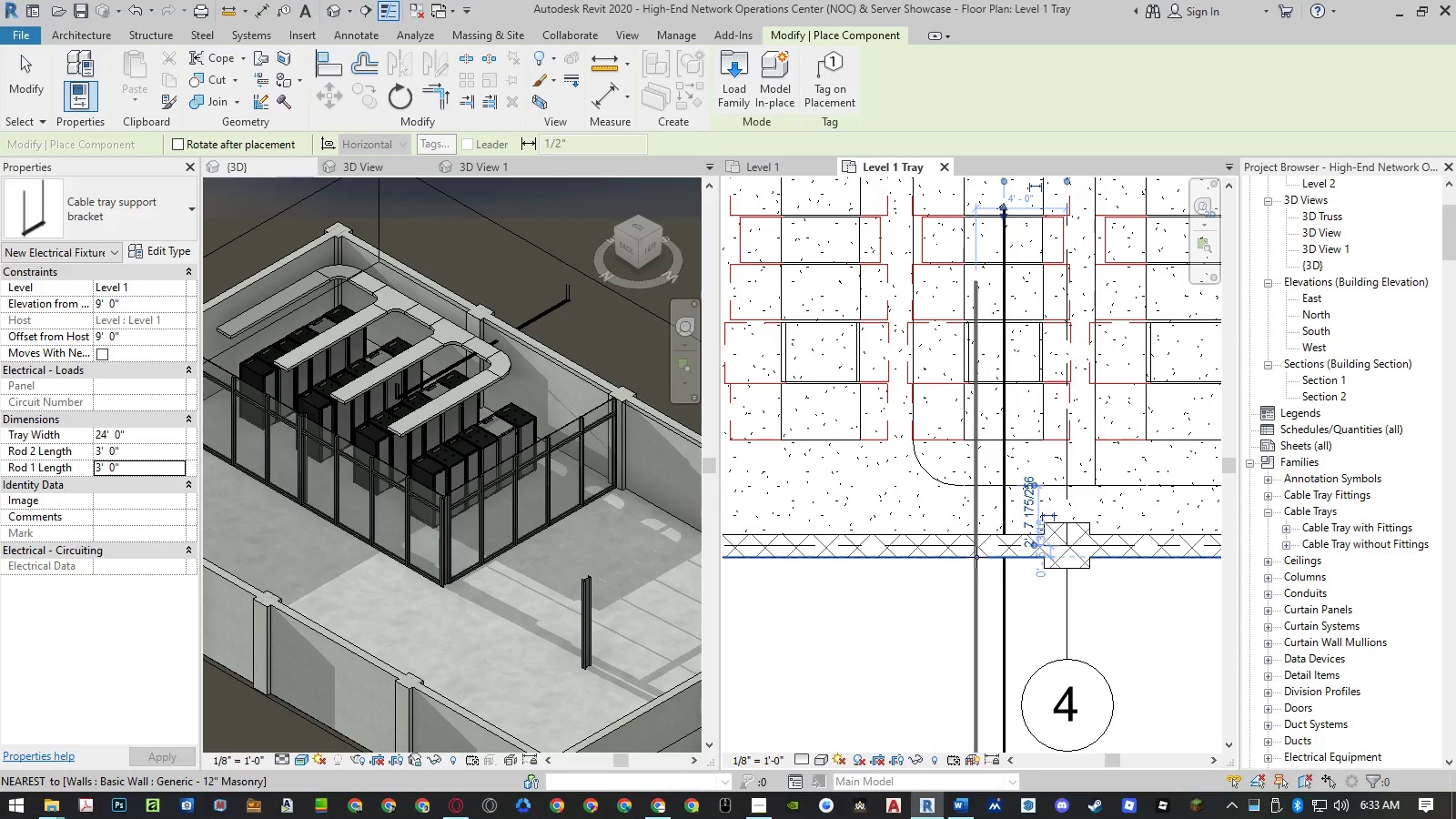 
key(Escape)
 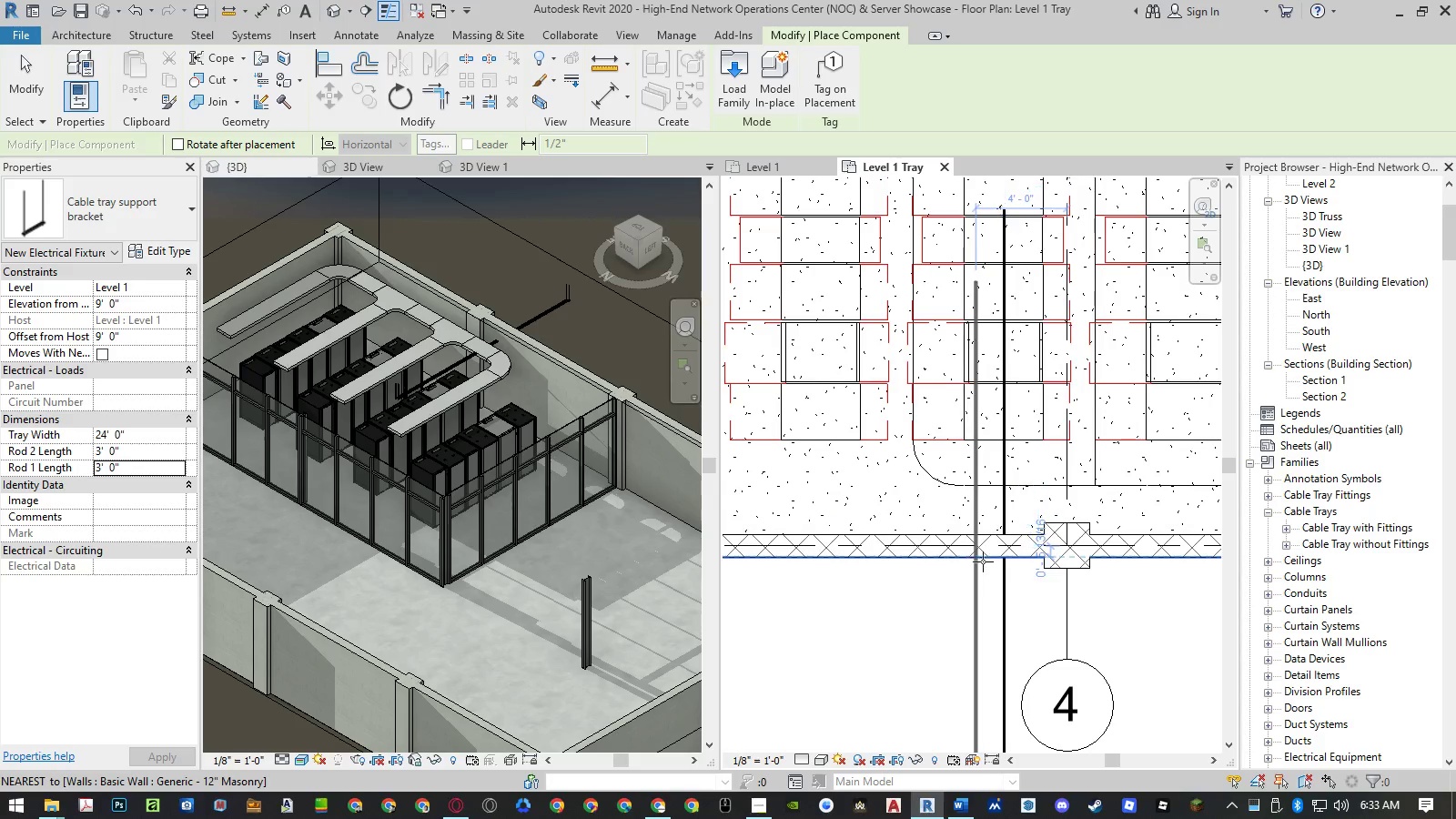 
key(Escape)
 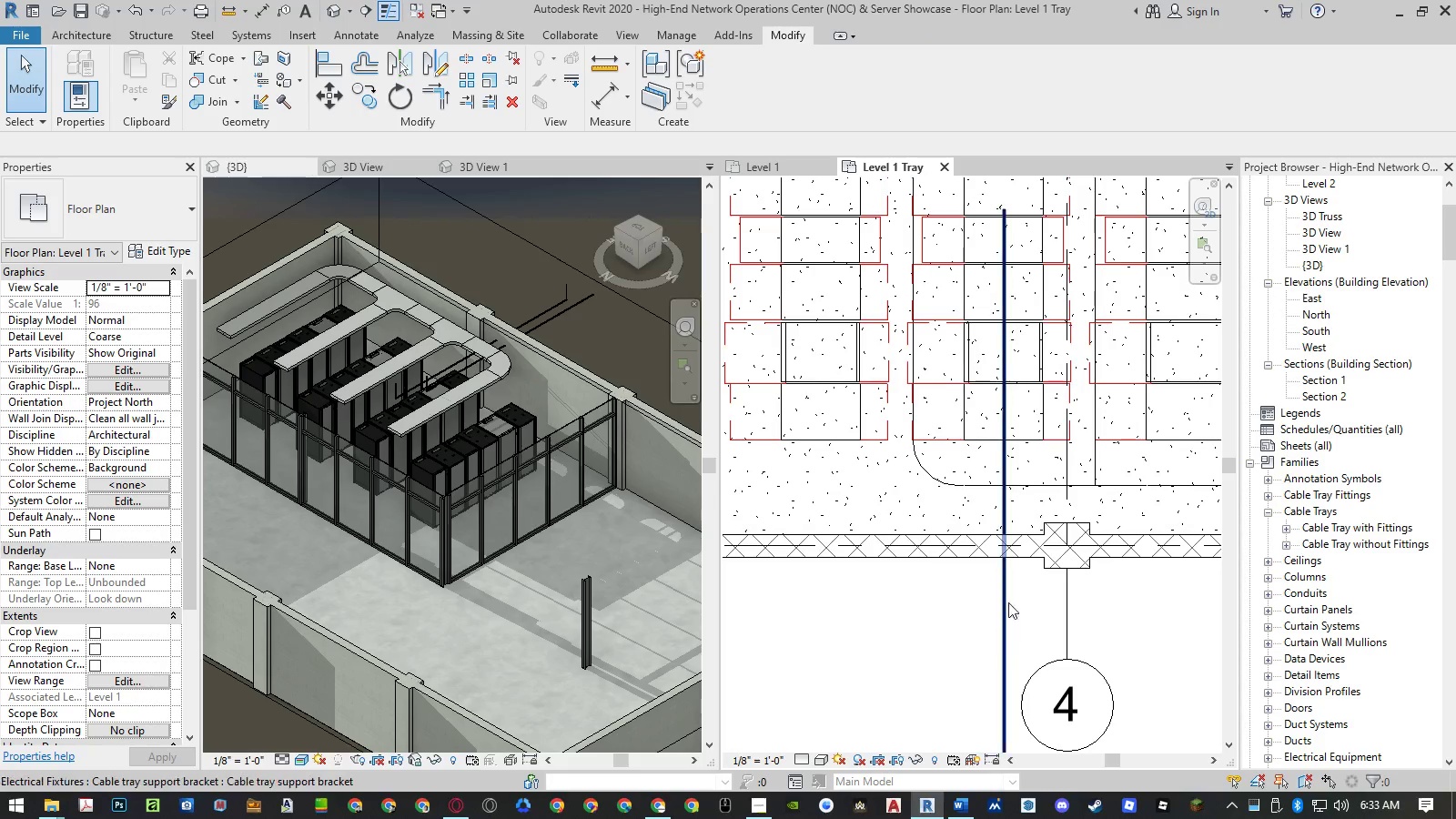 
left_click([1007, 602])
 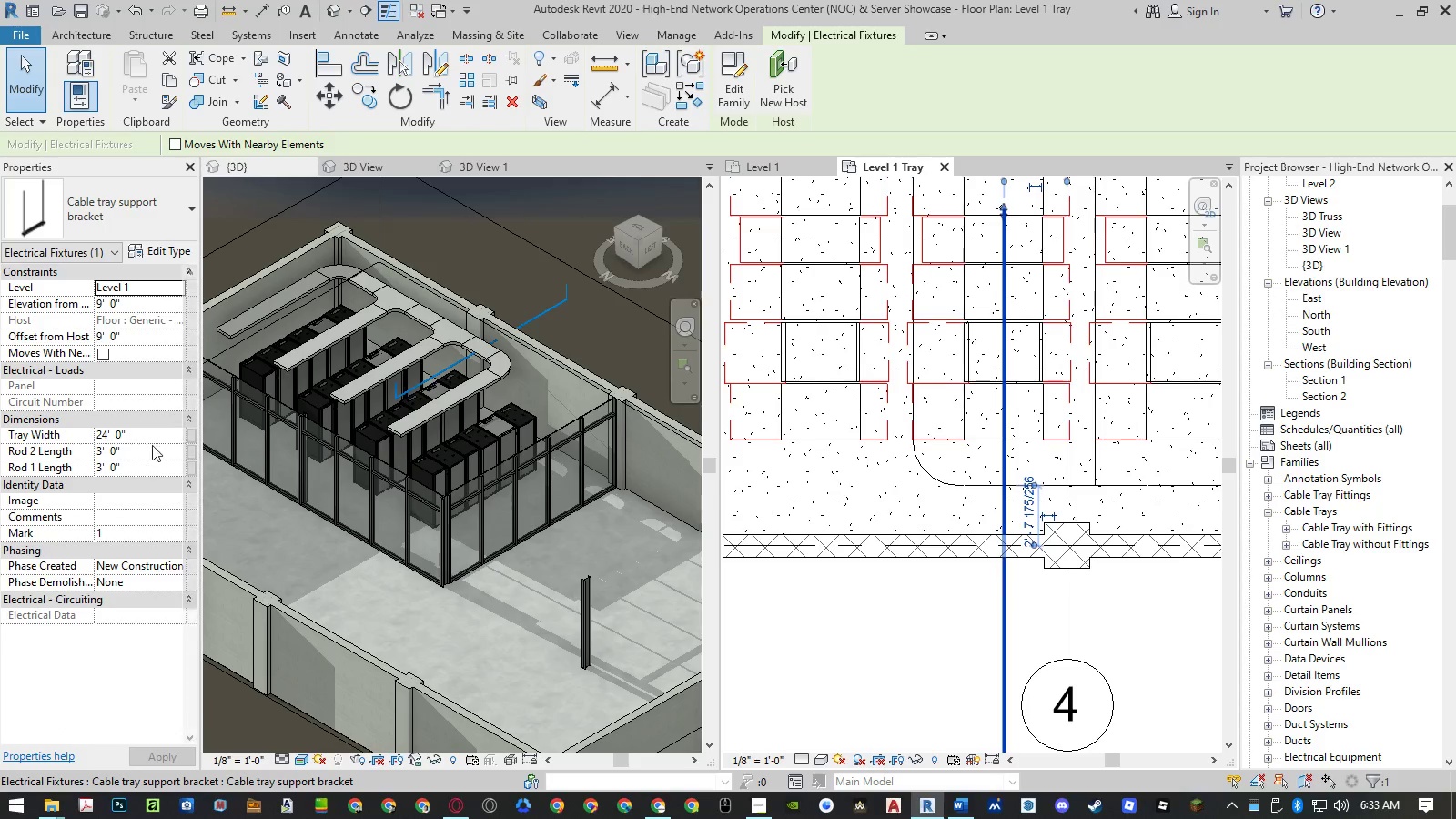 
left_click([149, 434])
 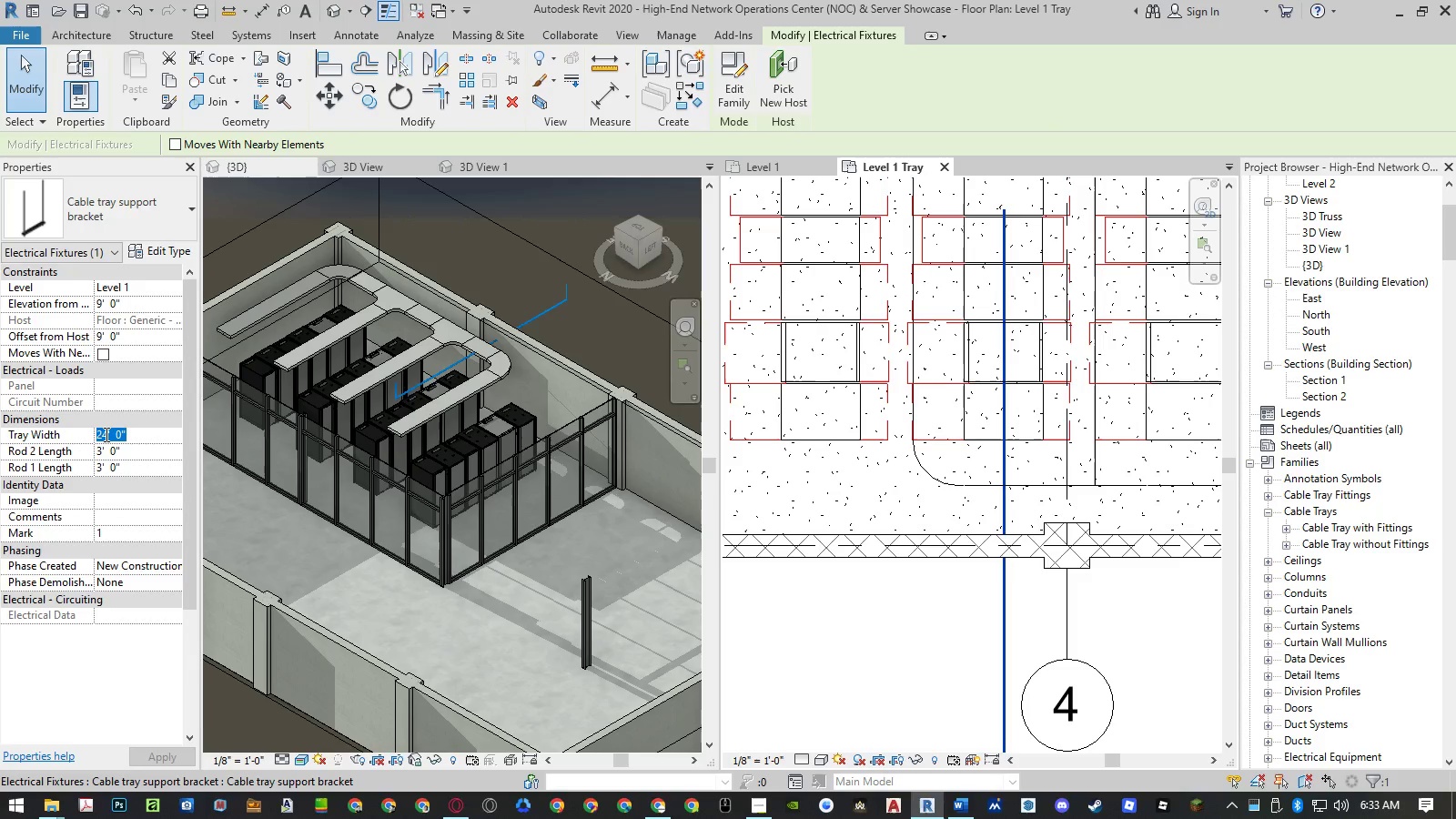 
left_click_drag(start_coordinate=[105, 433], to_coordinate=[89, 436])
 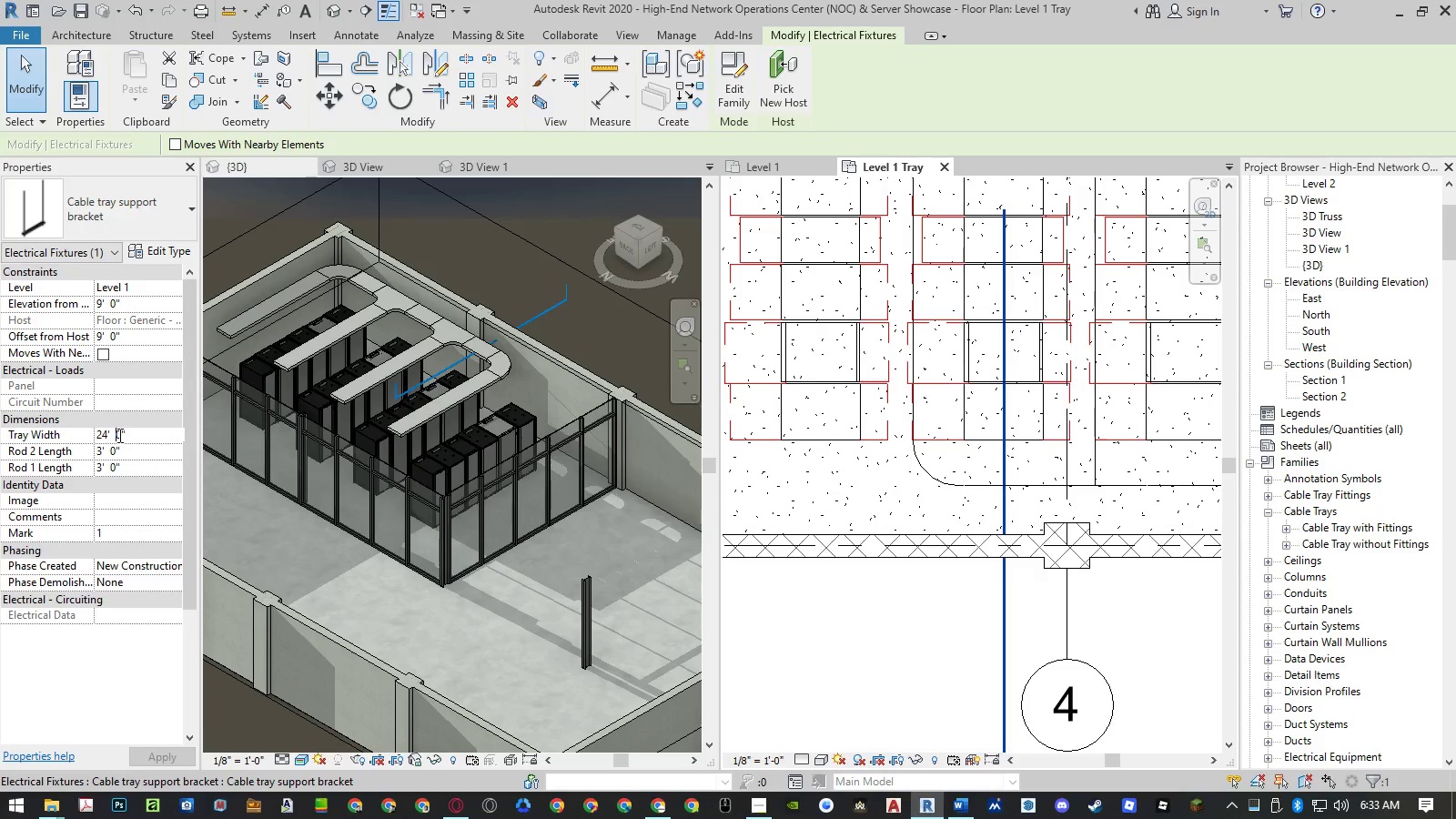 
left_click_drag(start_coordinate=[119, 436], to_coordinate=[65, 434])
 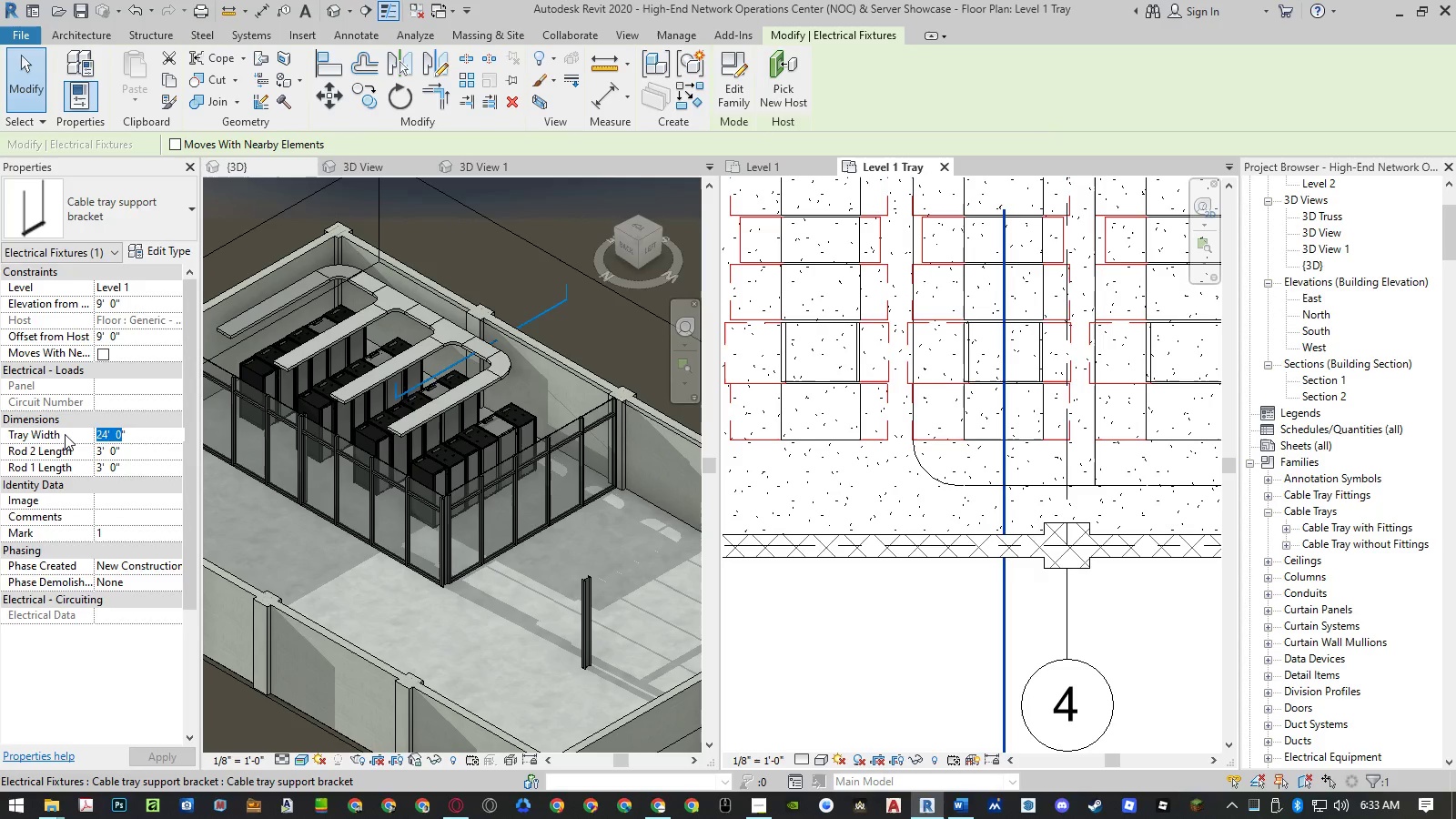 
key(Numpad2)
 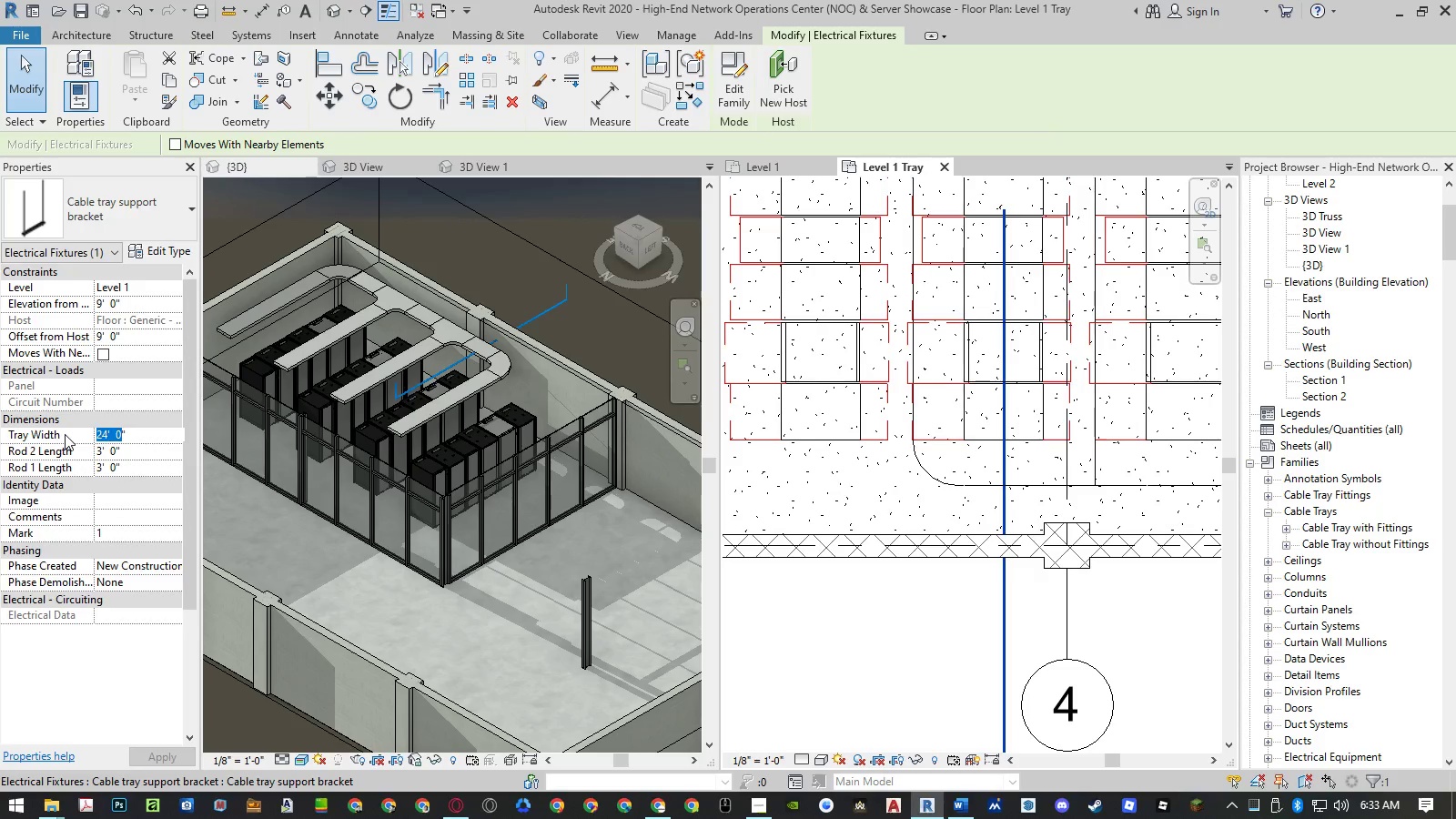 
key(Numpad4)
 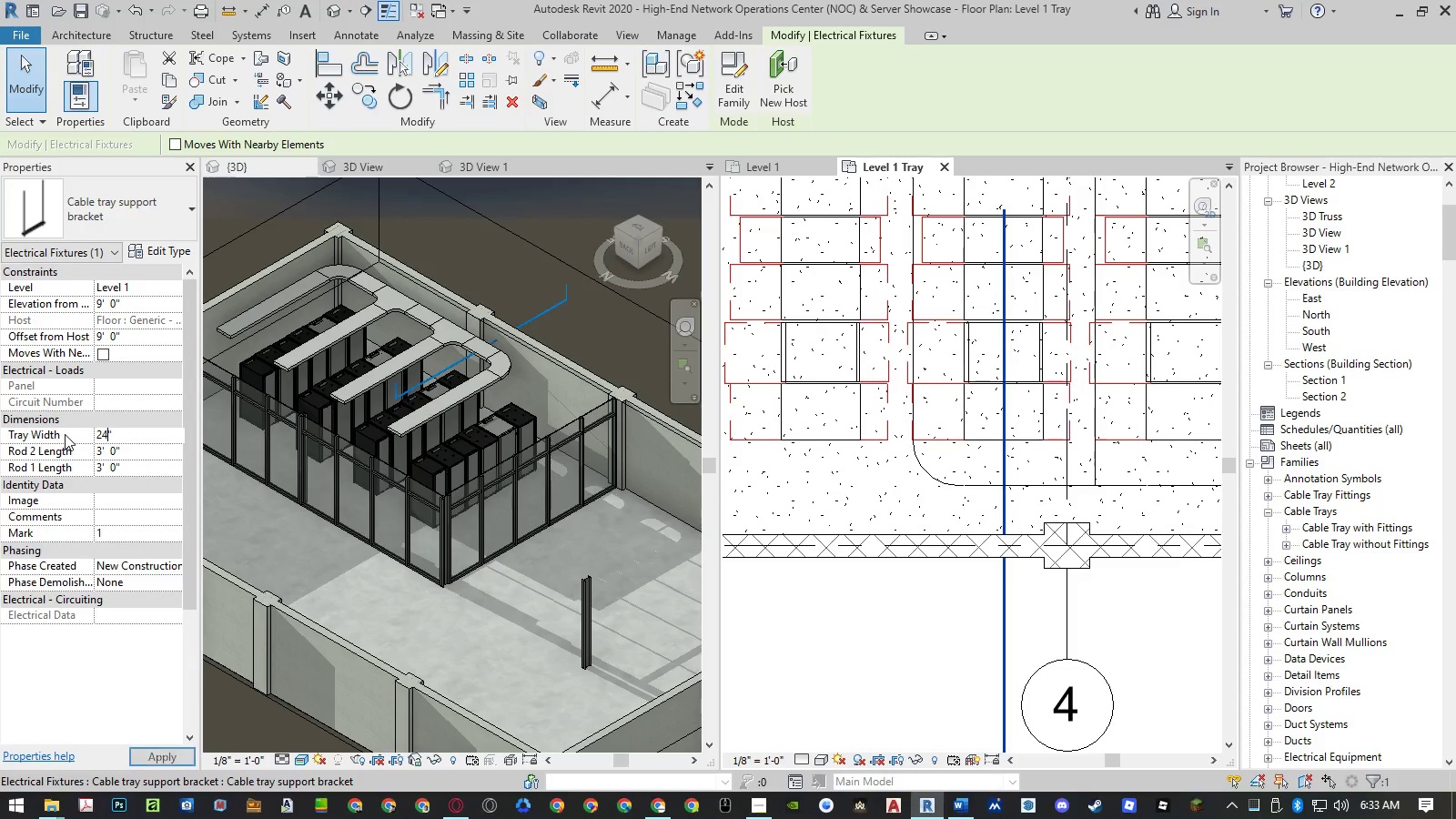 
key(NumpadEnter)
 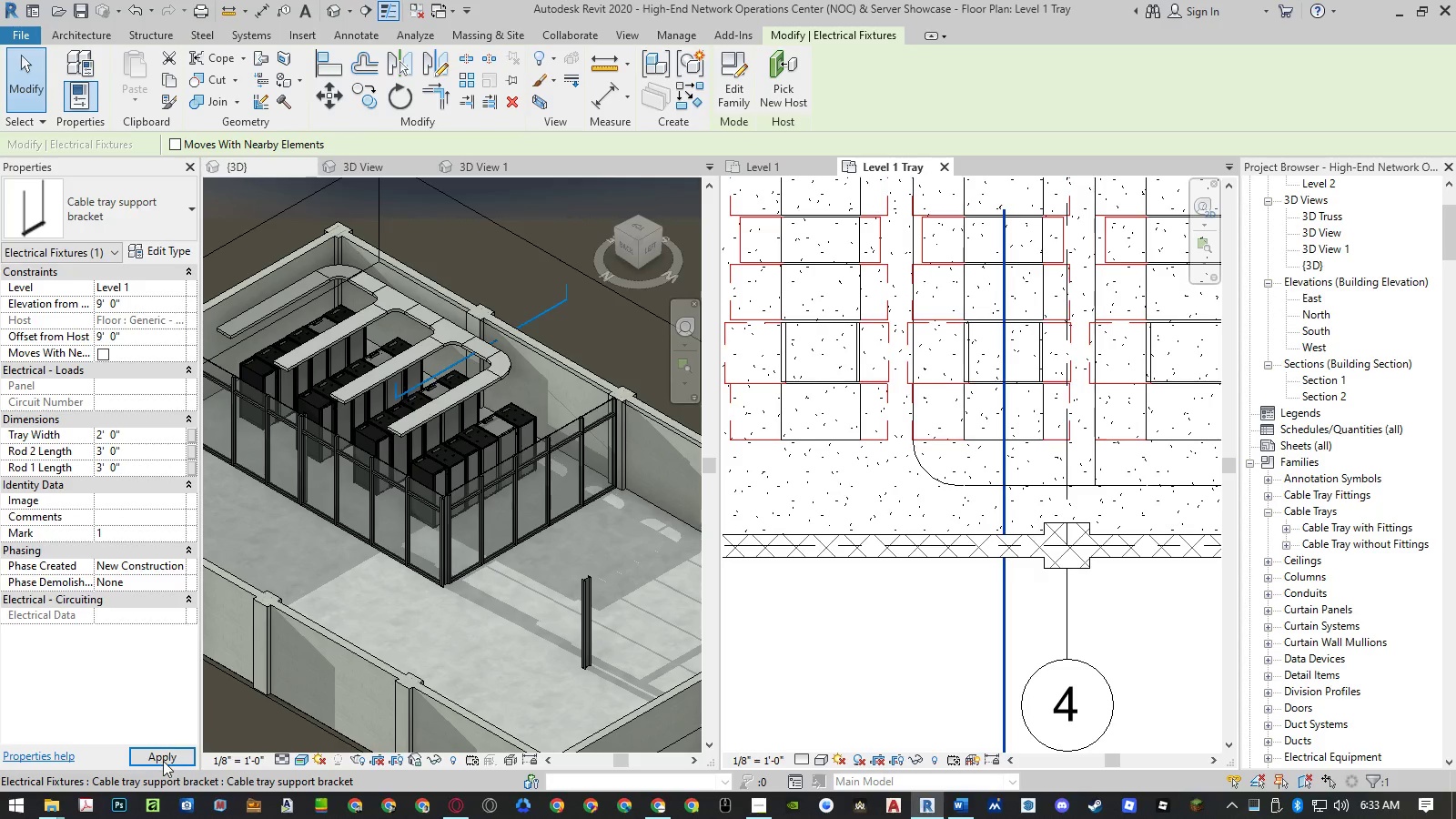 
left_click([163, 760])
 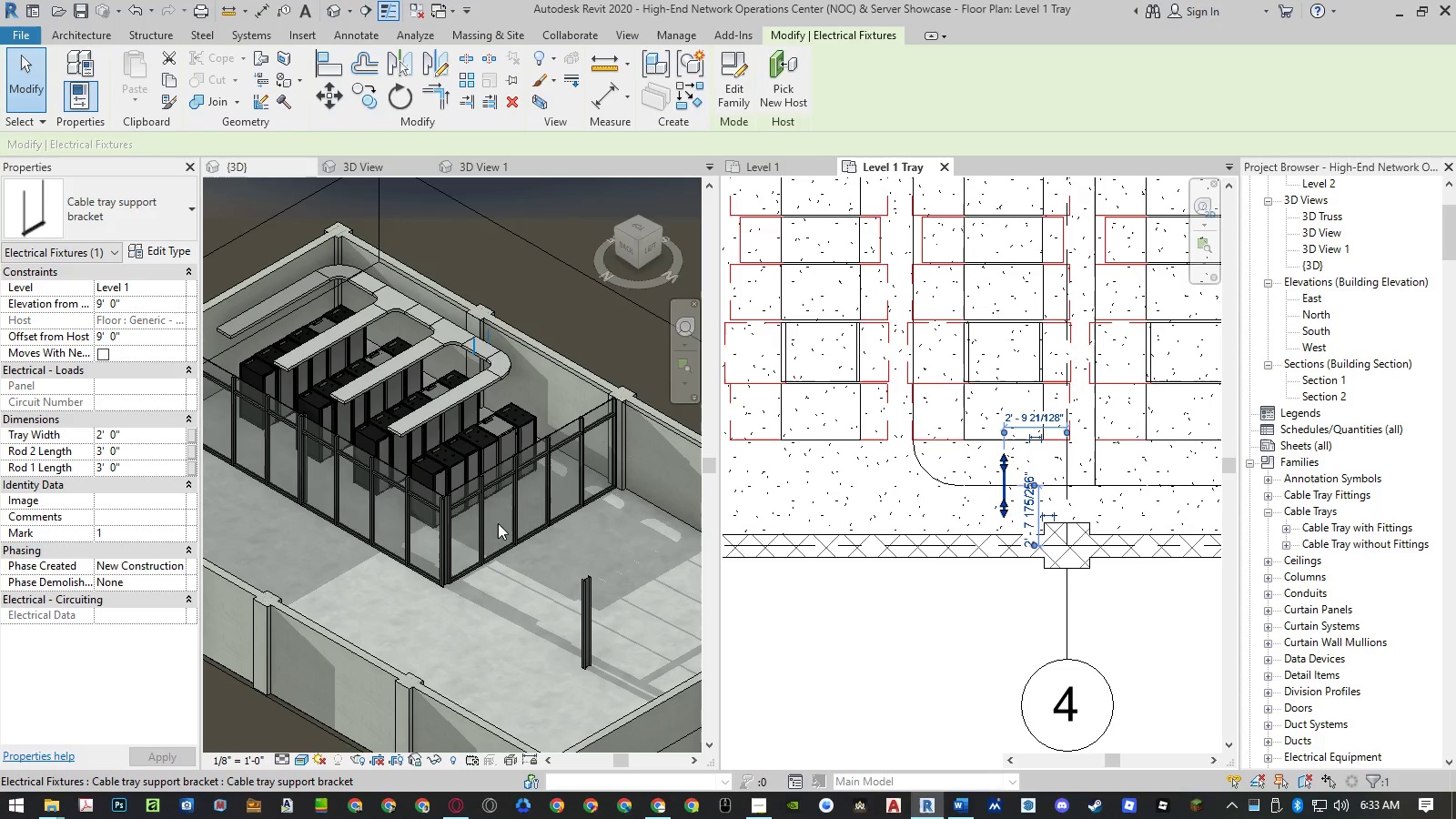 
left_click([572, 318])
 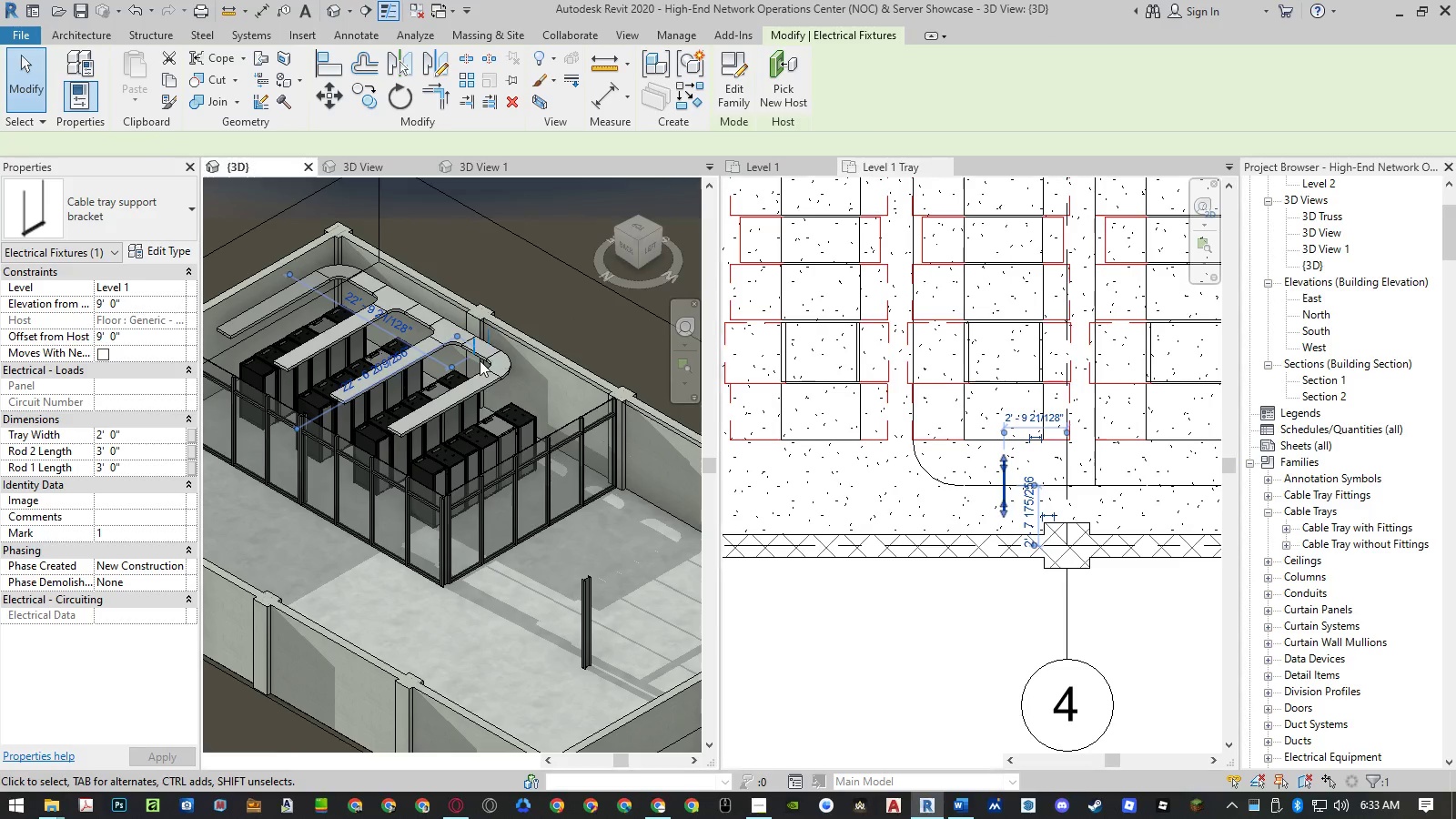 
scroll: coordinate [473, 487], scroll_direction: up, amount: 18.0
 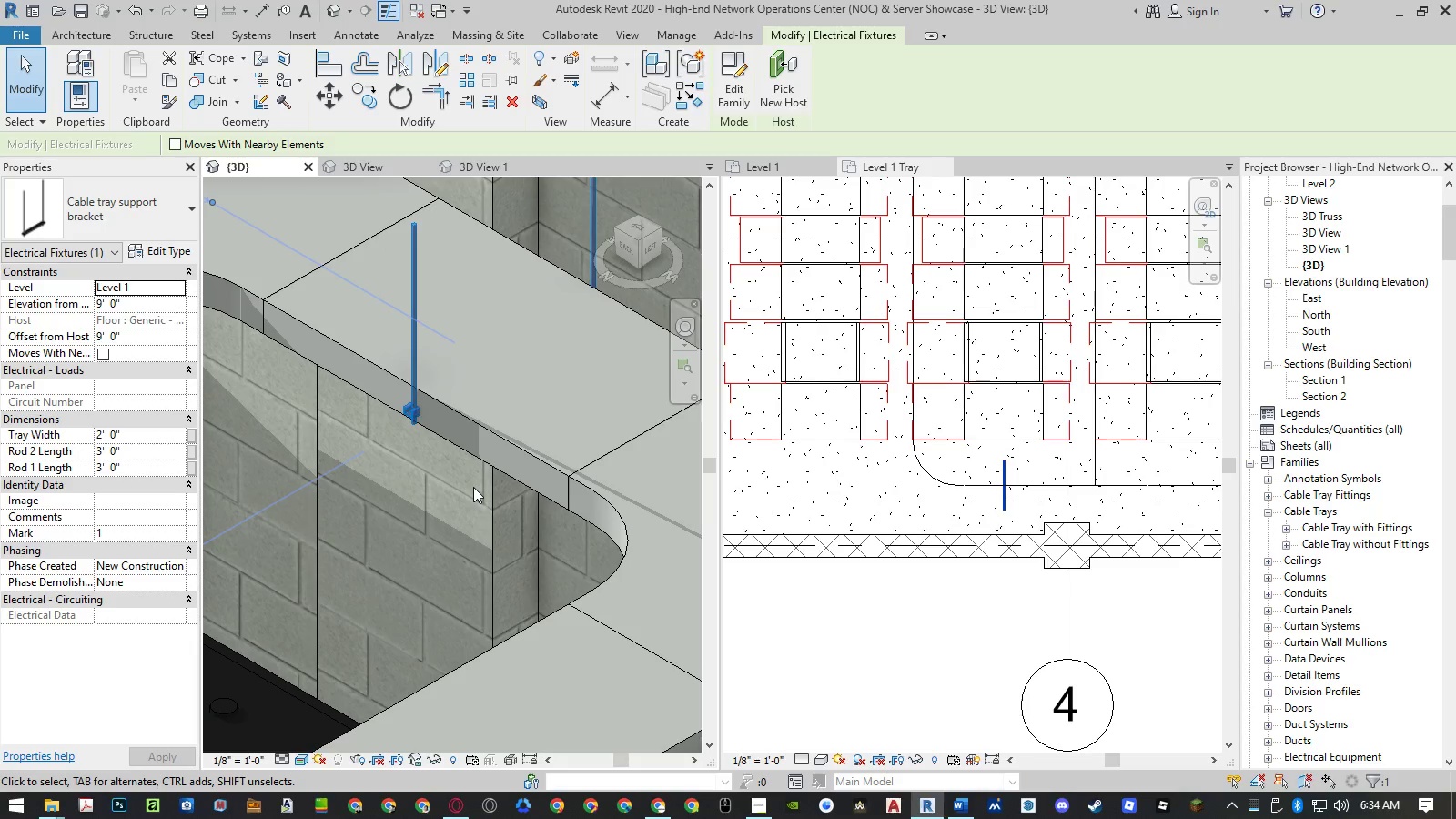 
wait(10.62)
 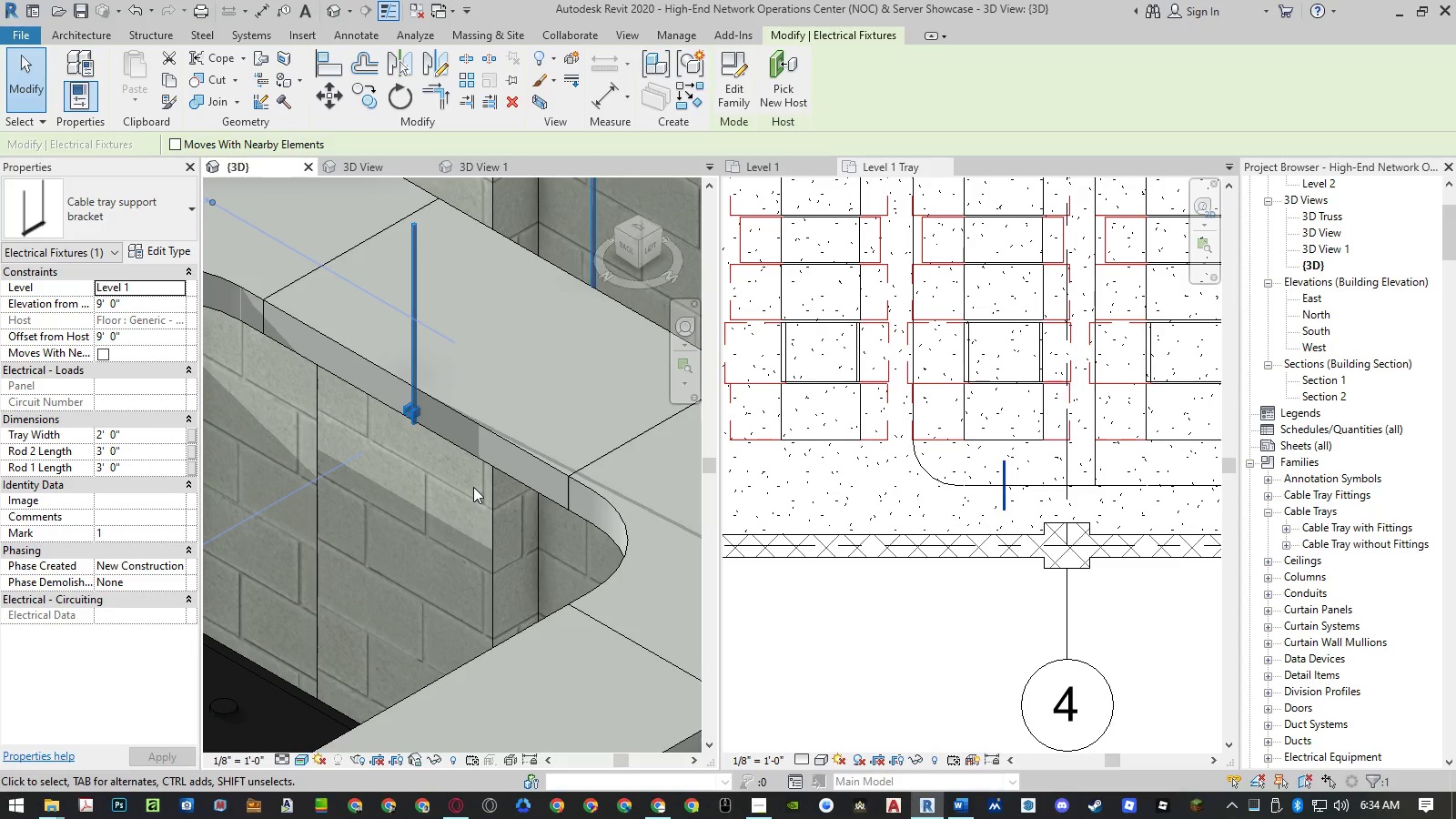 
left_click([463, 448])
 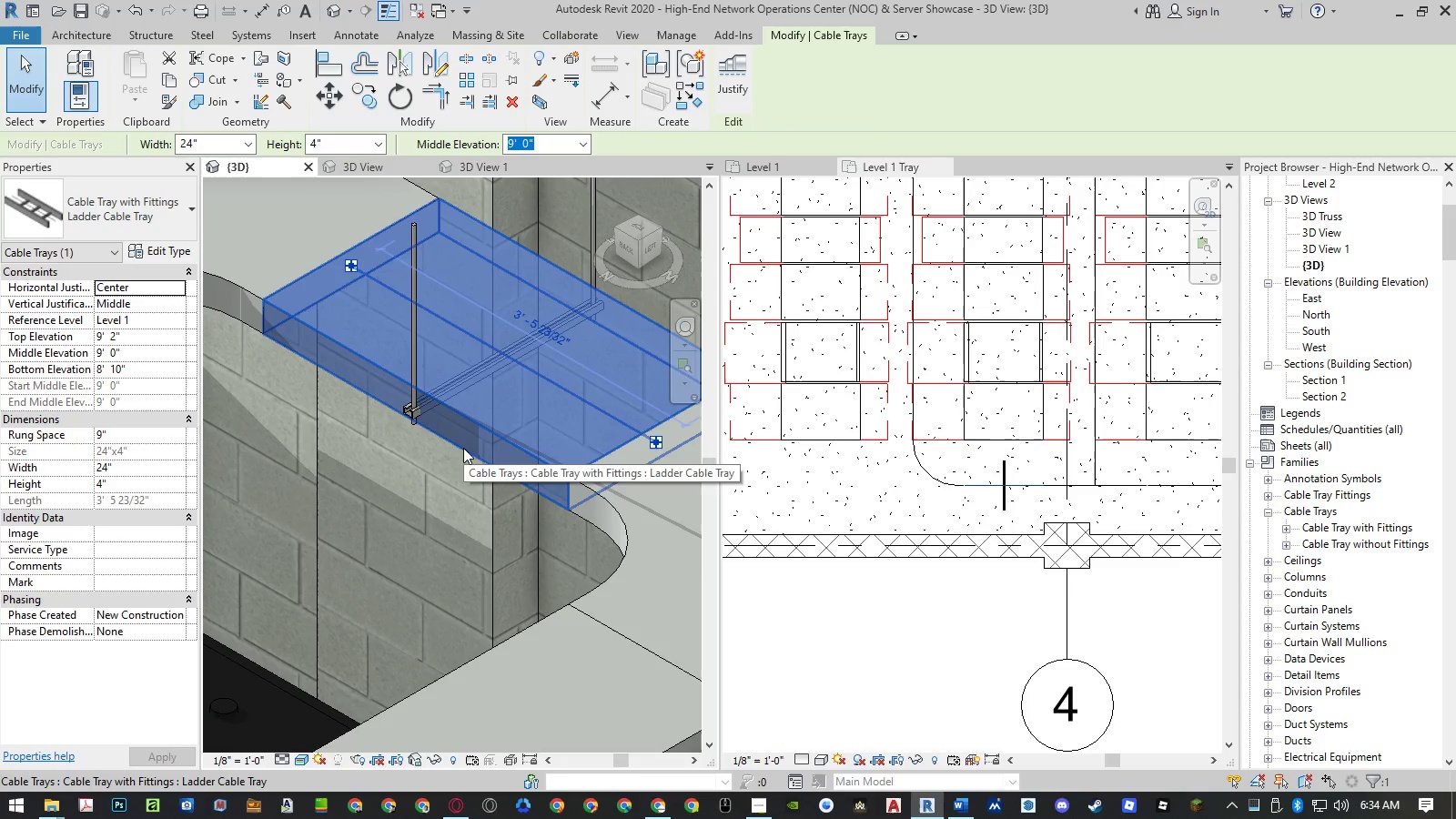 
left_click([177, 306])
 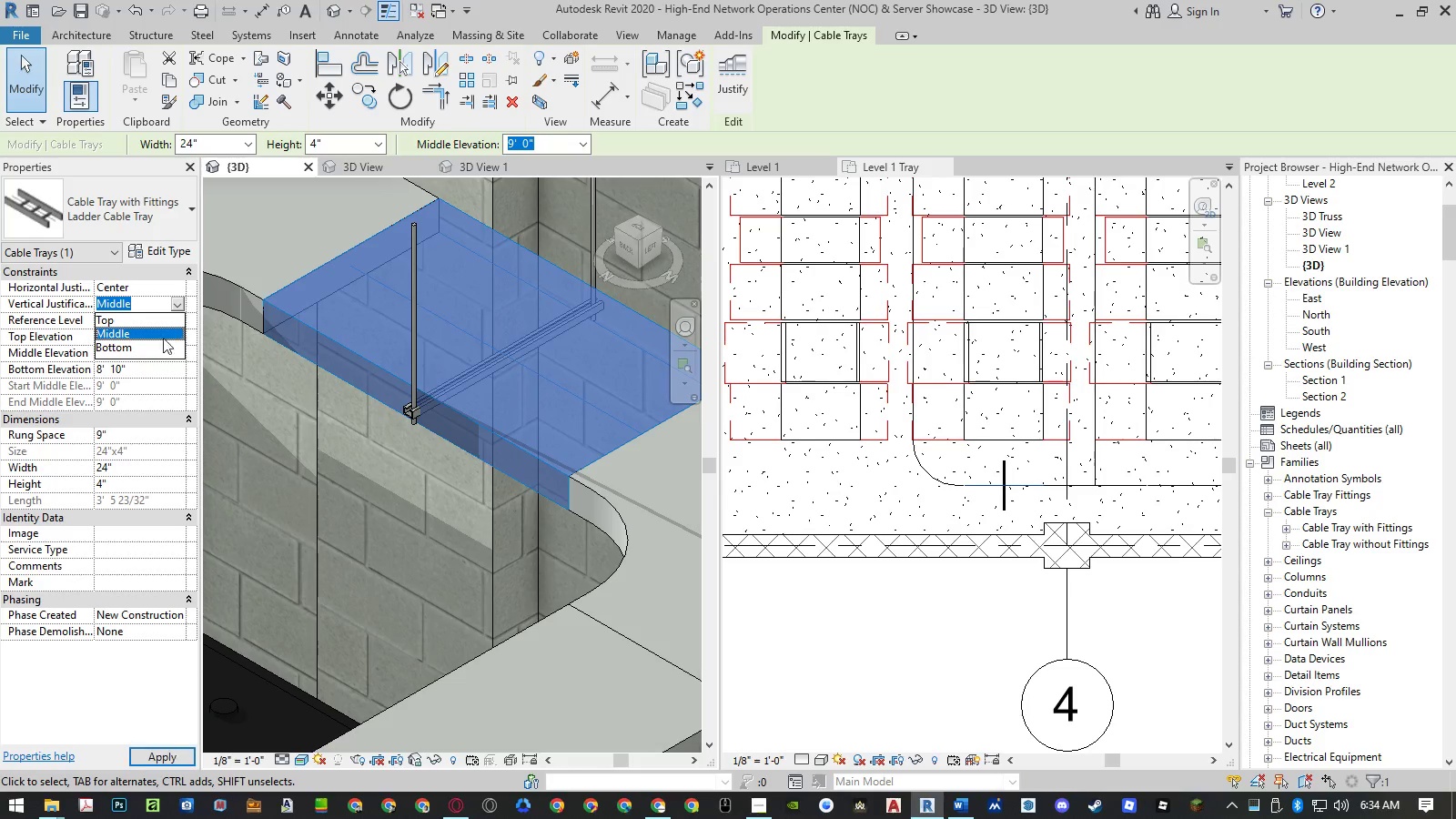 
left_click([162, 347])
 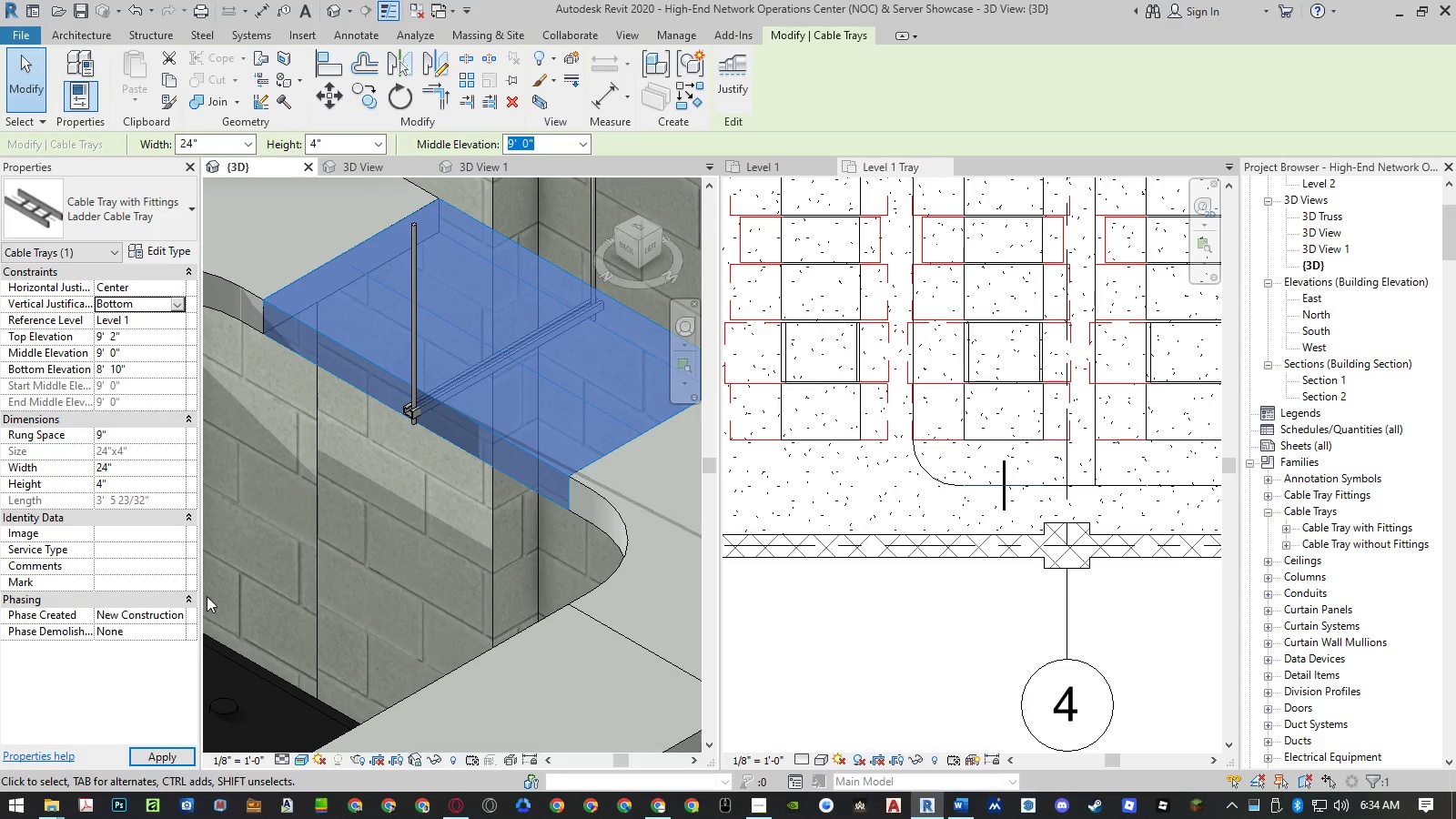 
left_click([167, 750])
 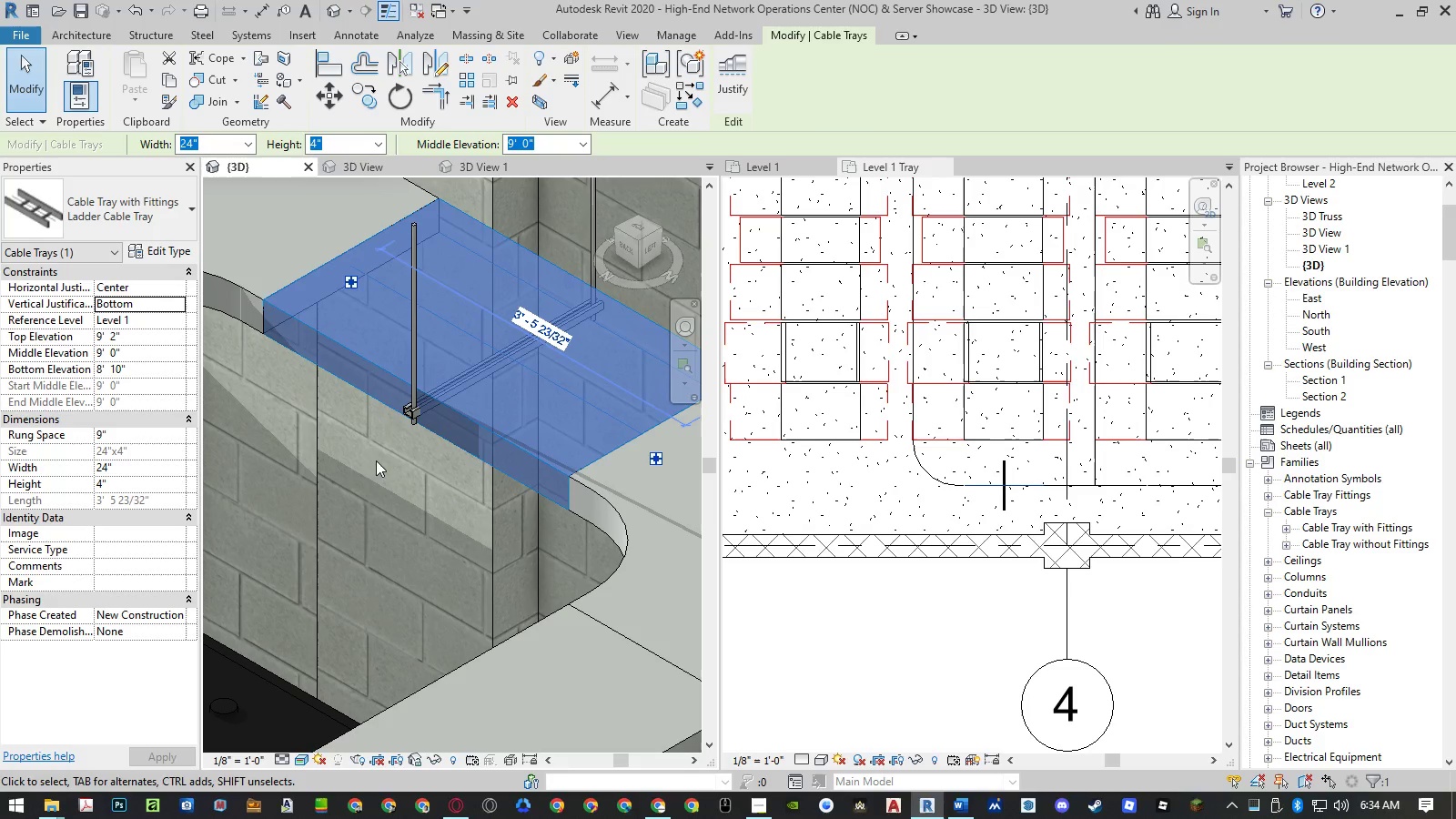 
wait(5.7)
 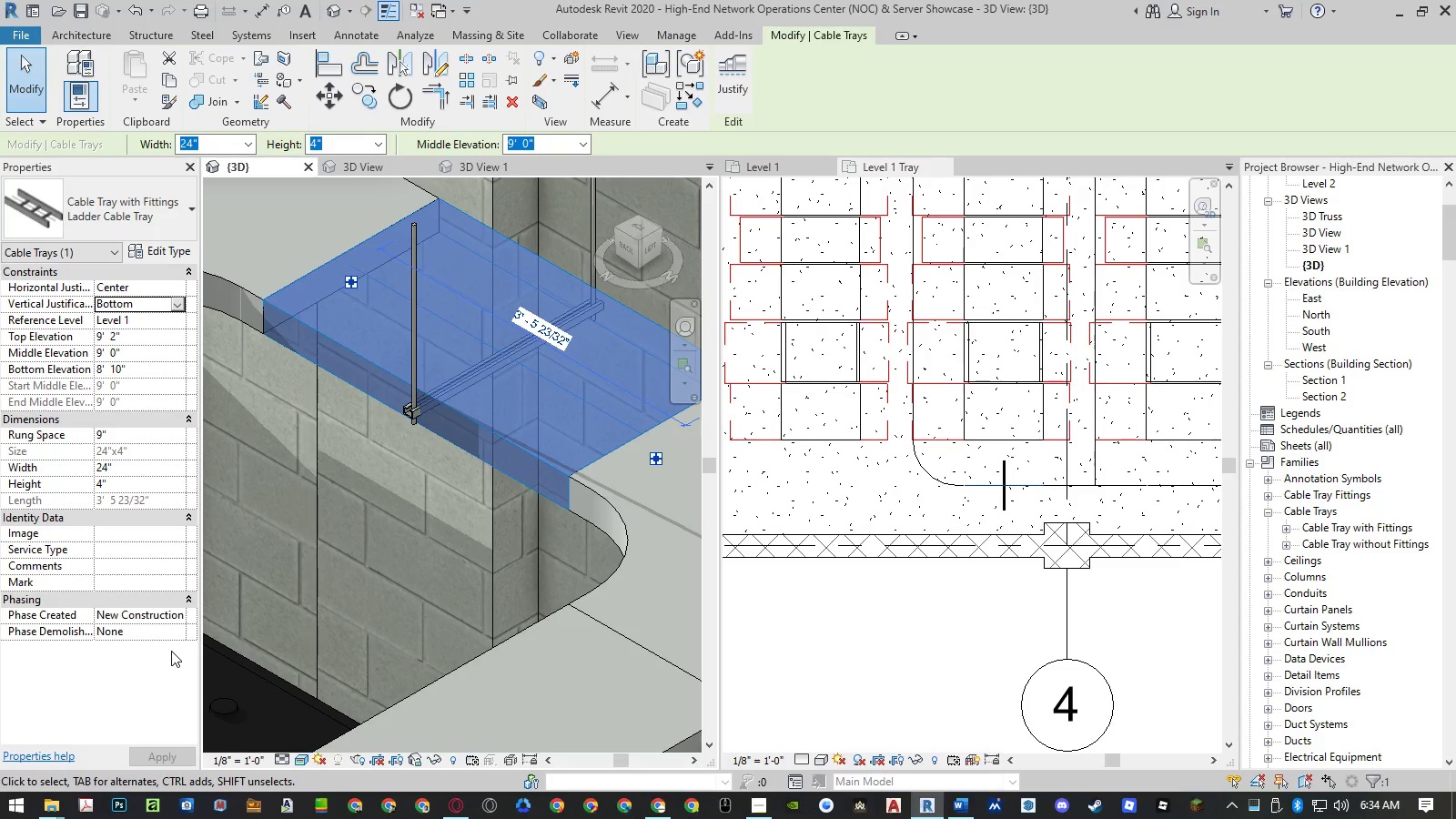 
hold_key(key=ControlLeft, duration=0.34)
 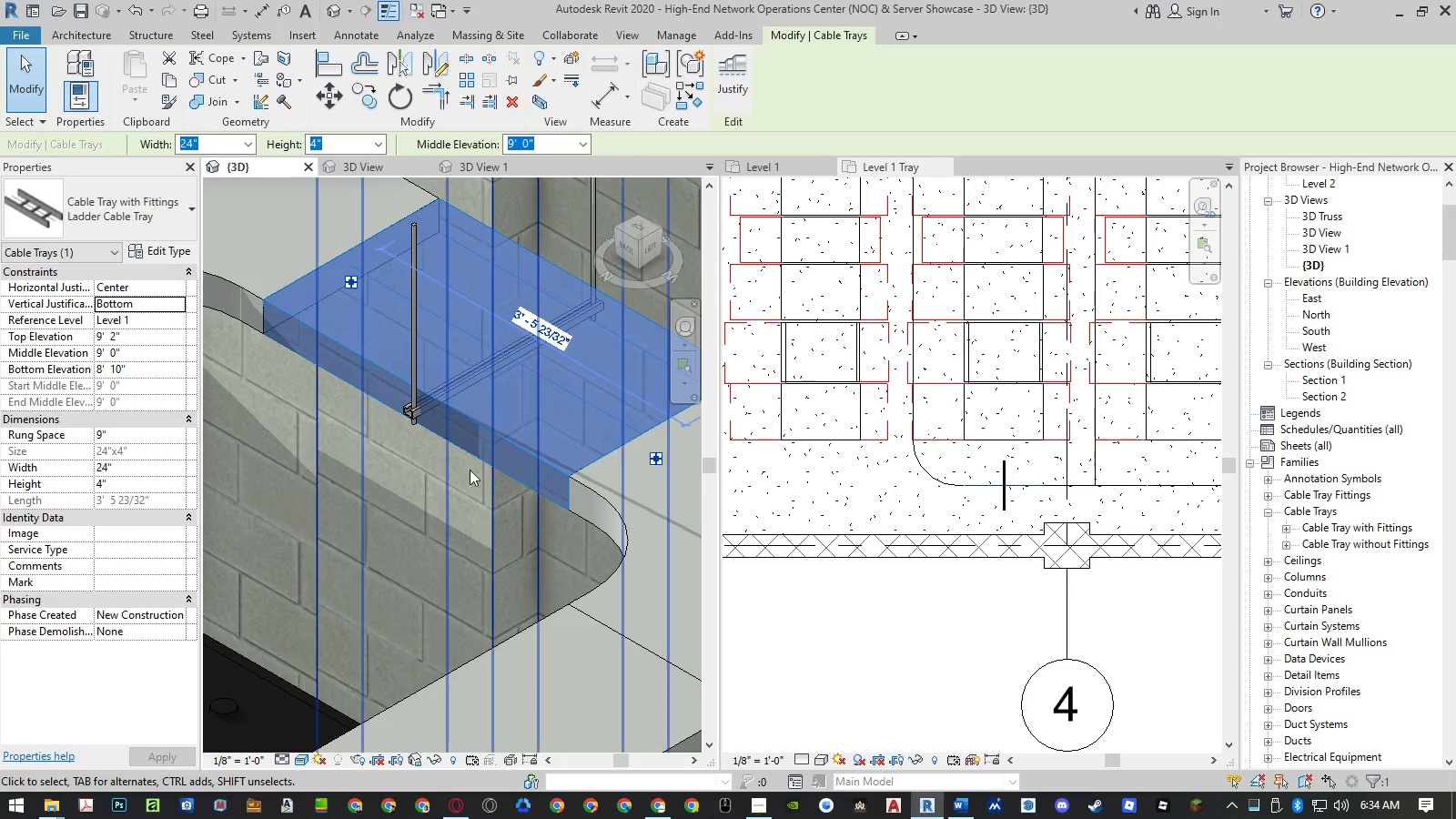 
key(Control+ControlLeft)
 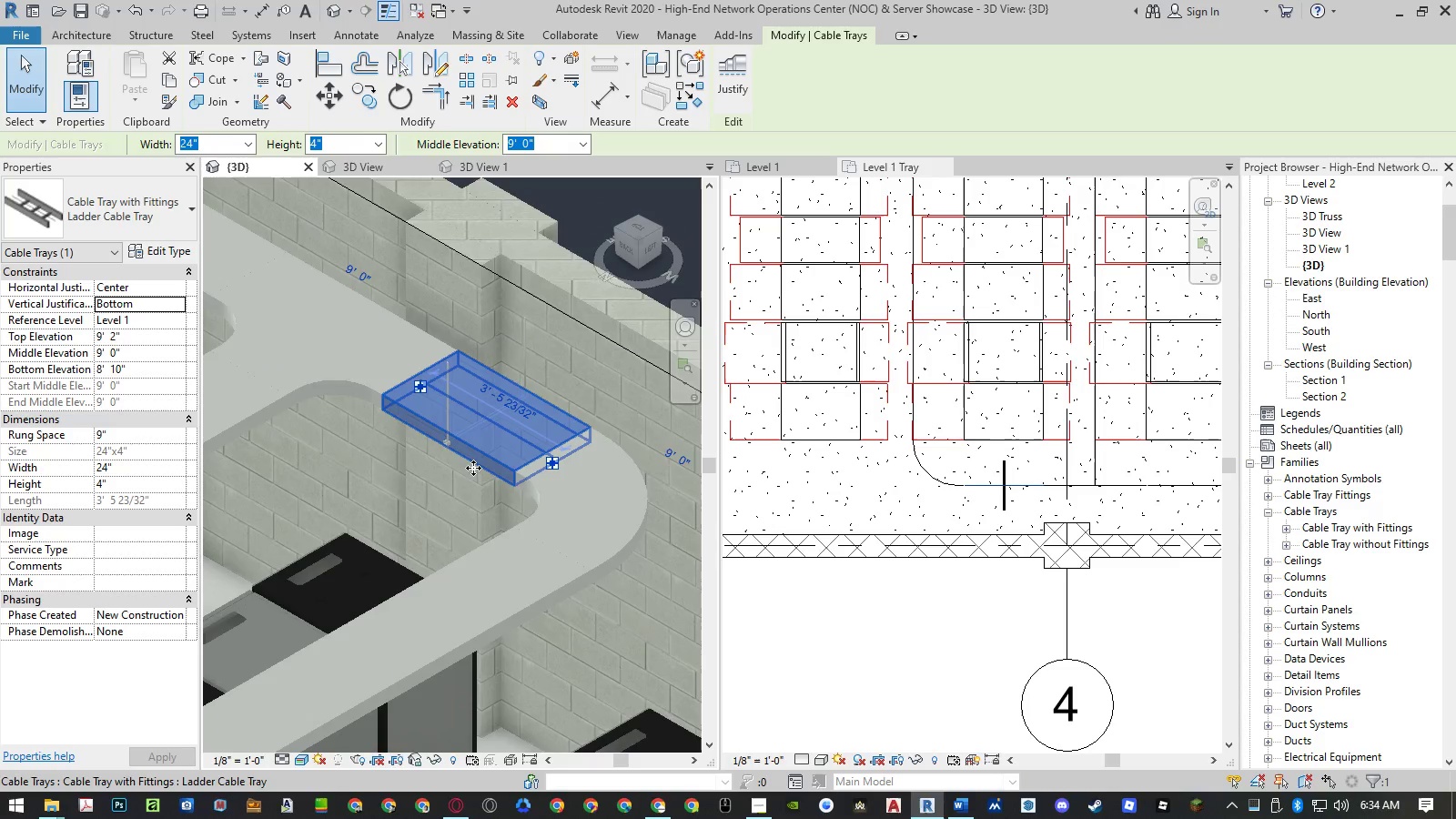 
key(Control+Z)
 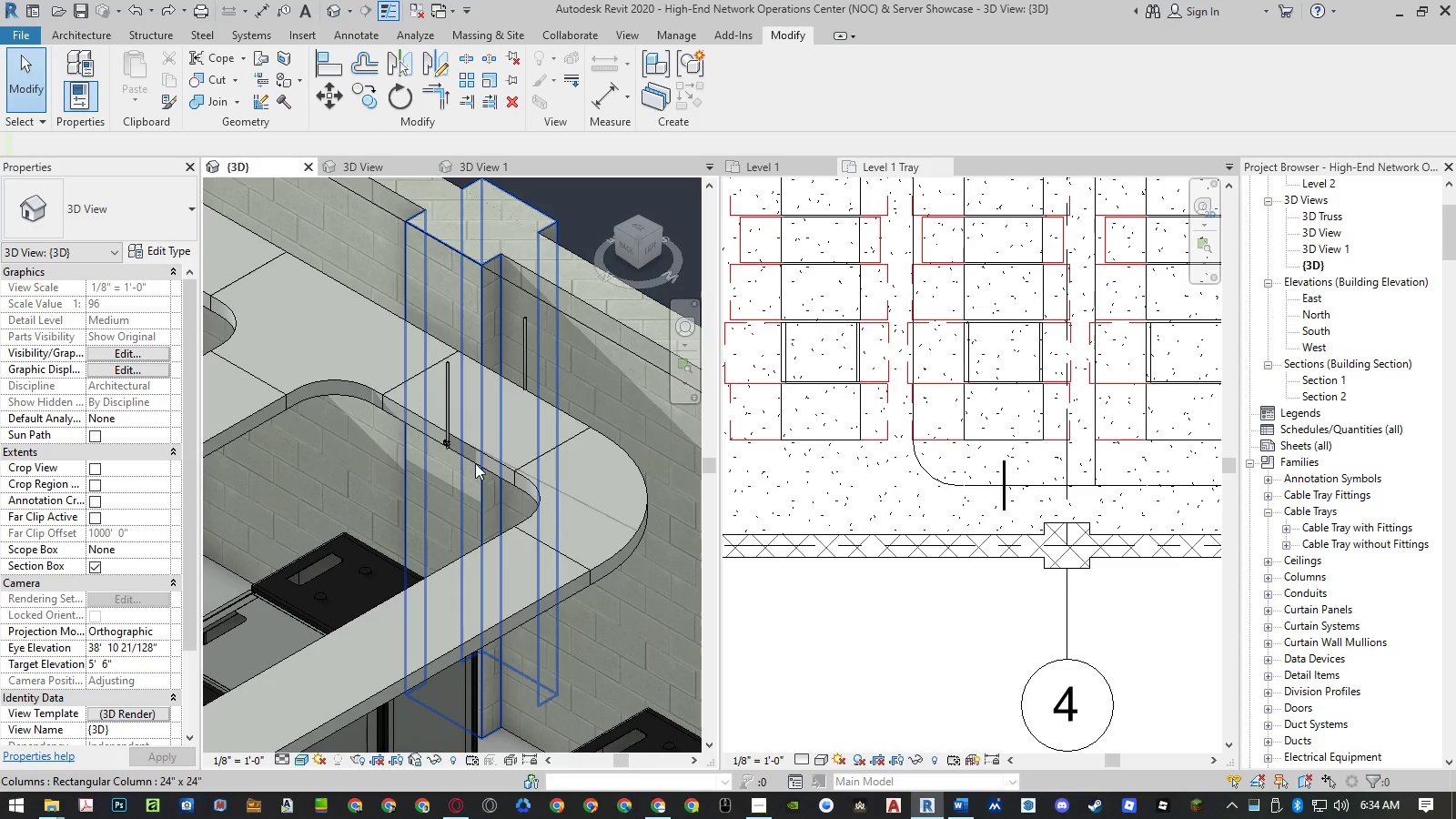 
scroll: coordinate [473, 468], scroll_direction: down, amount: 6.0
 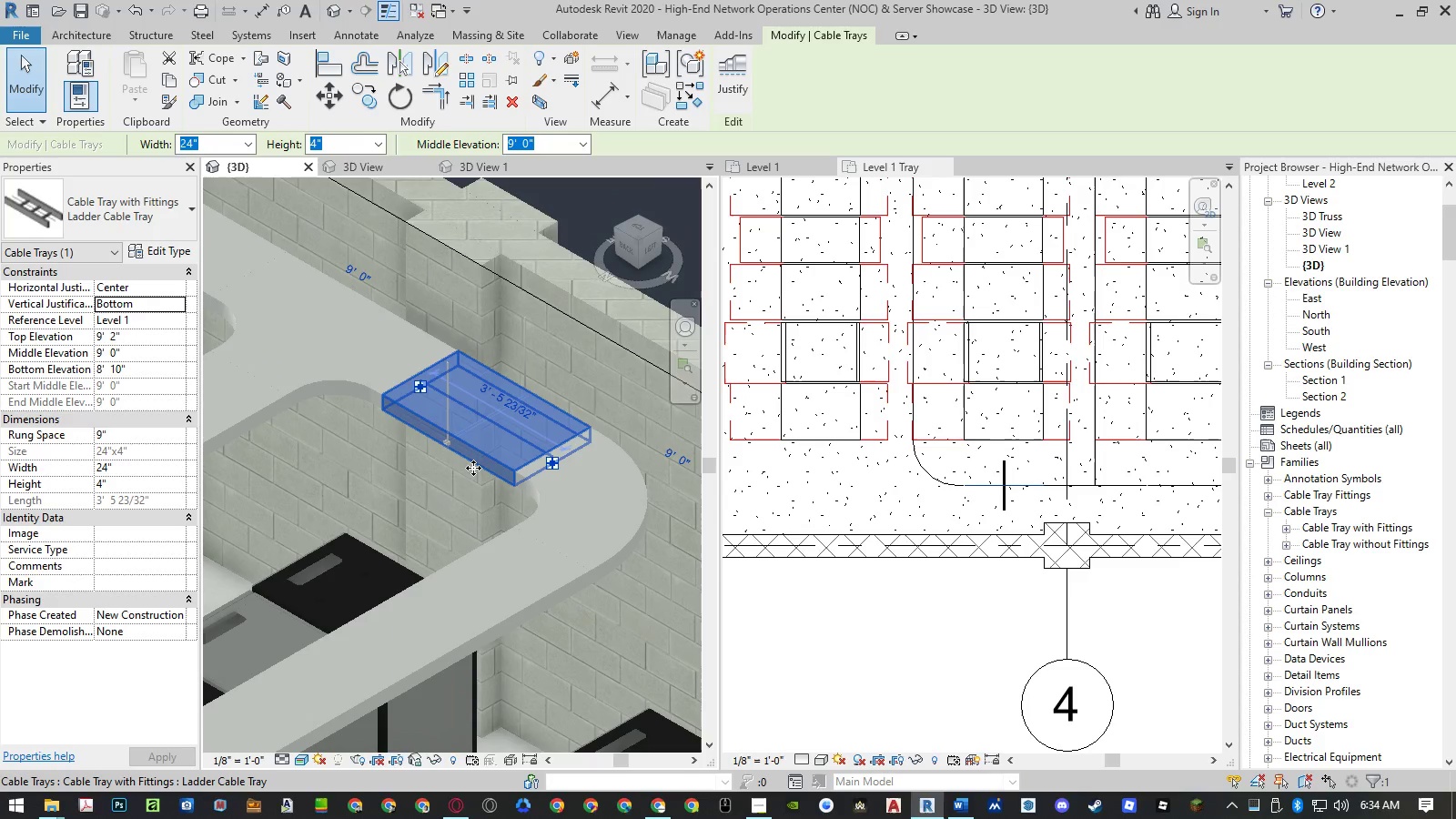 
left_click([477, 452])
 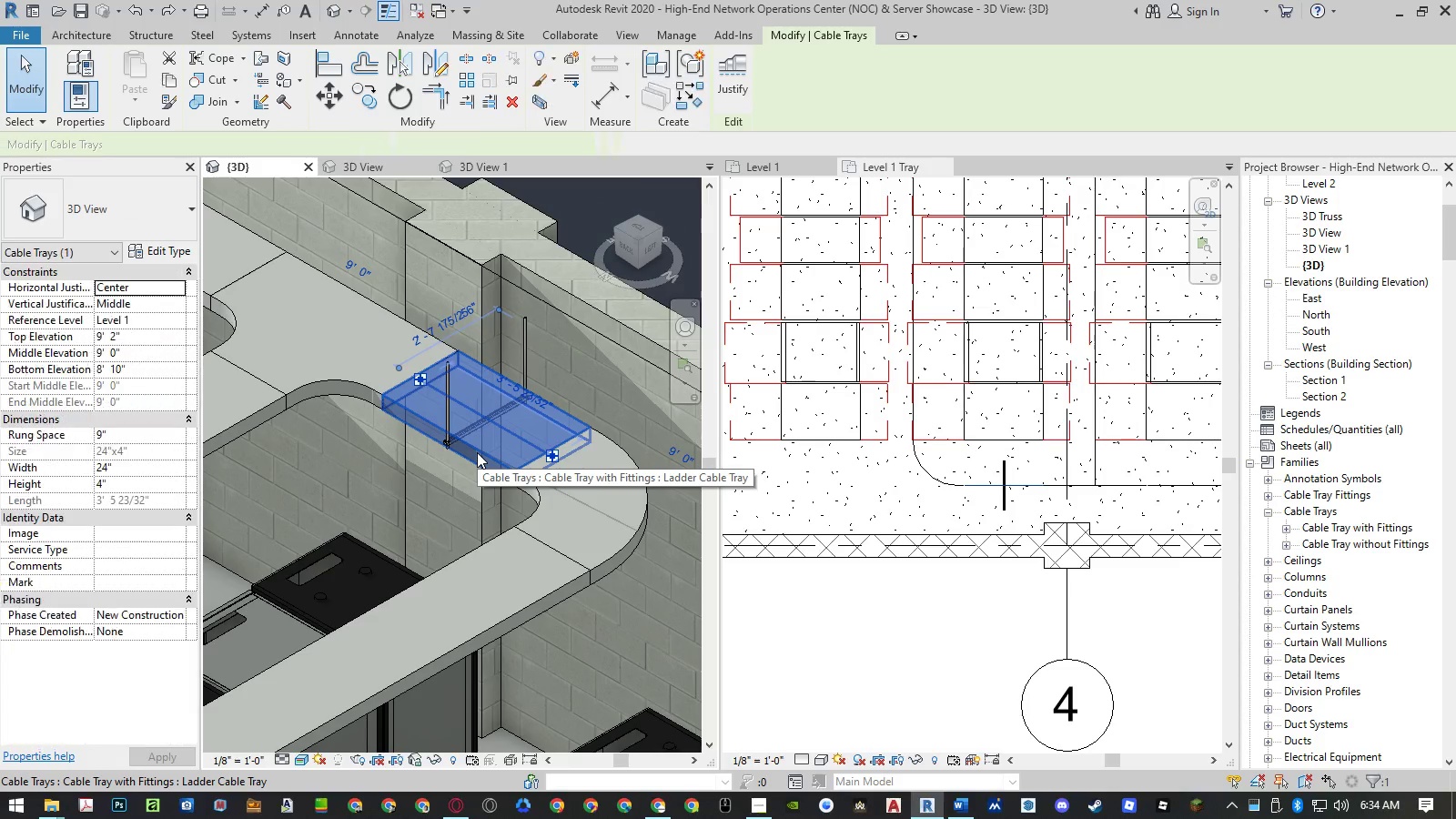 
right_click([477, 452])
 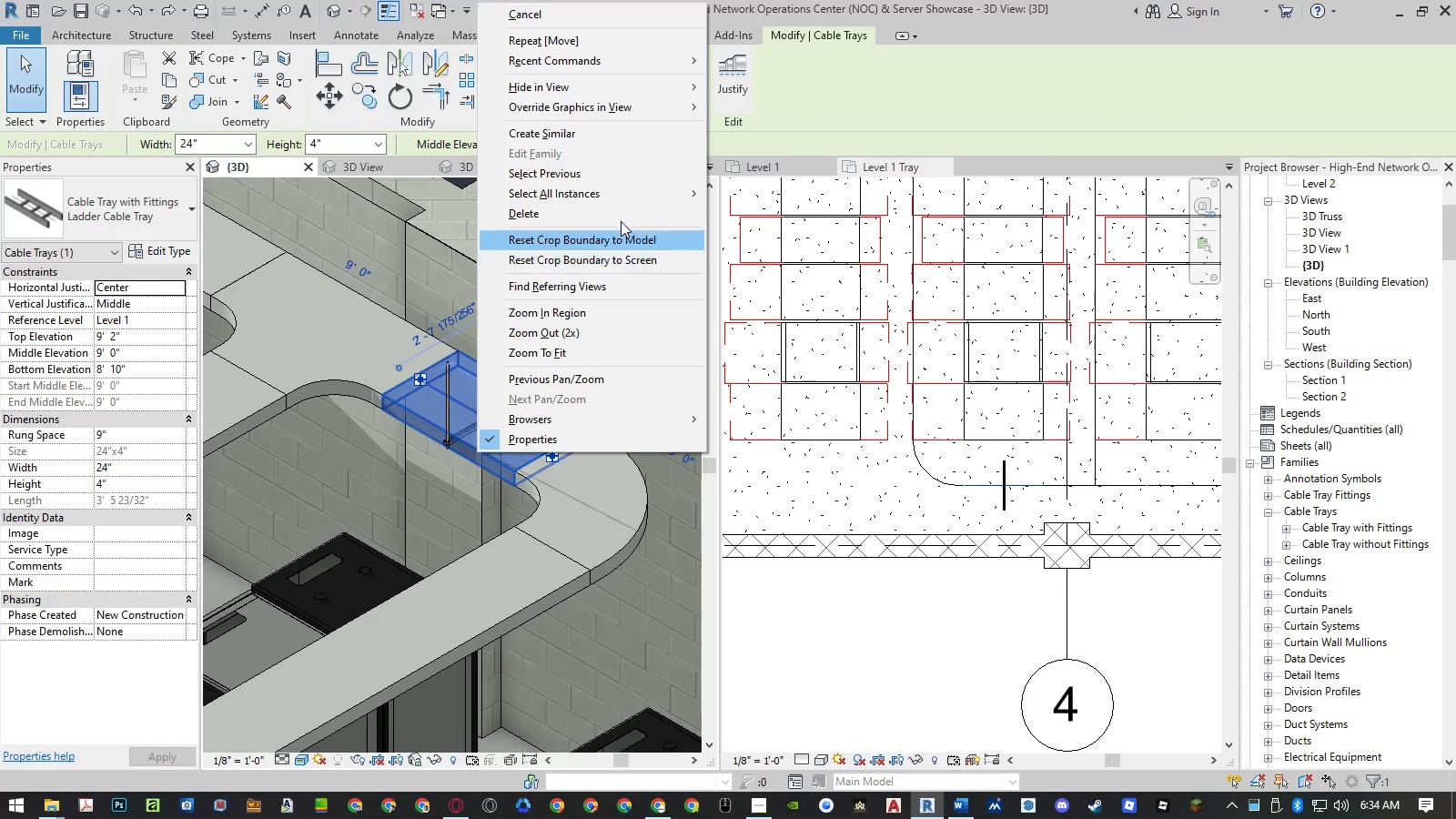 
left_click([627, 189])
 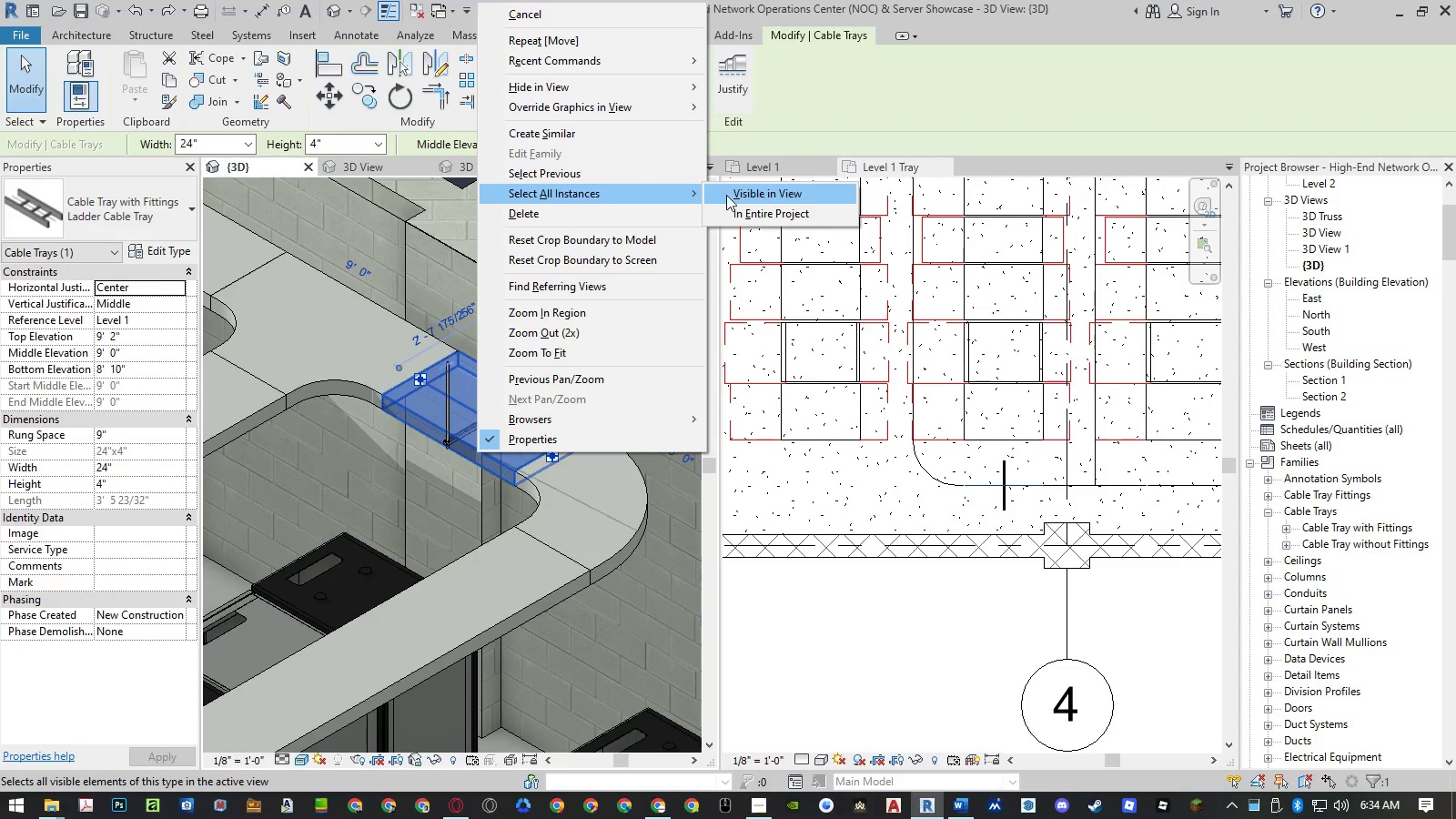 
left_click([735, 194])
 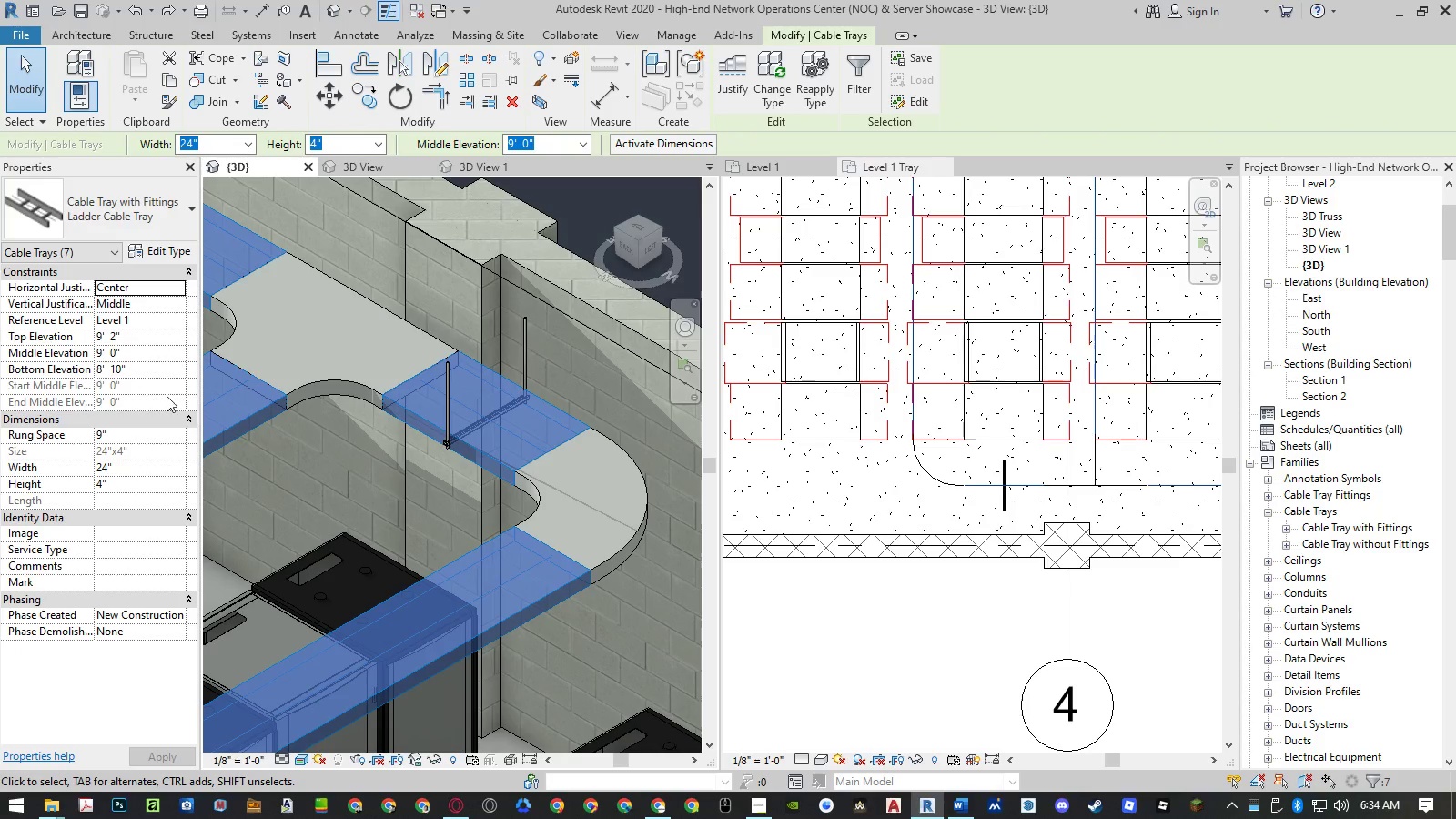 
left_click_drag(start_coordinate=[179, 303], to_coordinate=[154, 350])
 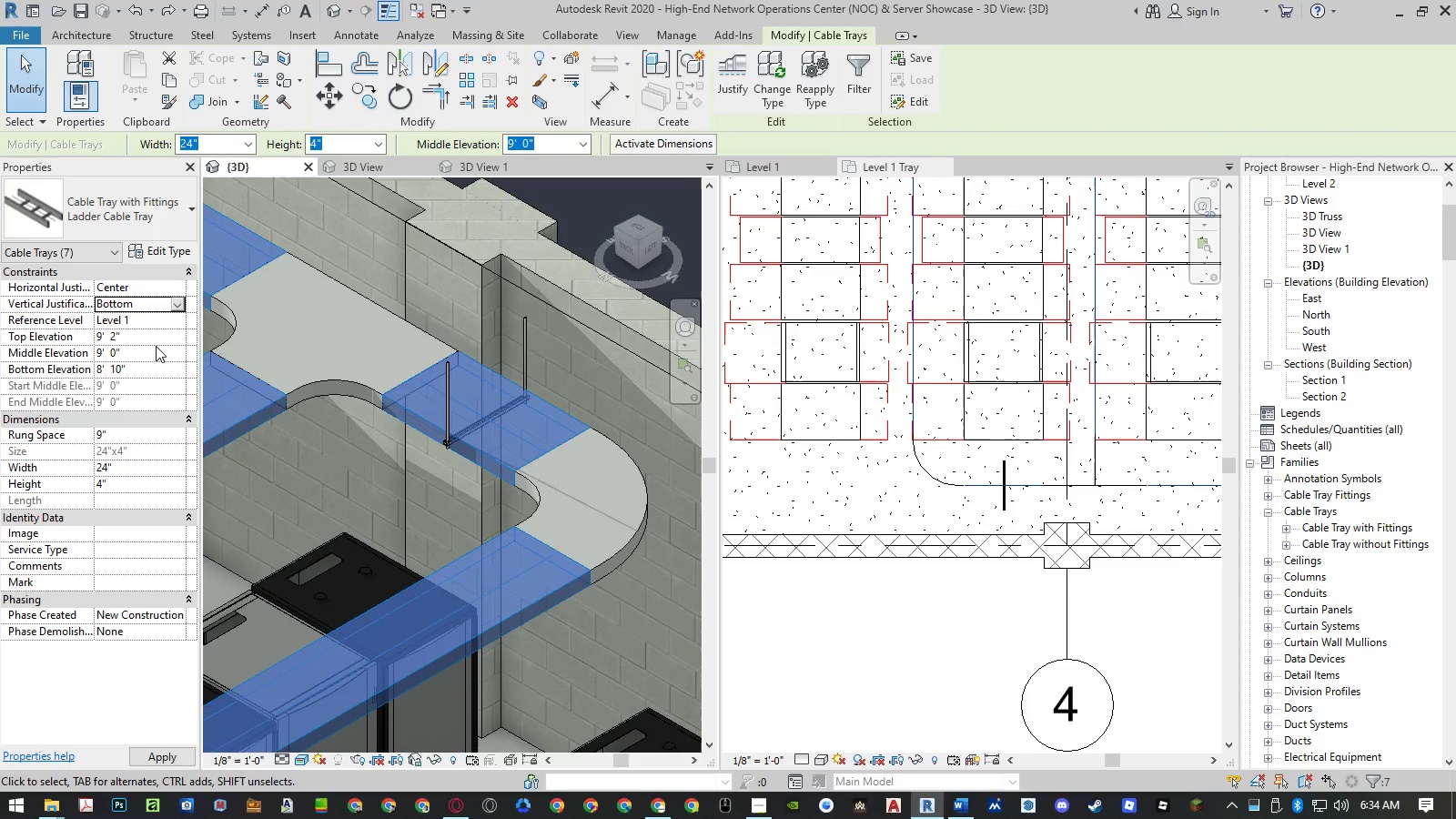 
left_click([154, 350])
 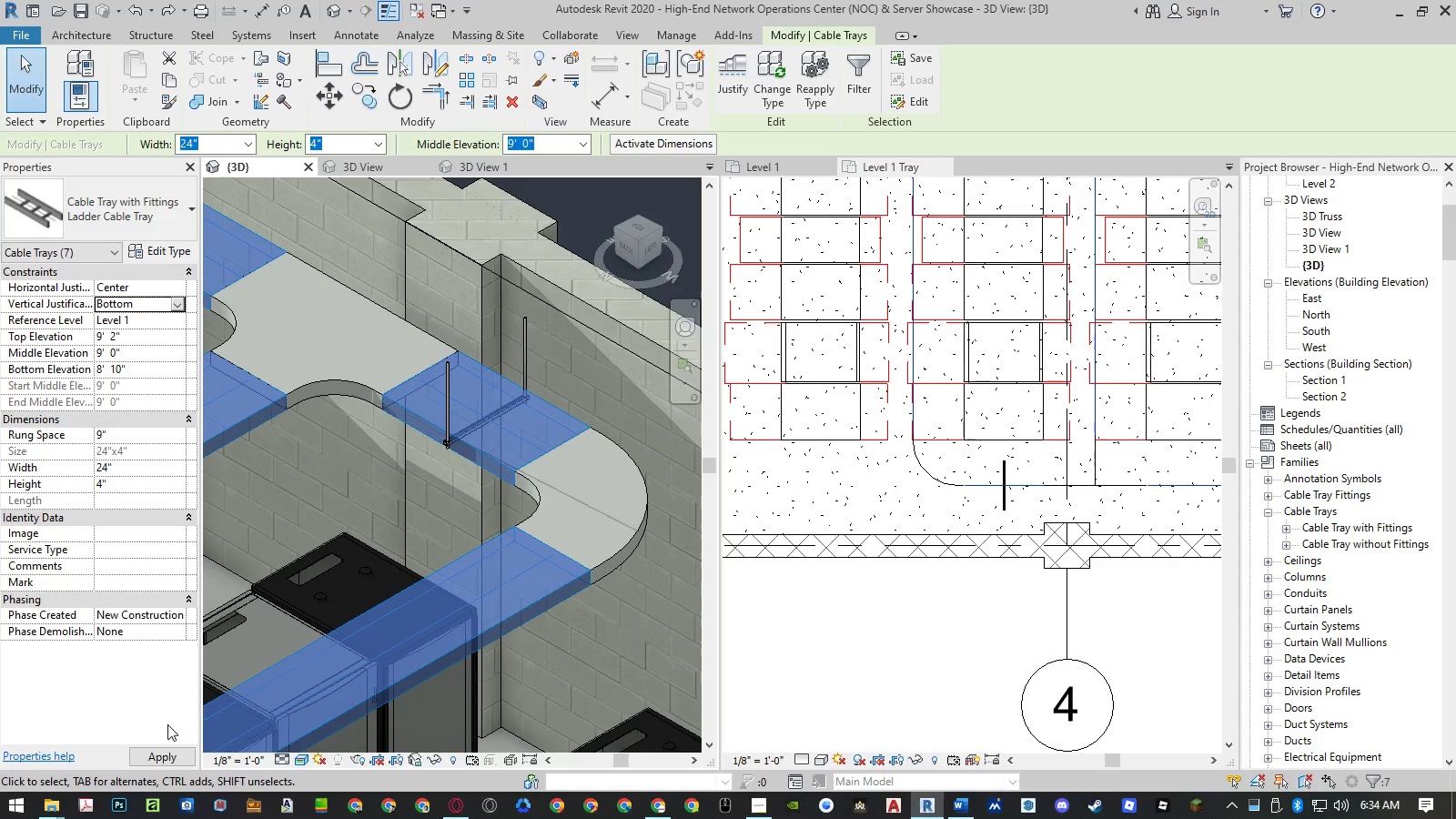 
left_click([166, 753])
 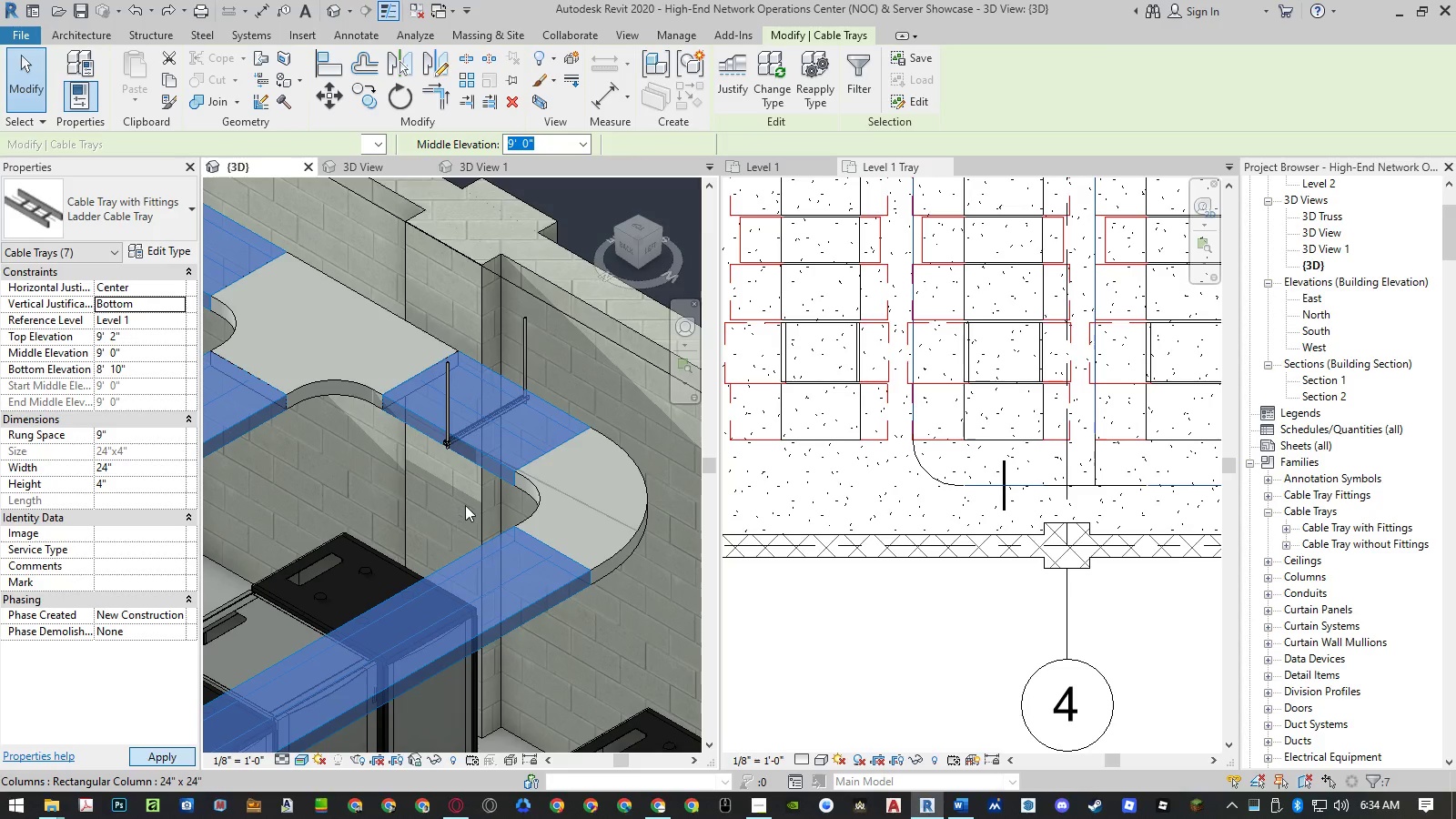 
left_click([534, 490])
 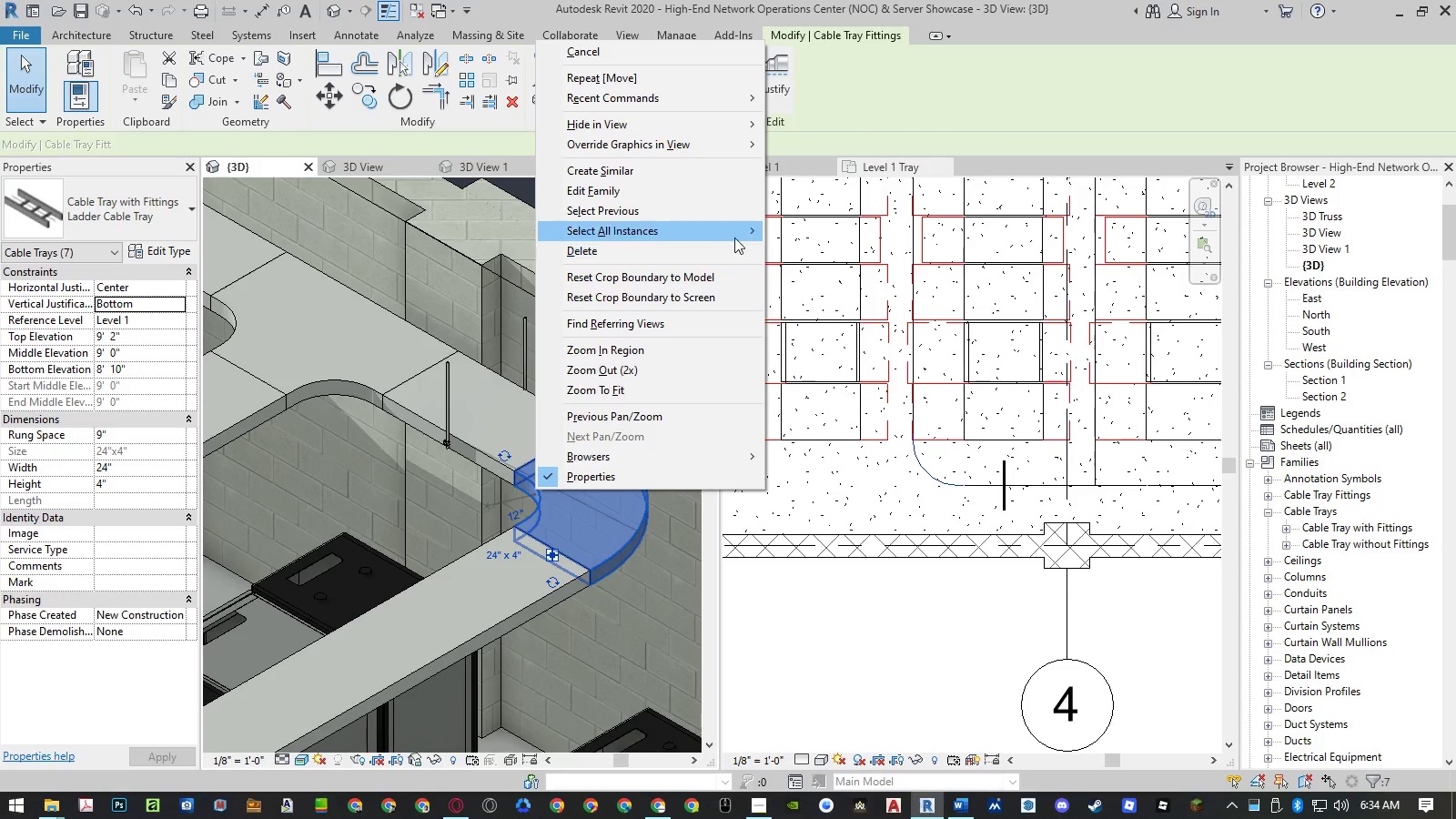 
double_click([805, 225])
 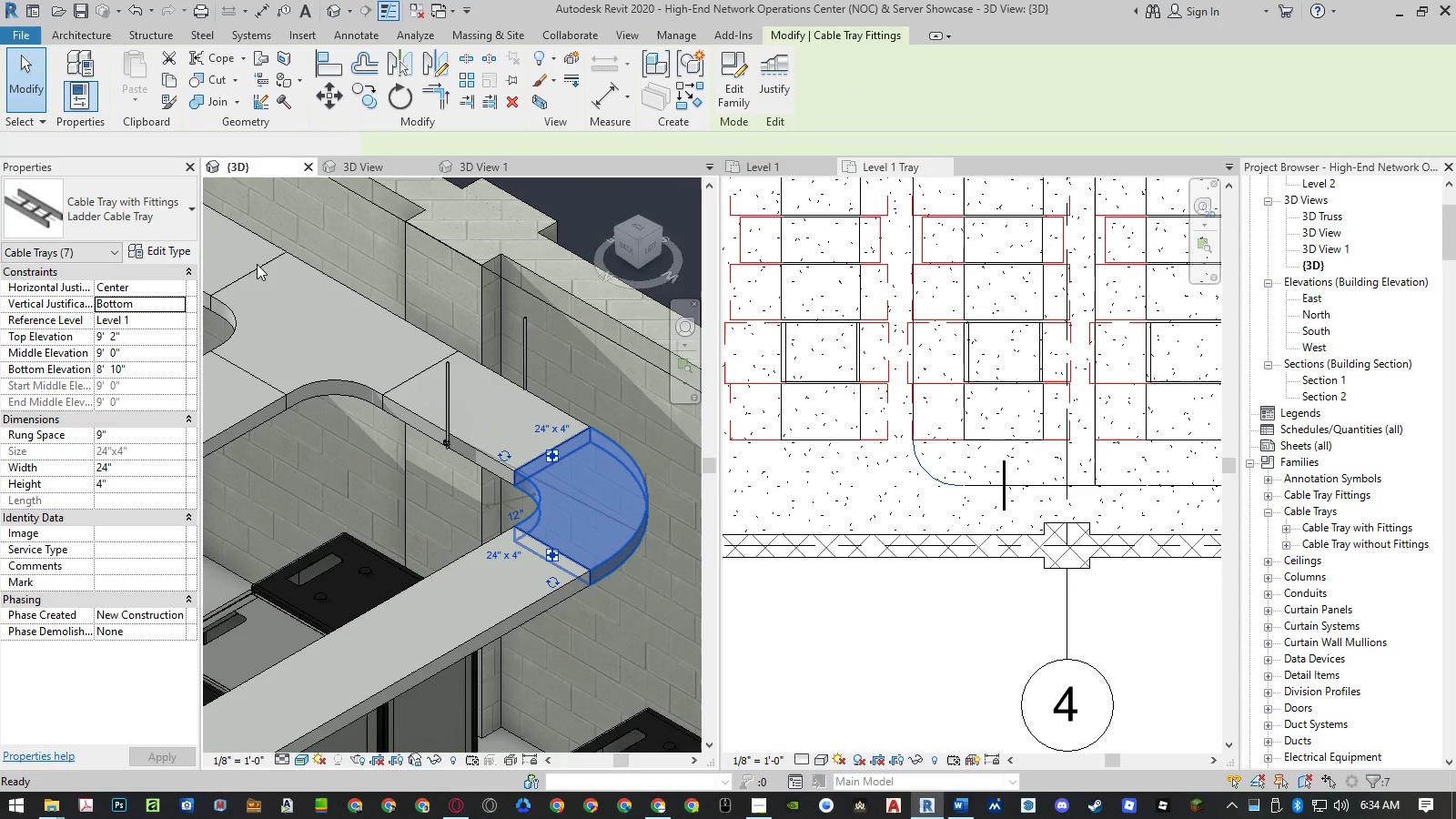 
mouse_move([179, 295])
 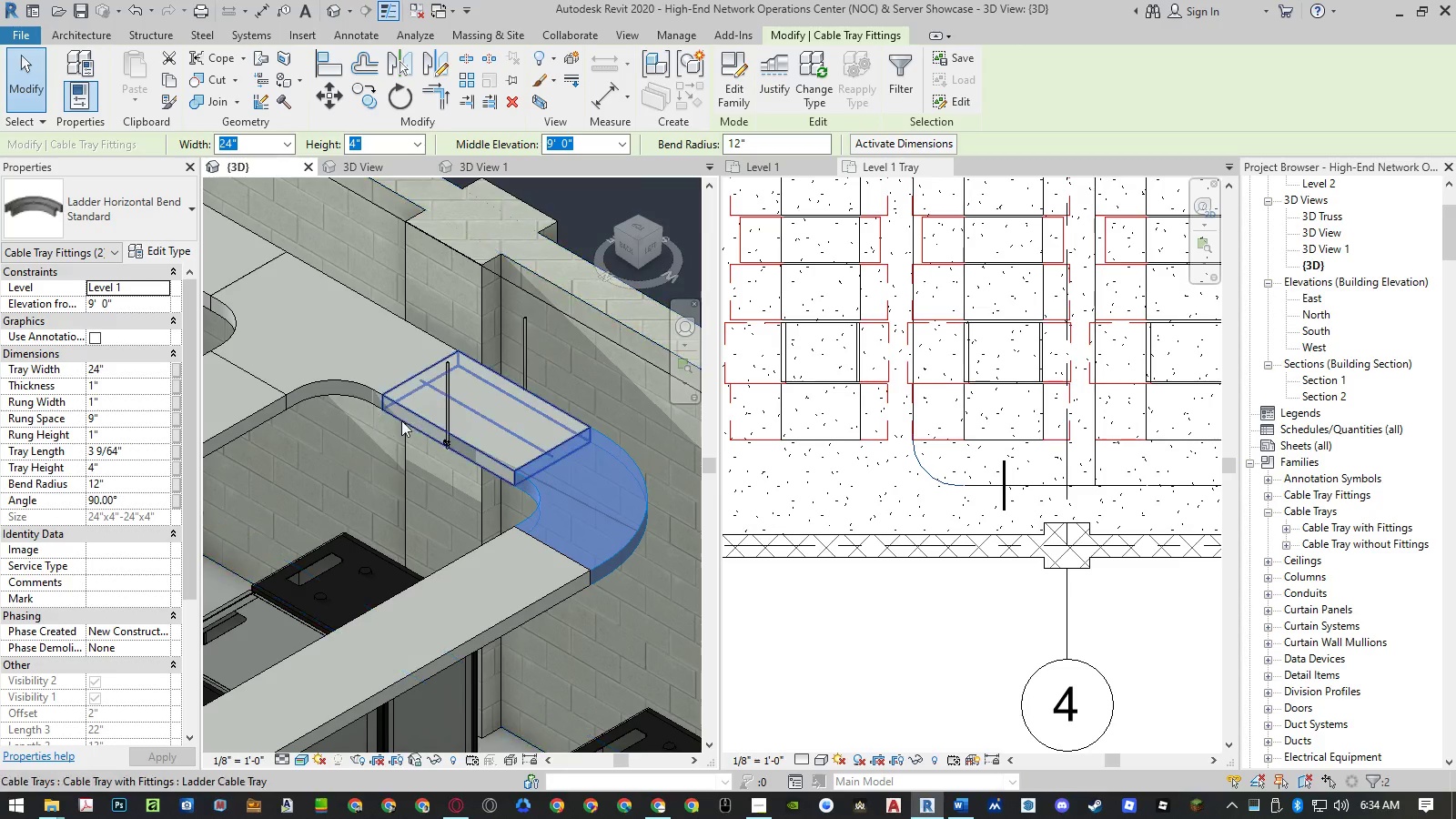 
left_click([352, 386])
 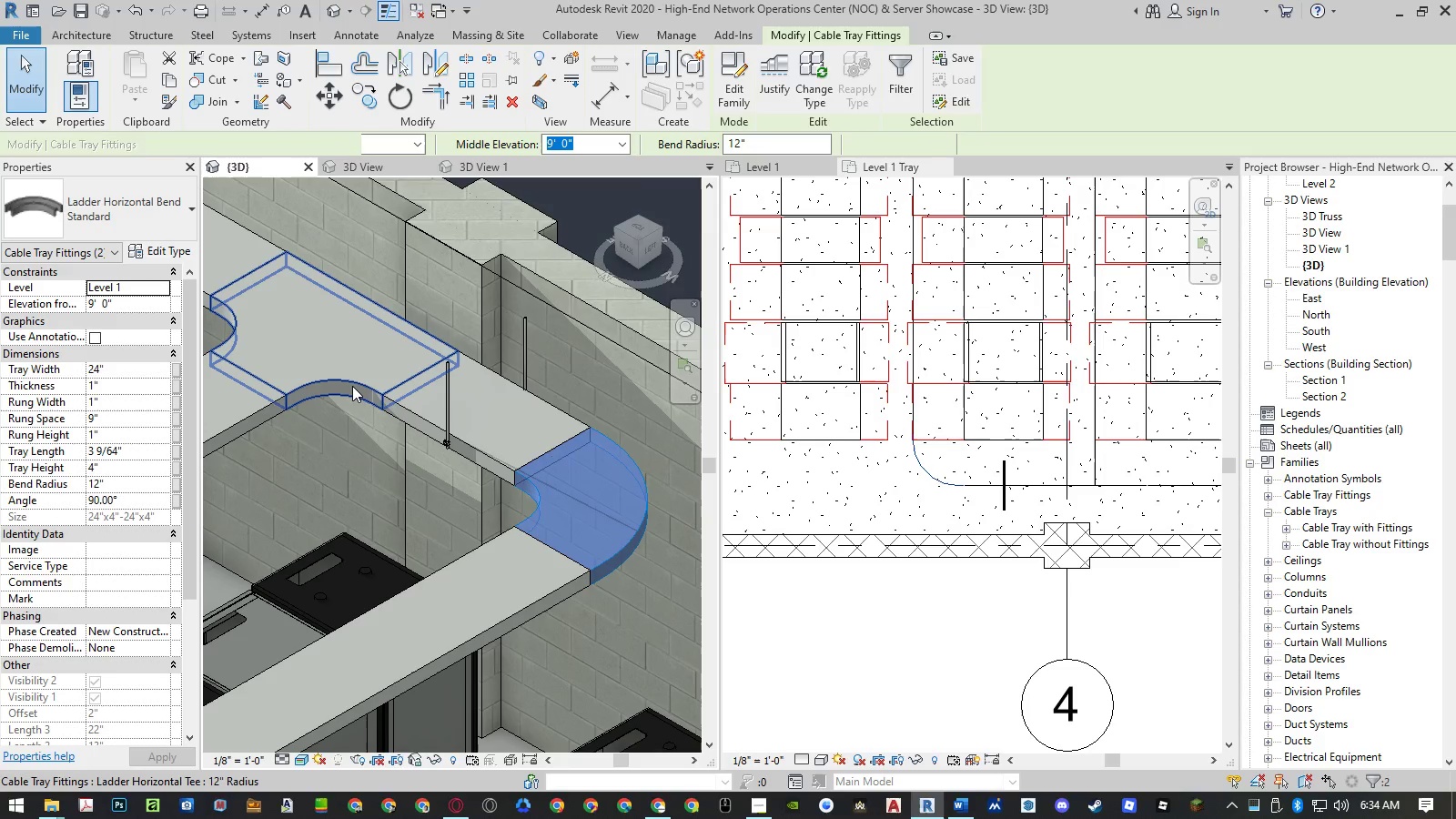 
right_click([352, 386])
 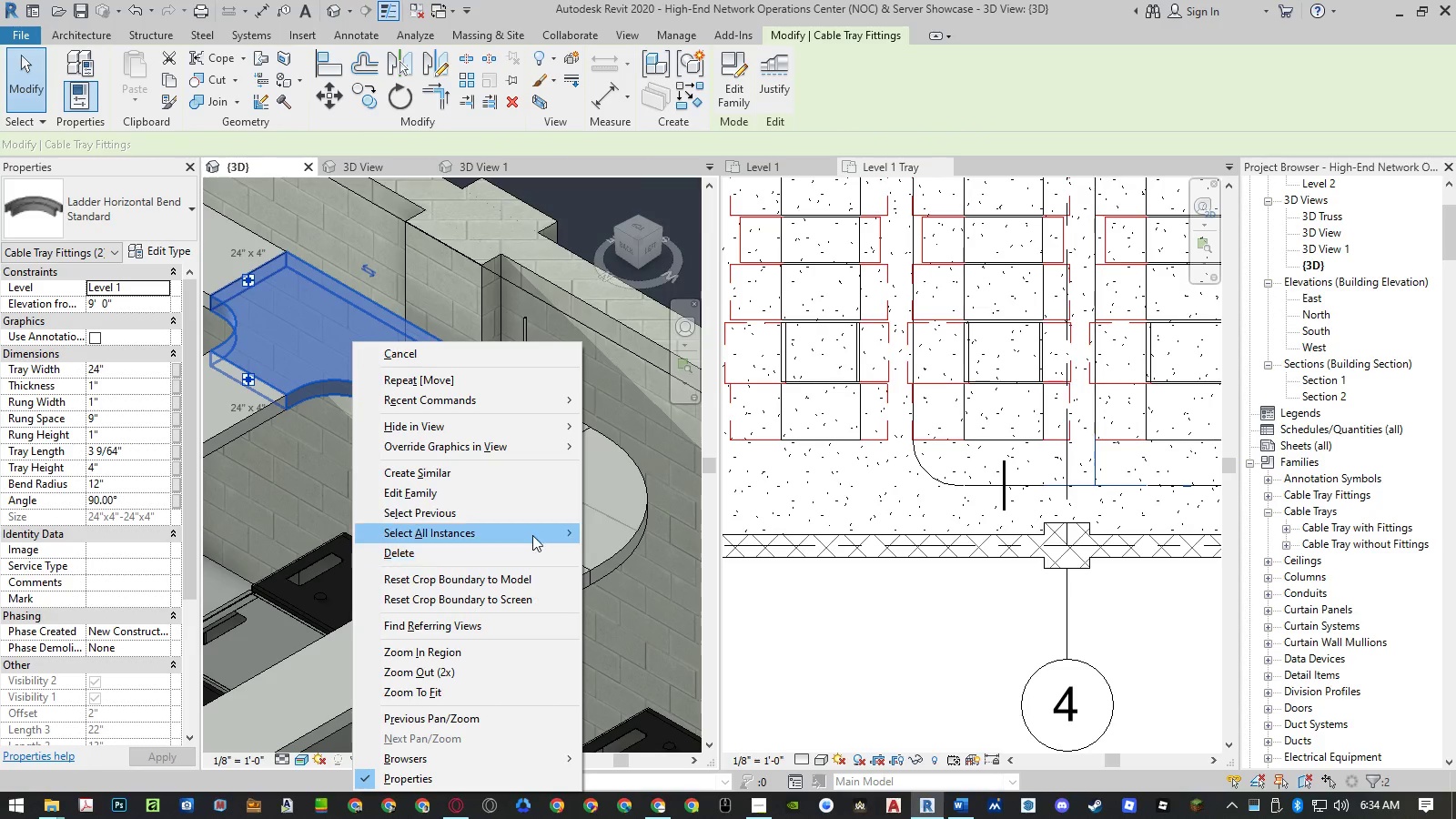 
double_click([608, 530])
 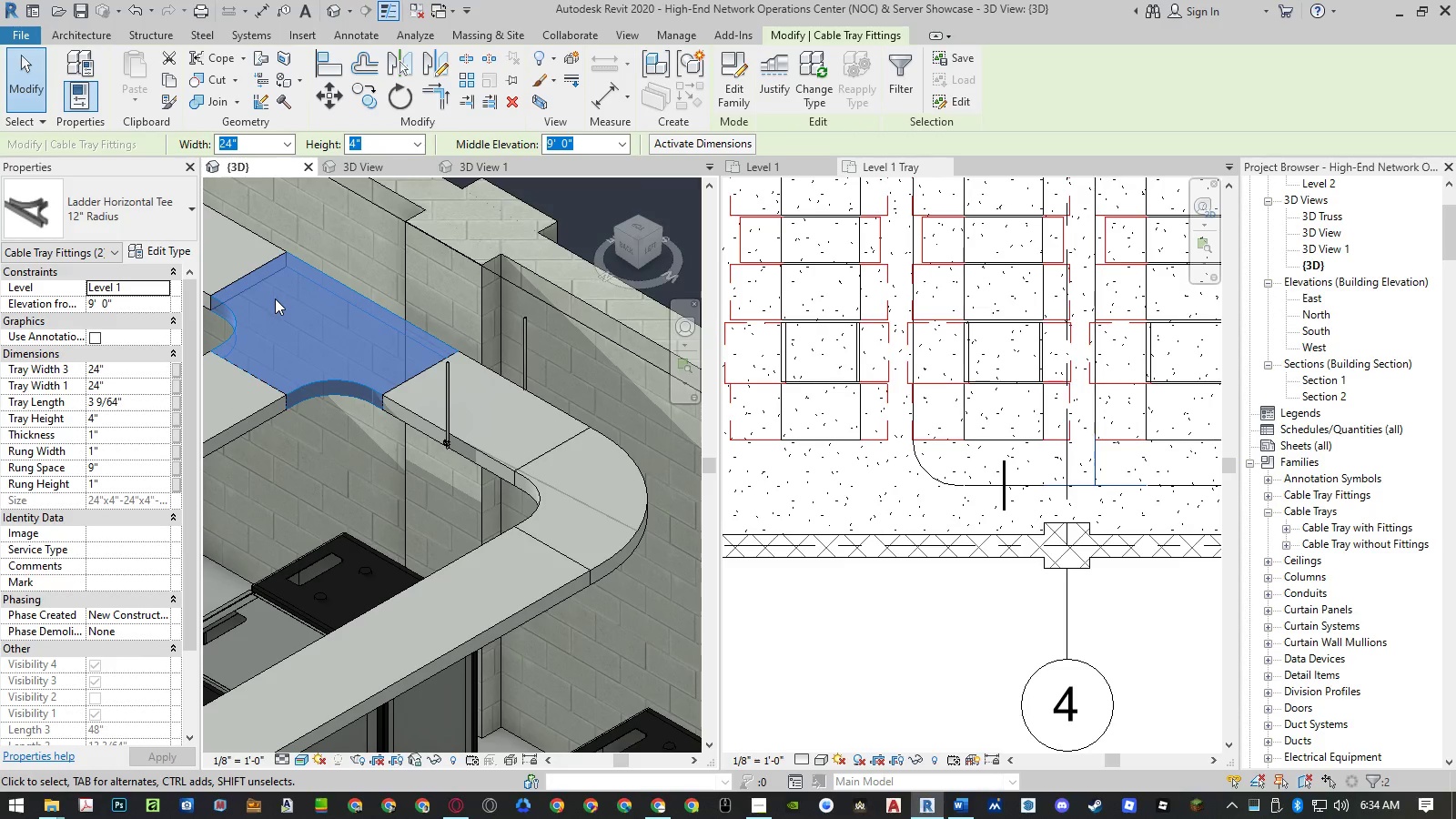 
wait(11.22)
 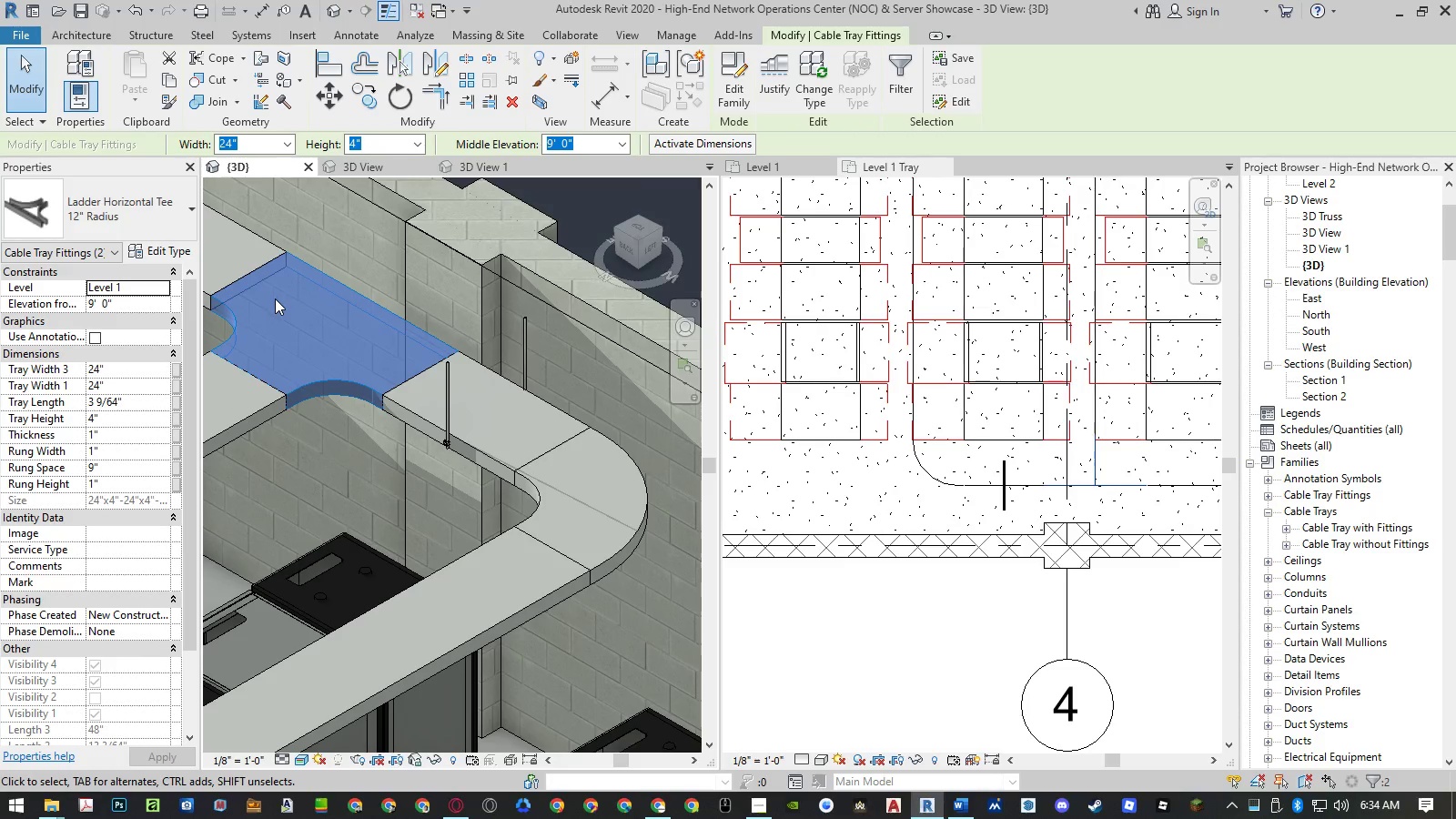 
type(mv)
 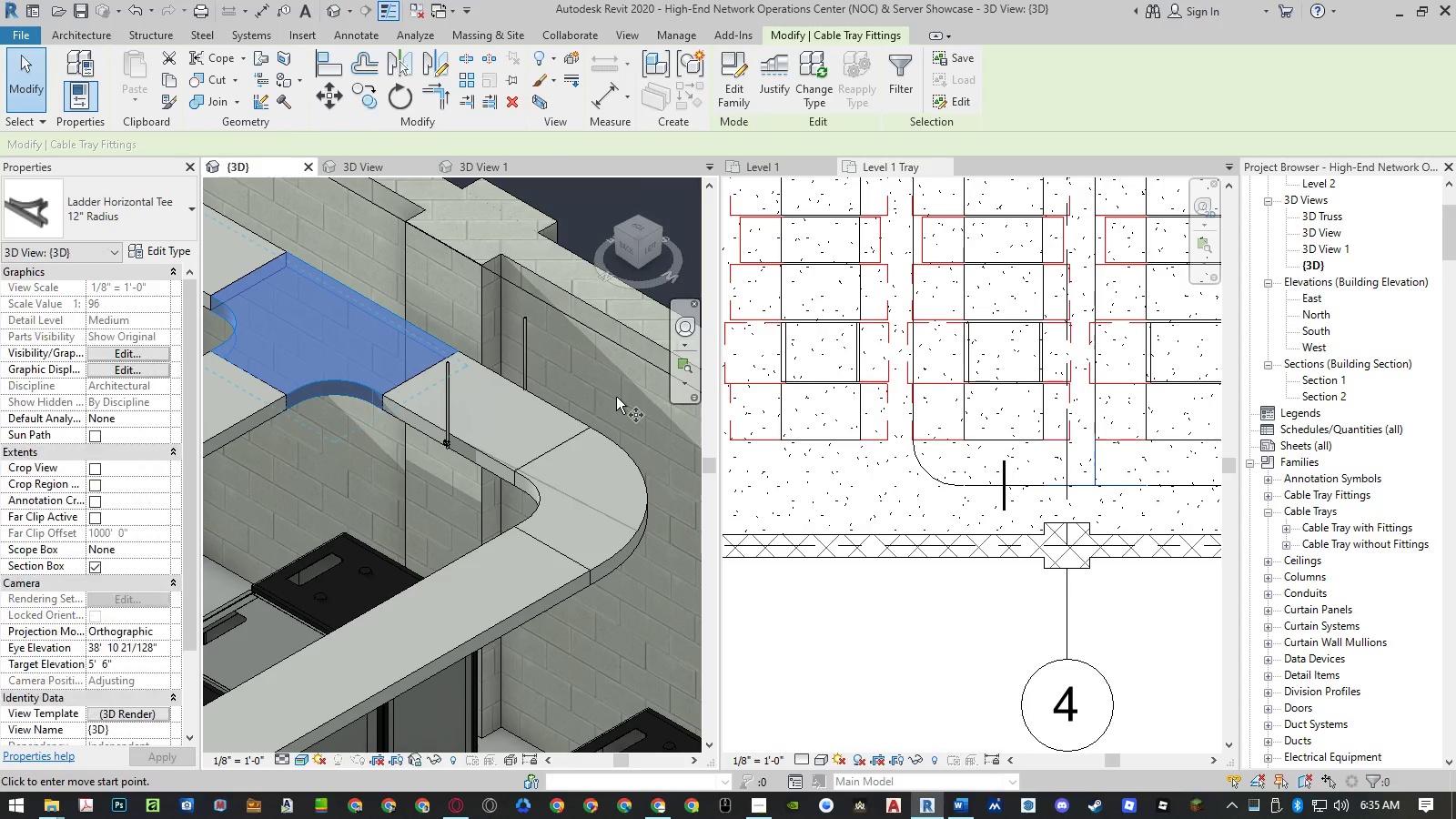 
left_click([616, 397])
 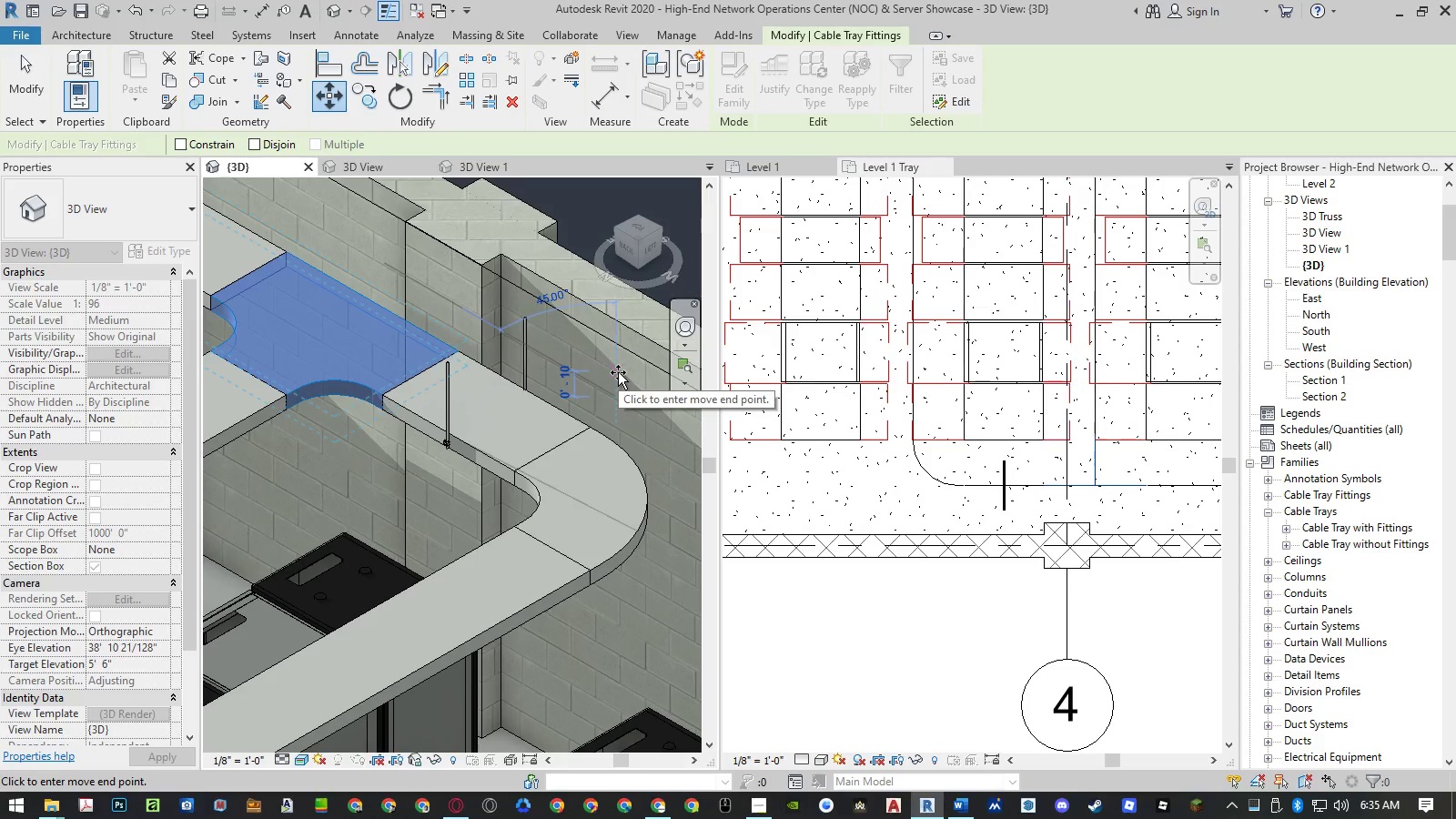 
wait(7.64)
 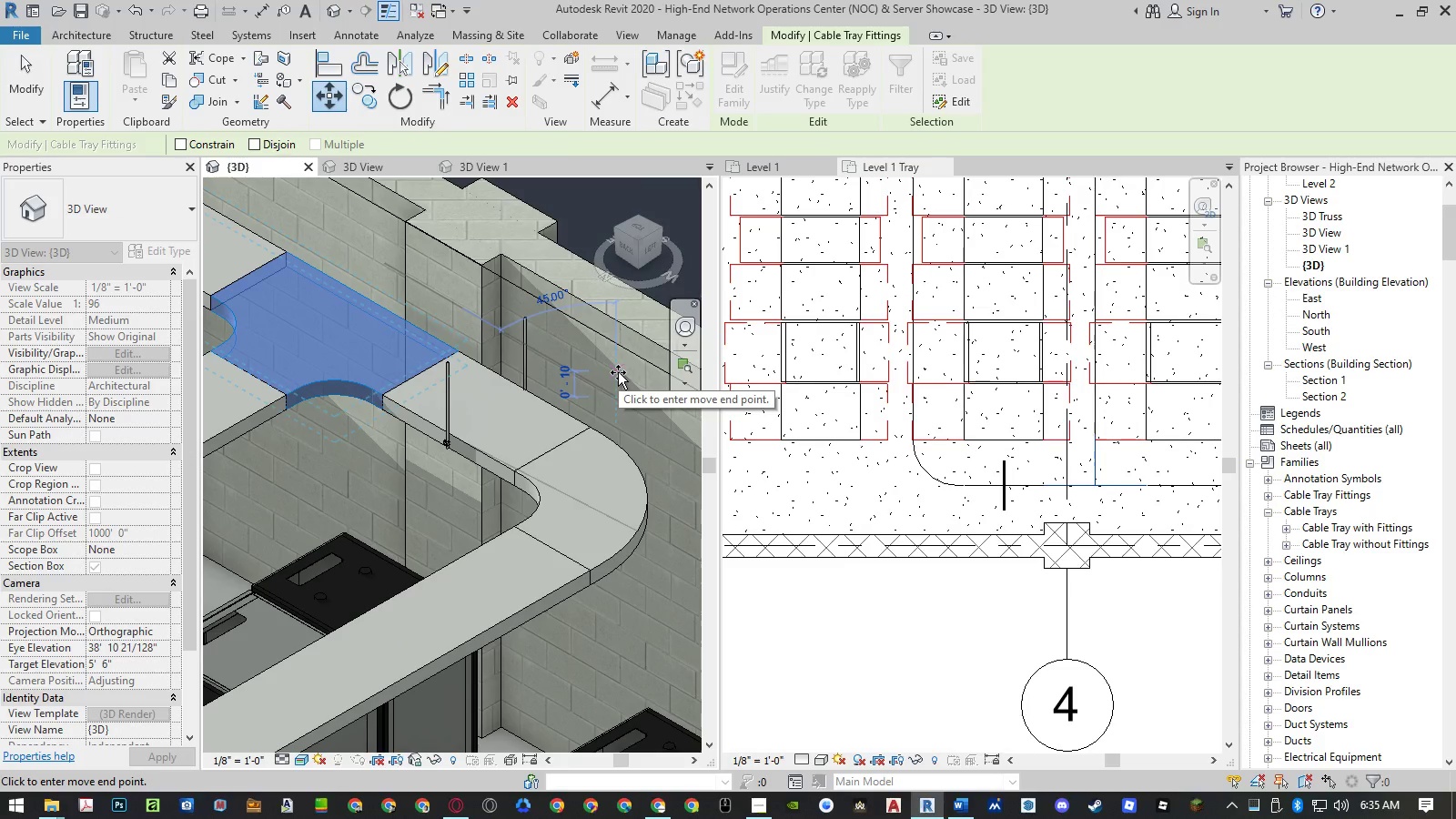 
key(Equal)
 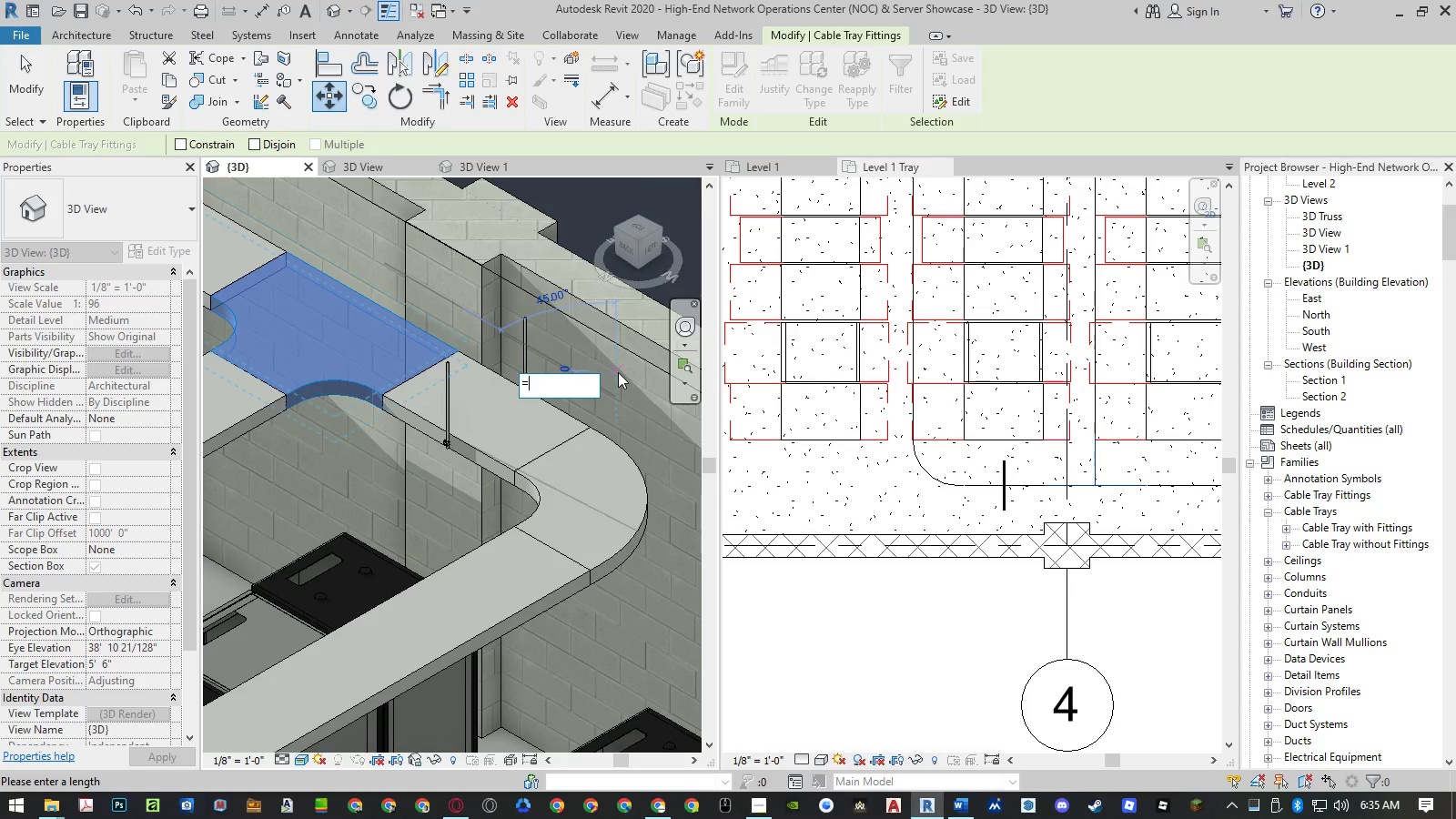 
key(Numpad1)
 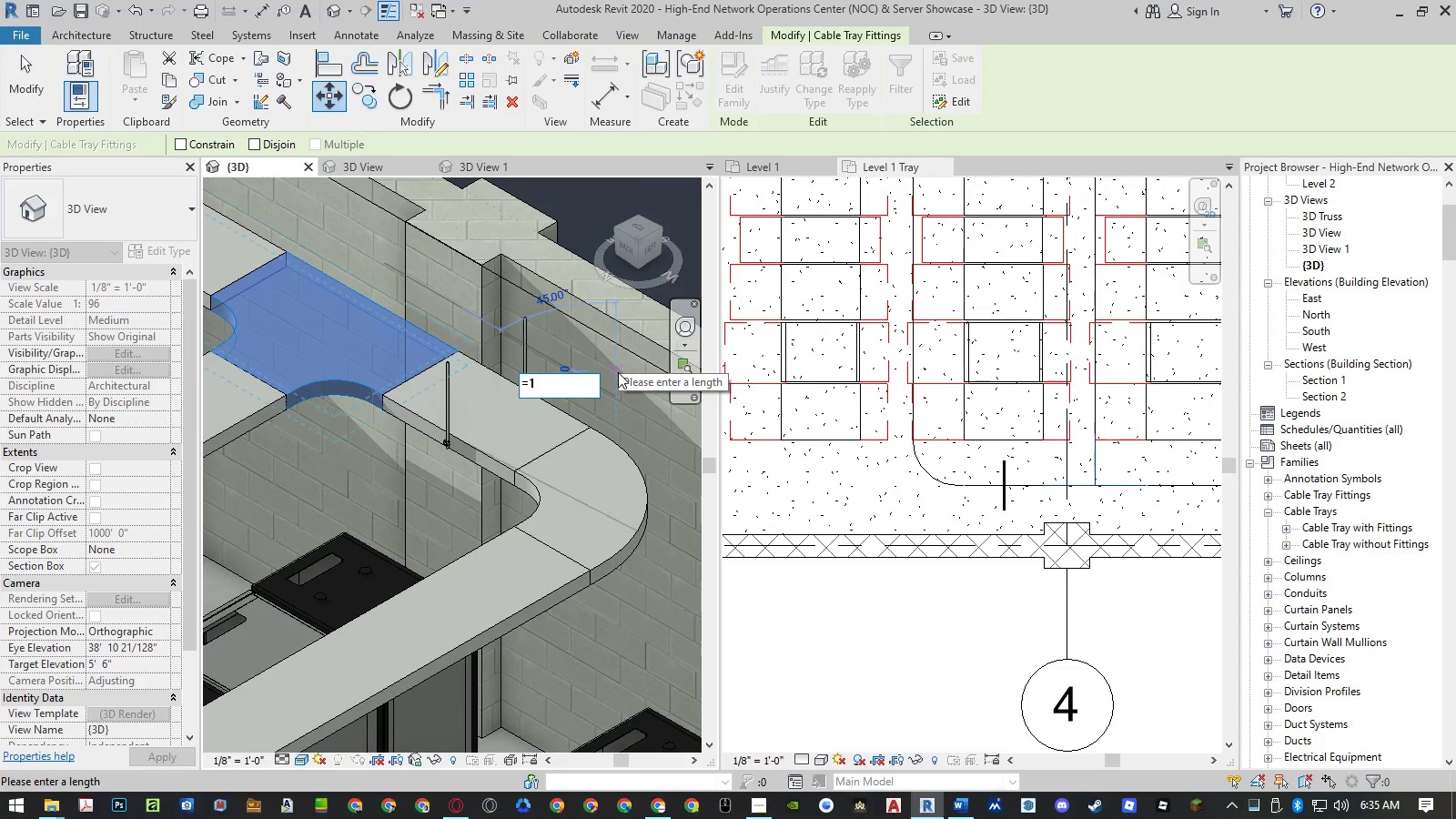 
key(NumpadDivide)
 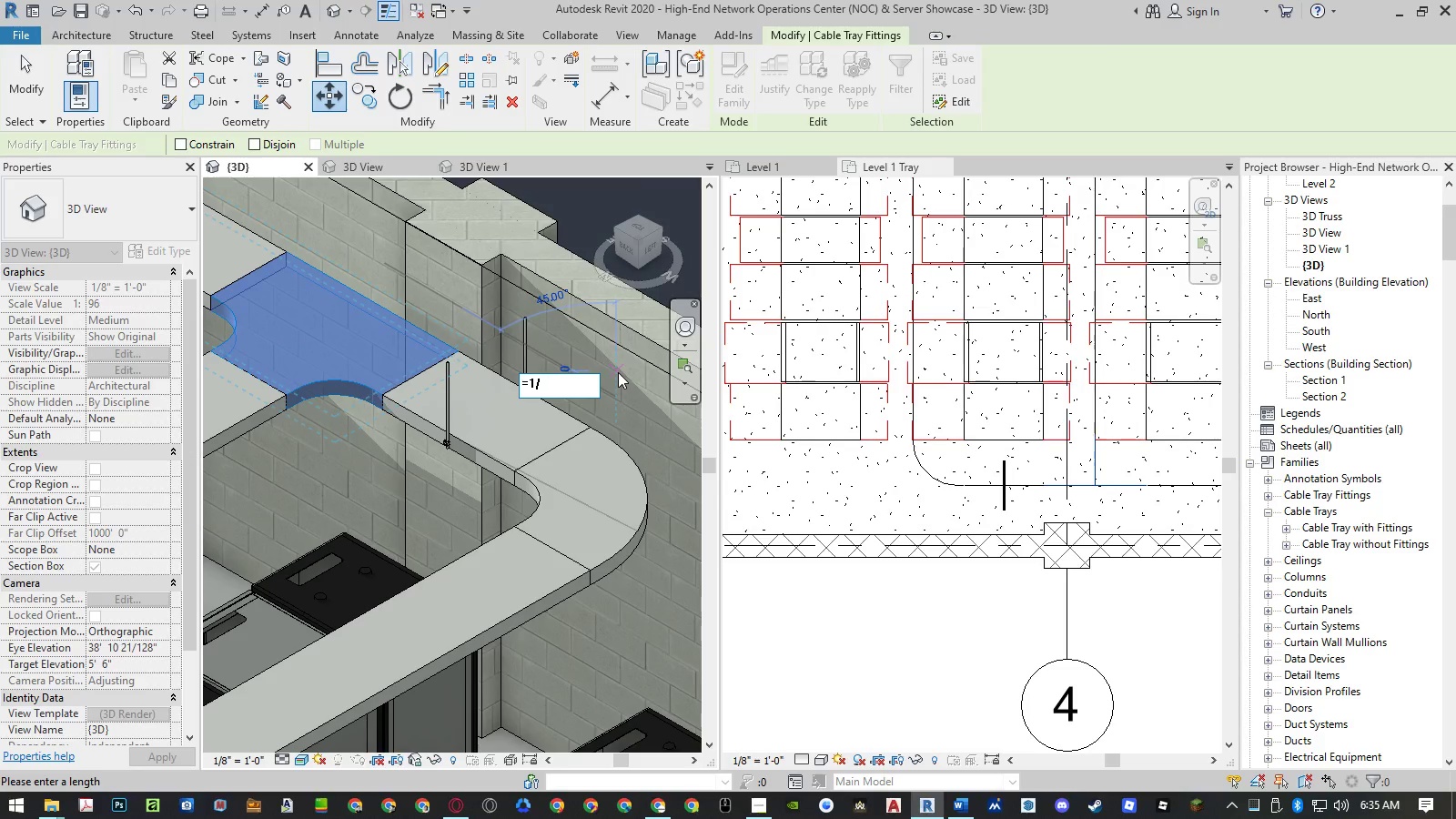 
key(Numpad6)
 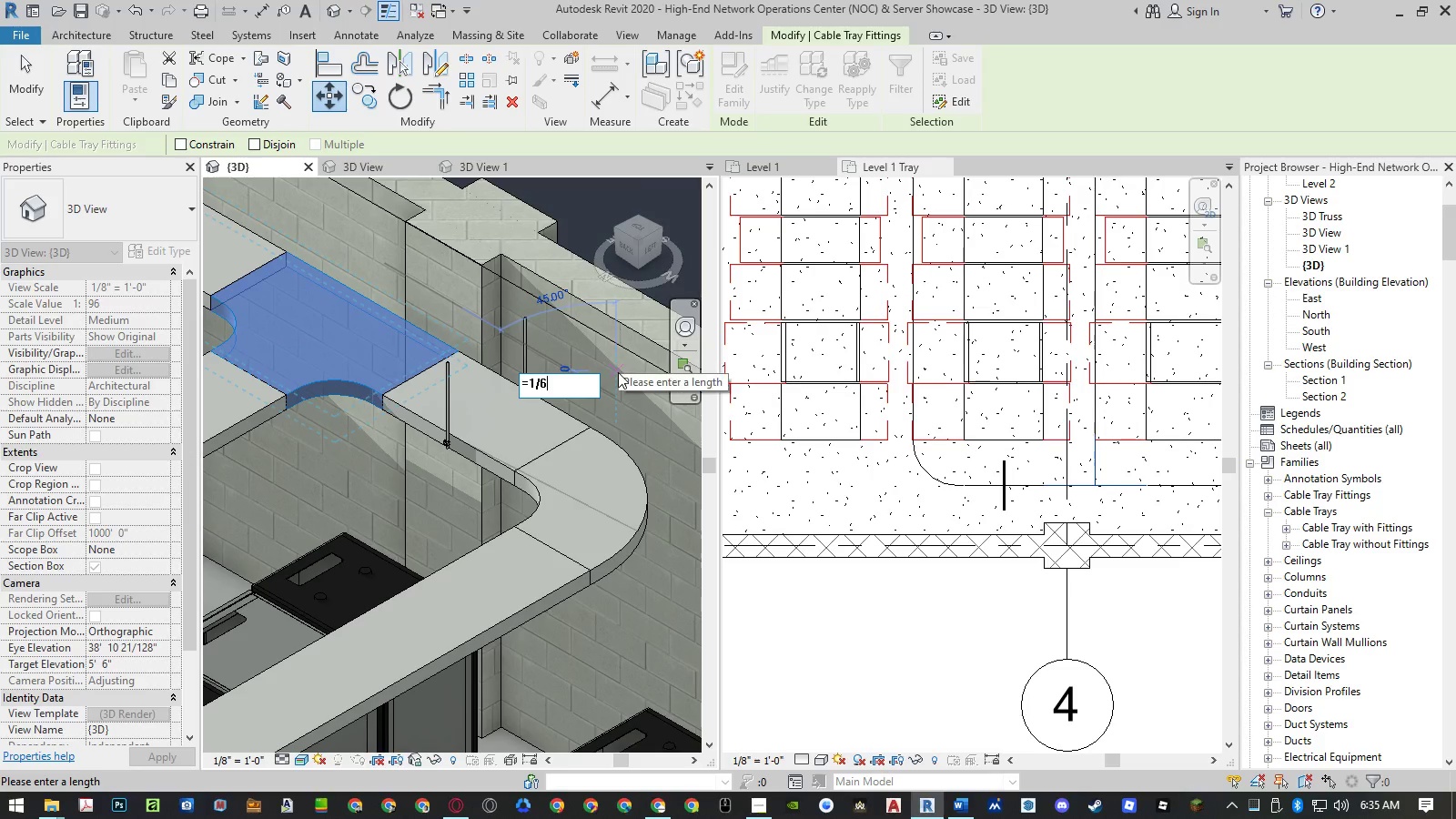 
key(NumpadEnter)
 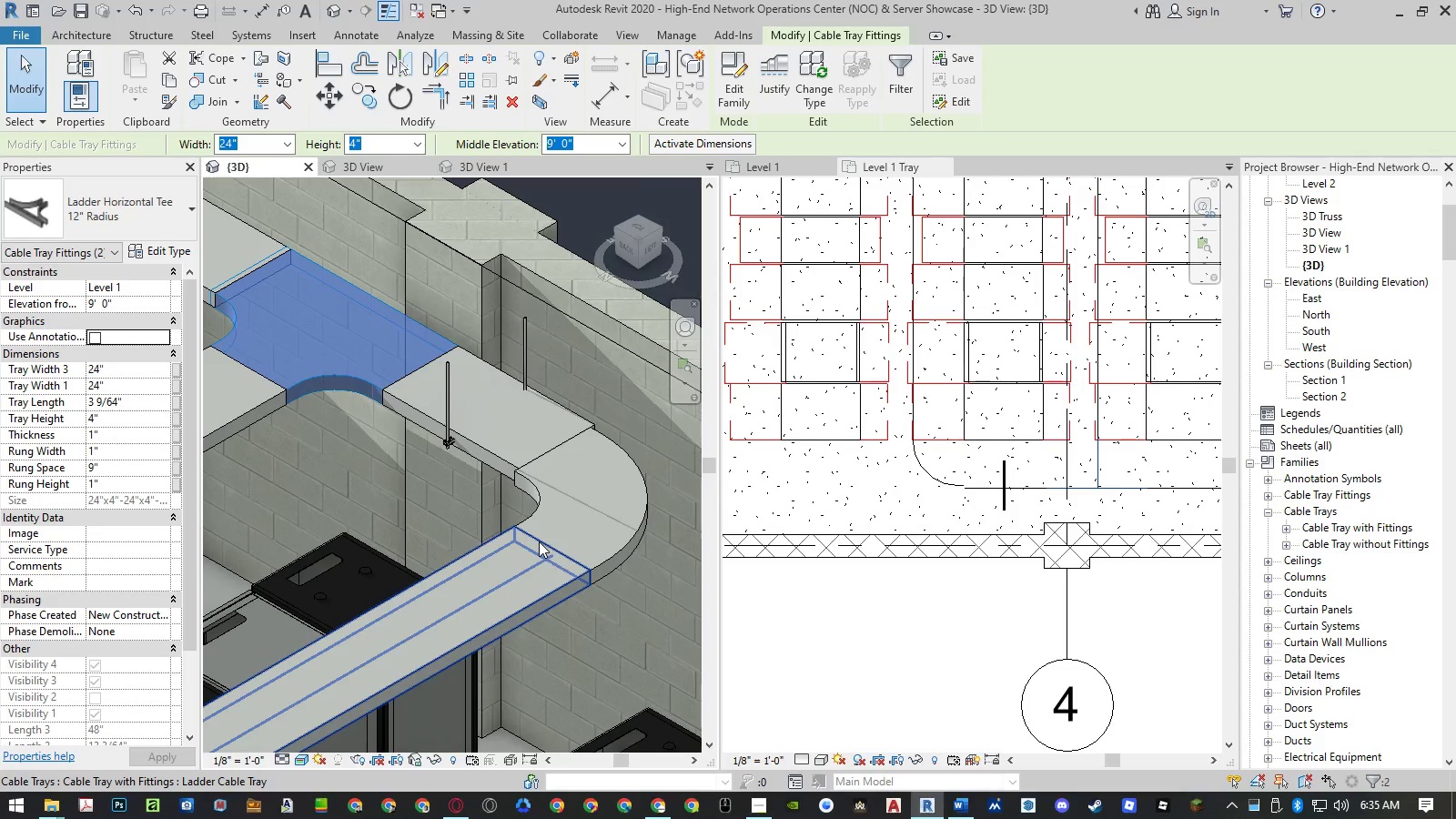 
key(Control+Z)
 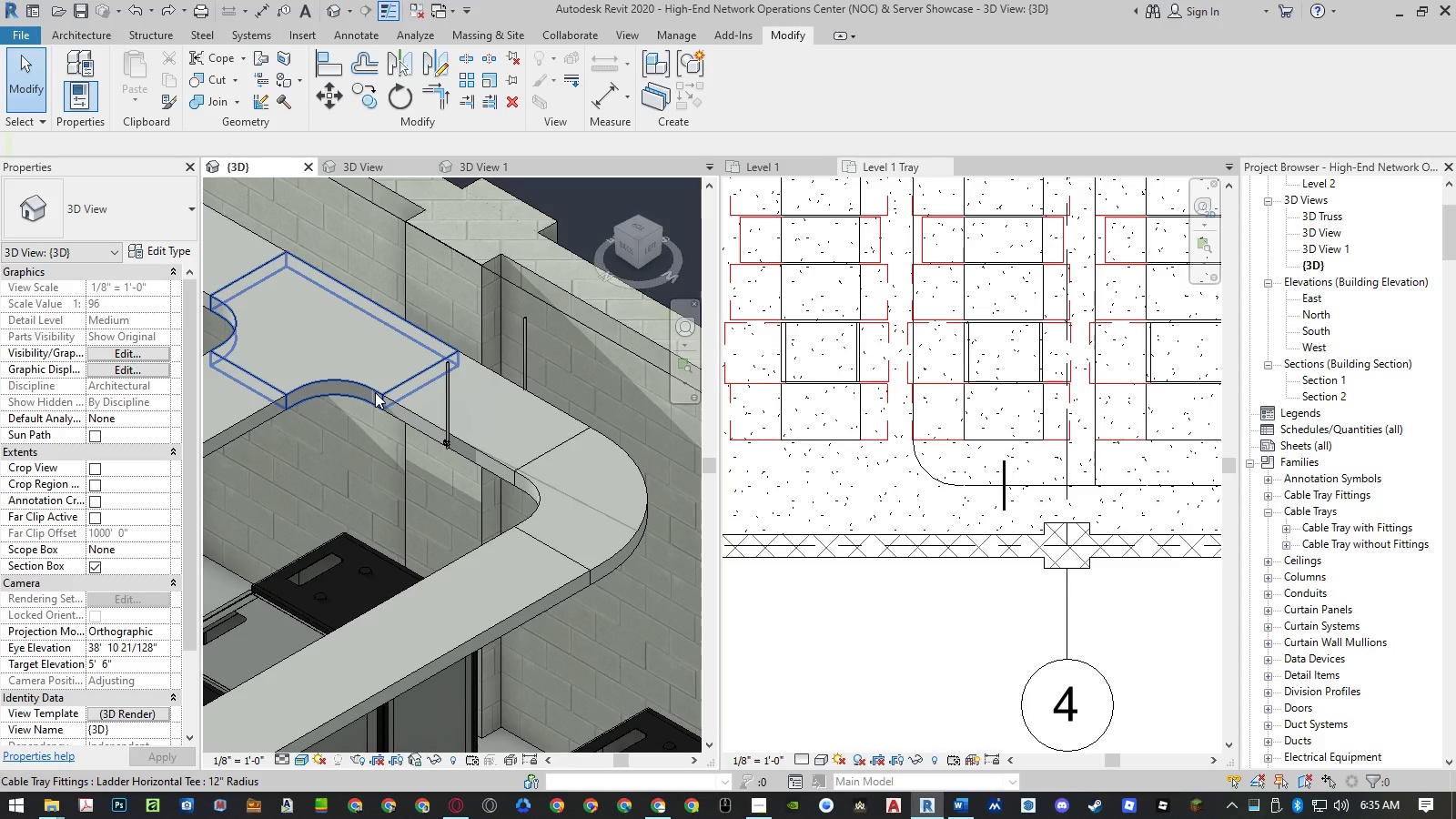 
key(Control+ControlLeft)
 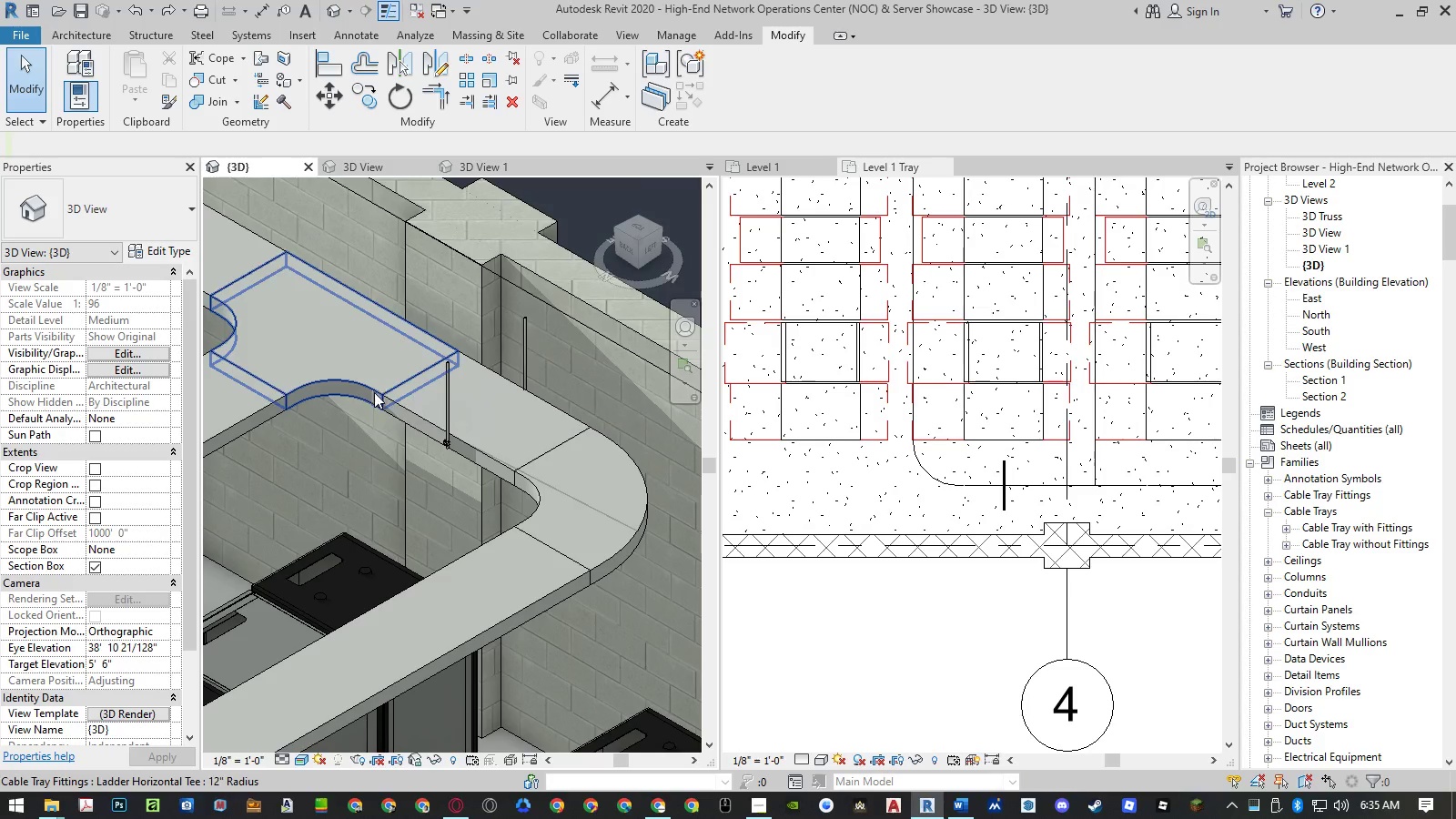 
key(Control+Z)
 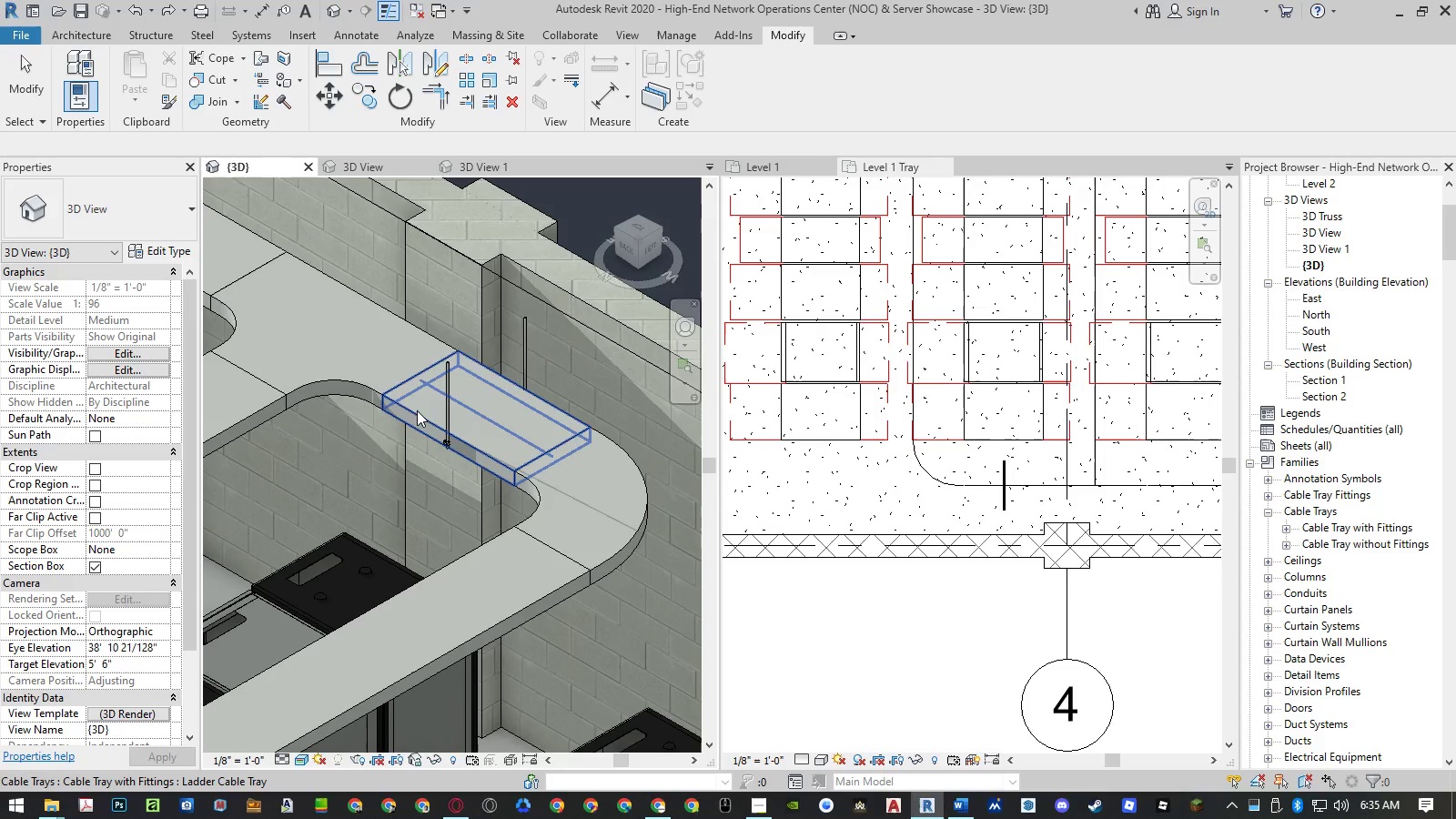 
left_click([417, 415])
 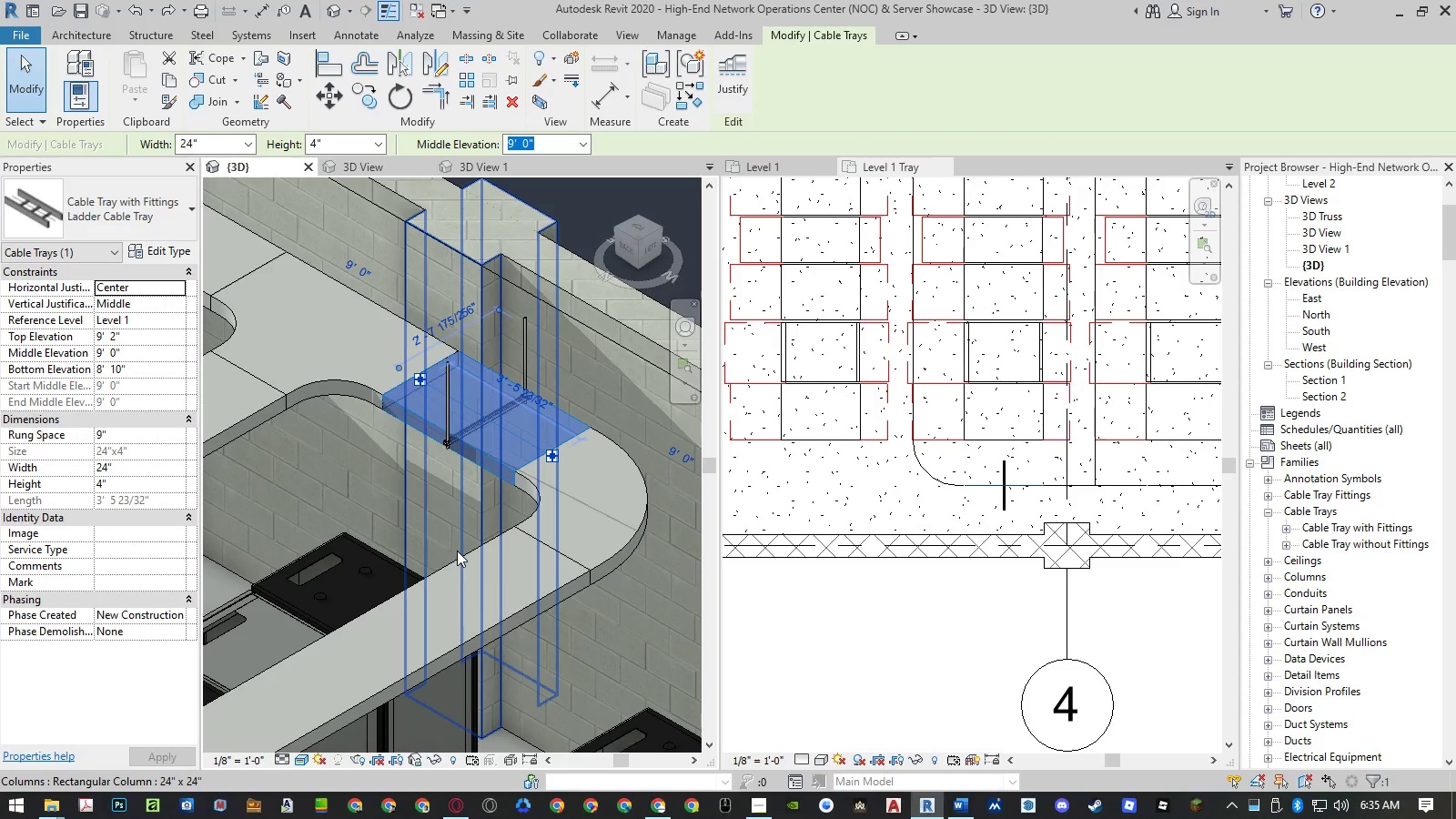 
key(Escape)
 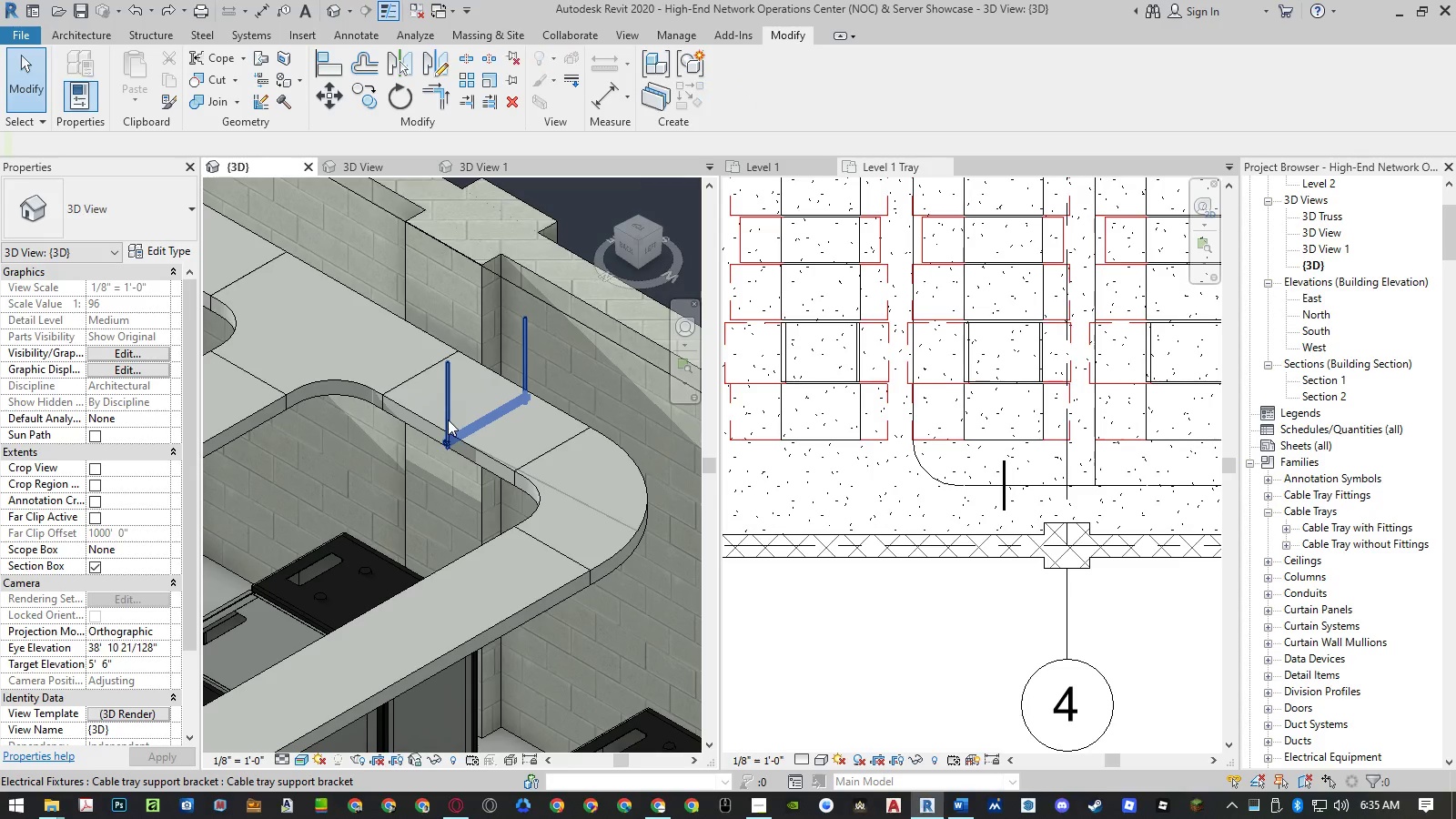 
left_click([448, 417])
 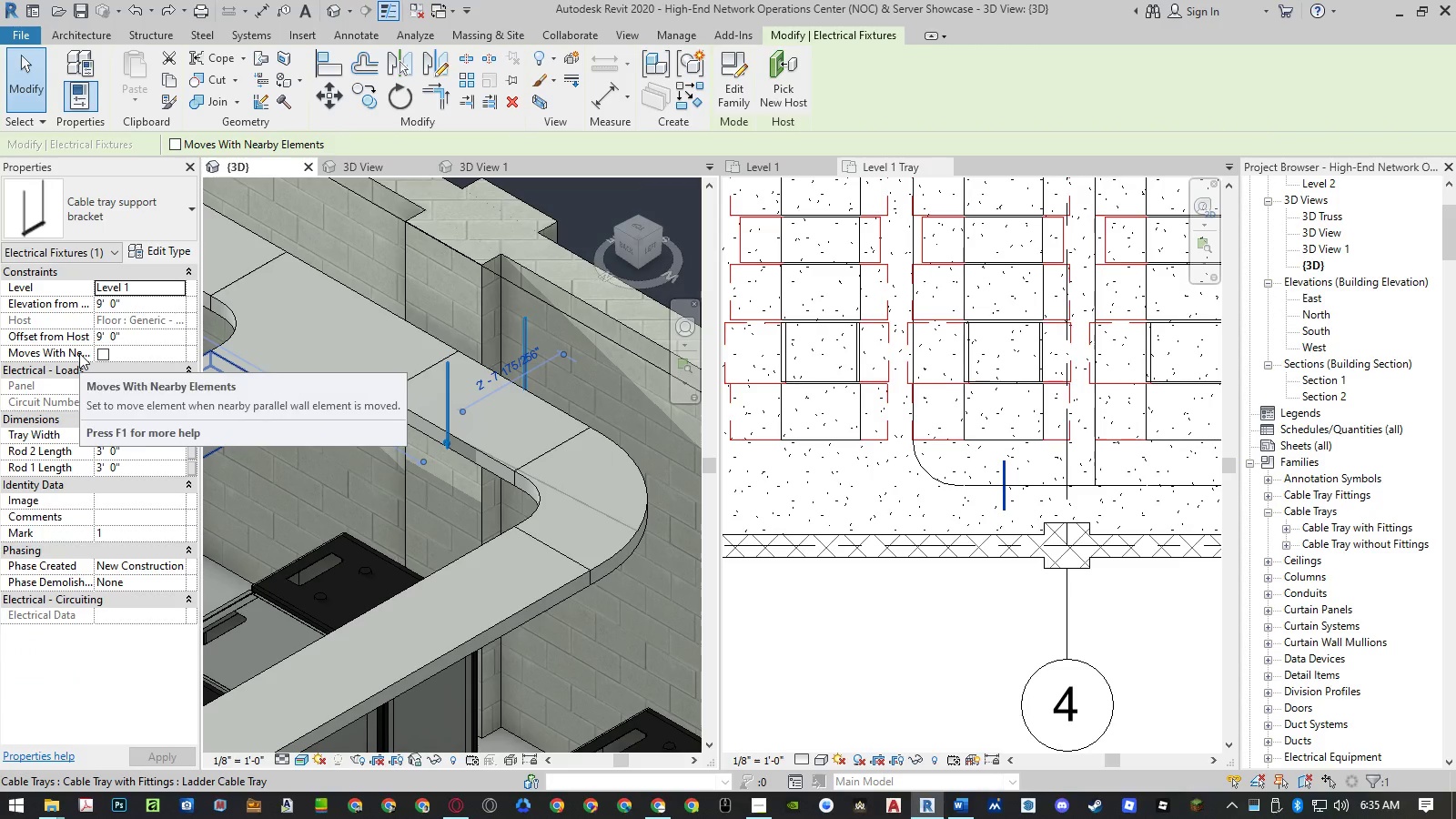 
left_click([99, 353])
 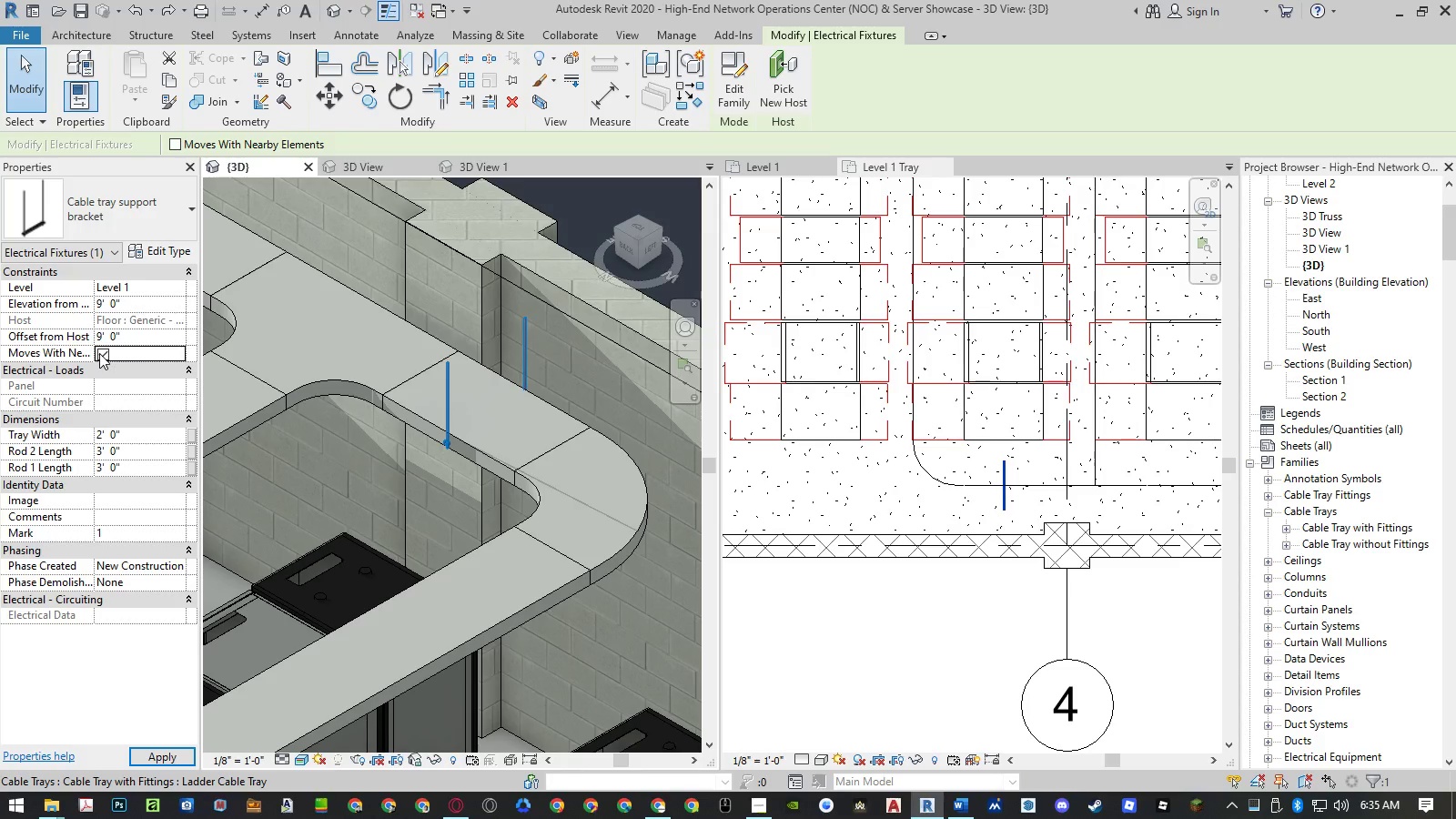 
left_click([99, 353])
 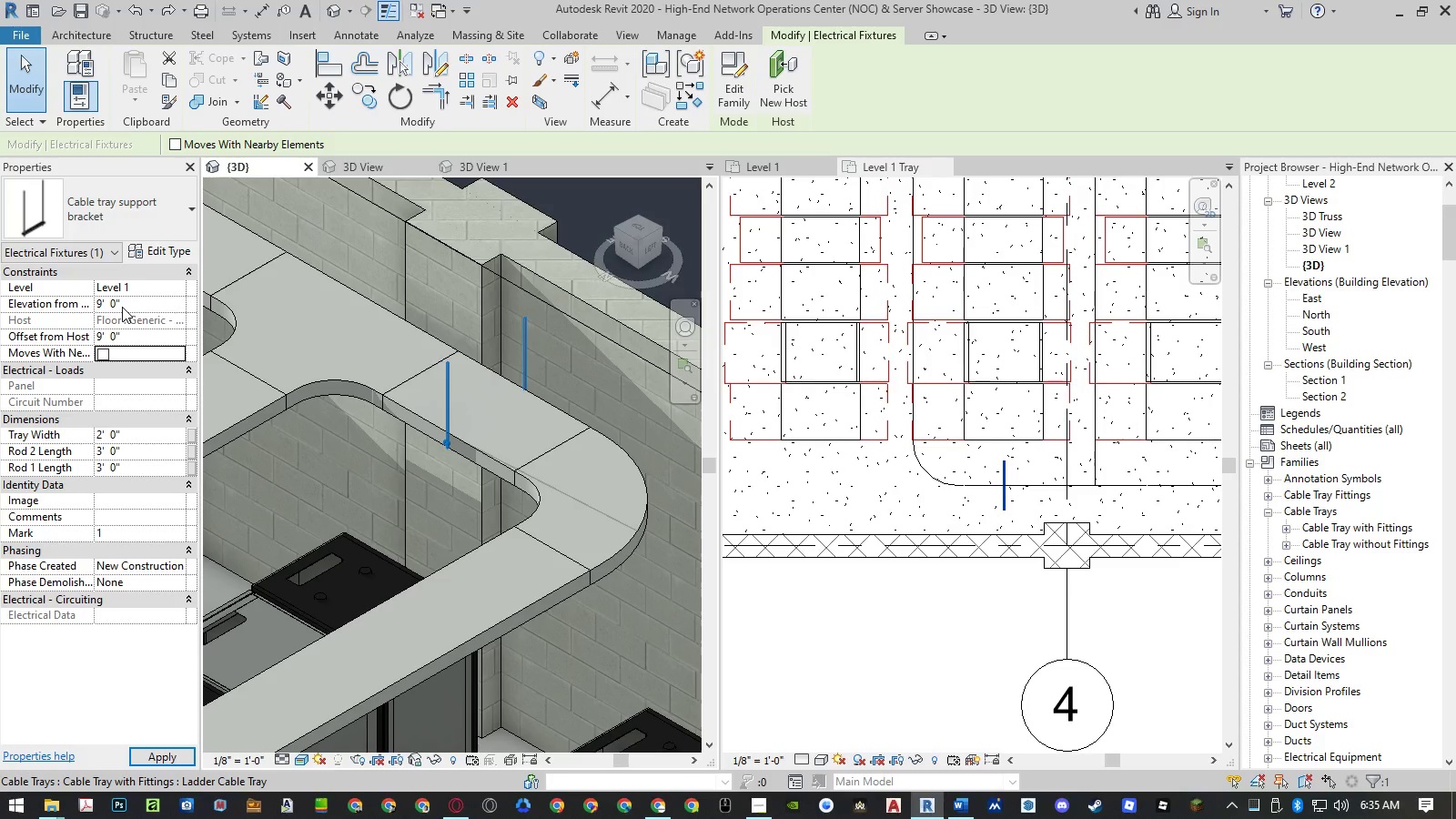 
wait(7.75)
 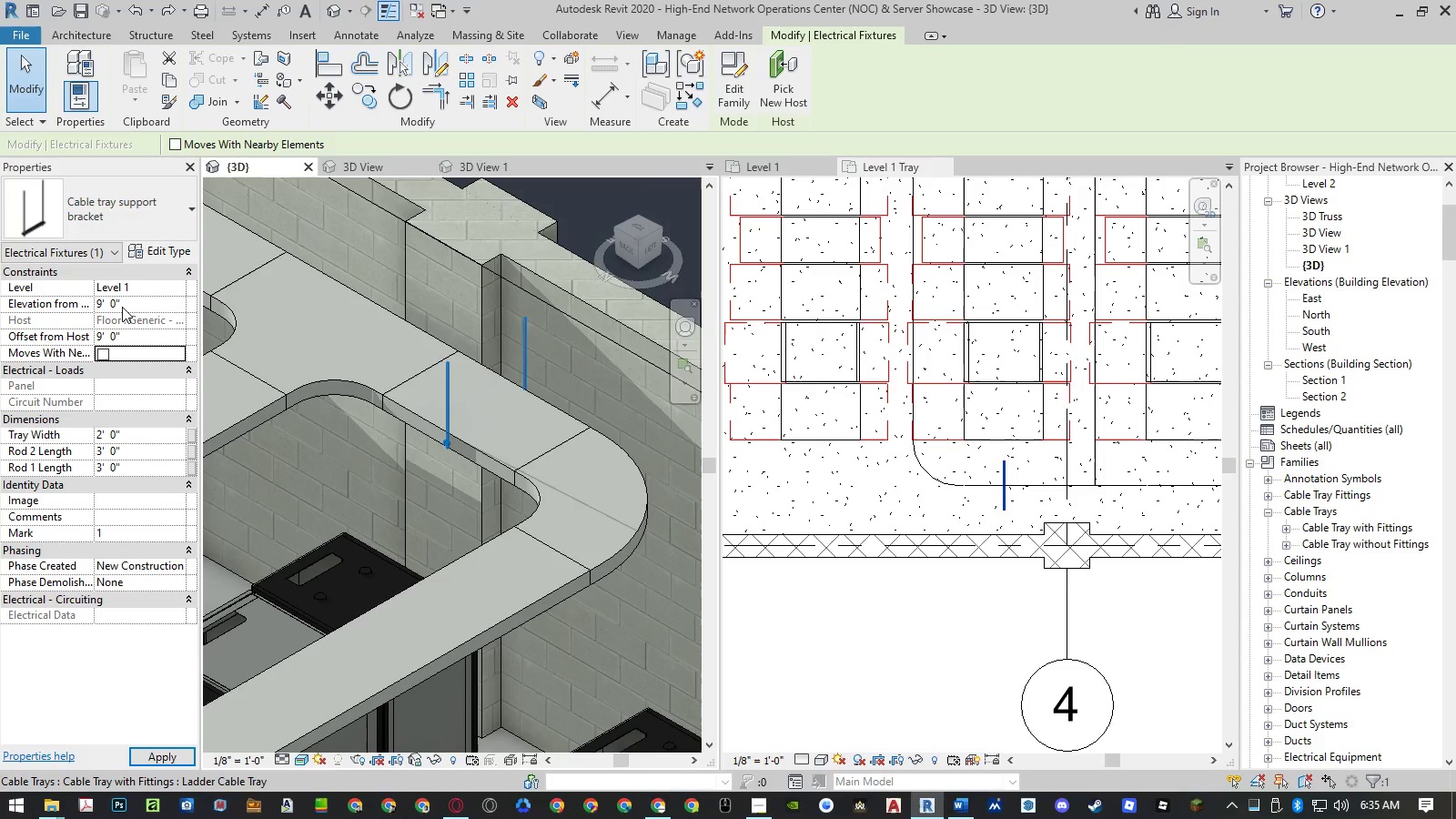 
left_click([121, 339])
 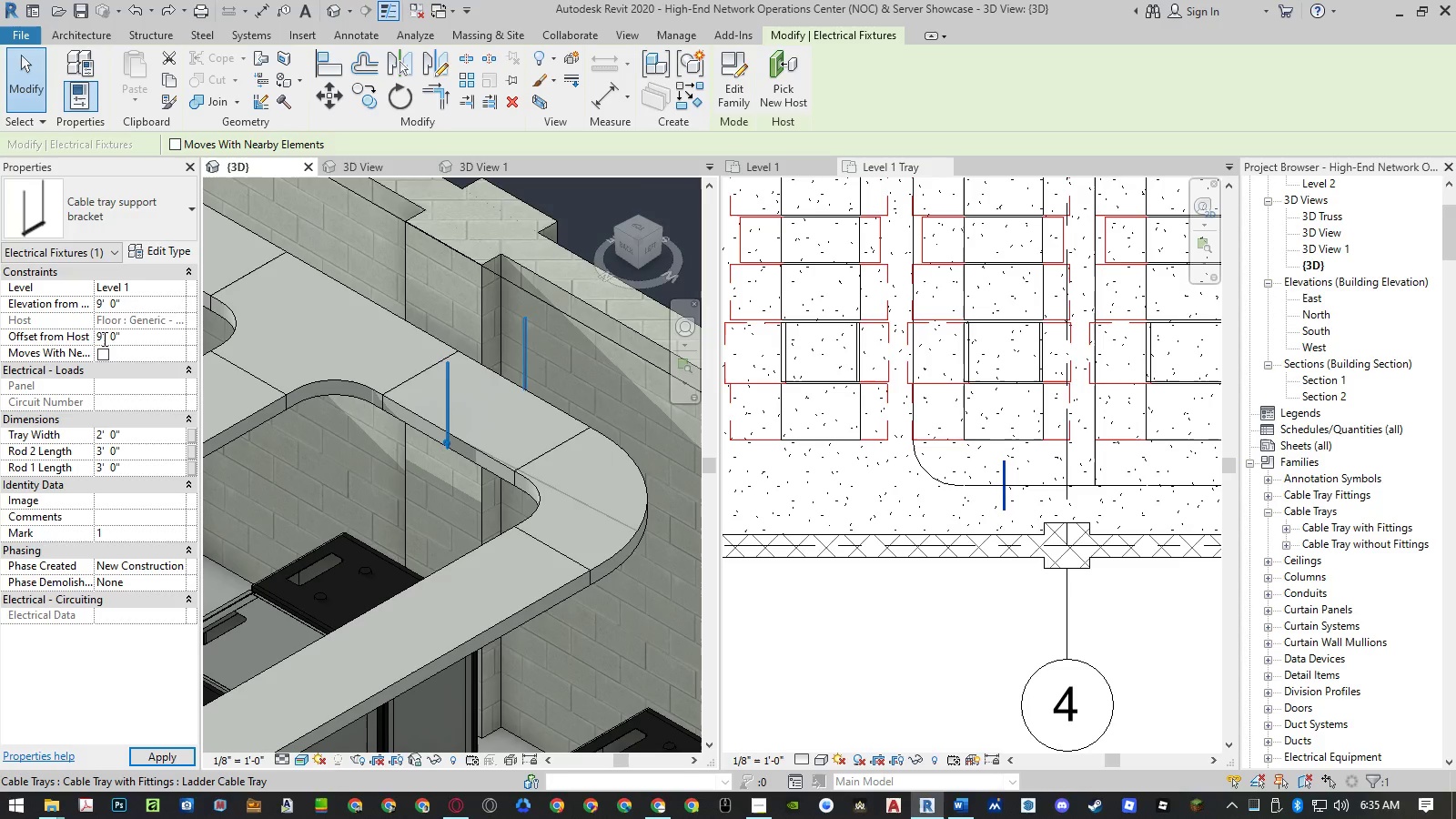 
left_click_drag(start_coordinate=[99, 339], to_coordinate=[90, 339])
 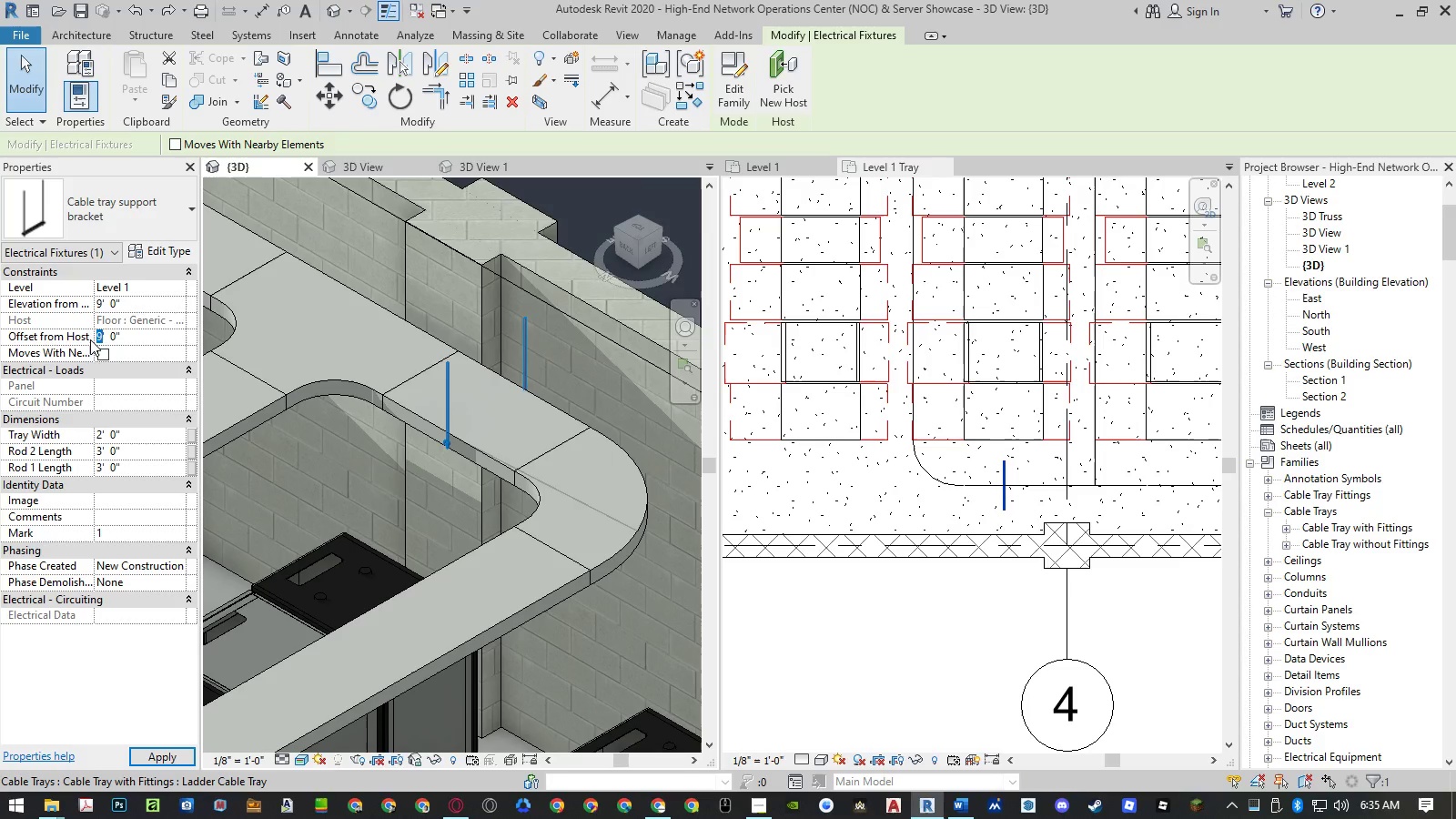 
key(Numpad1)
 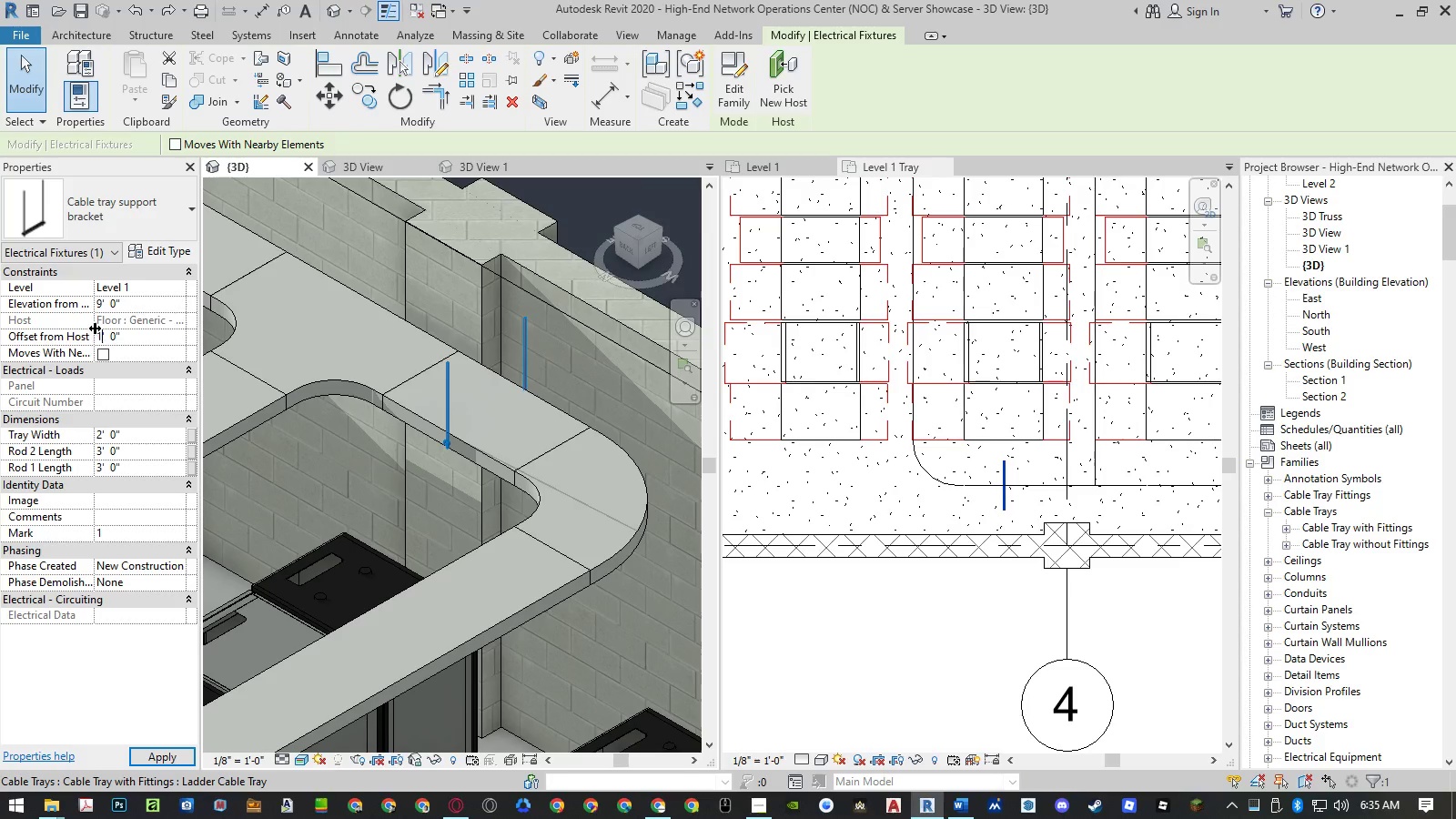 
key(Numpad0)
 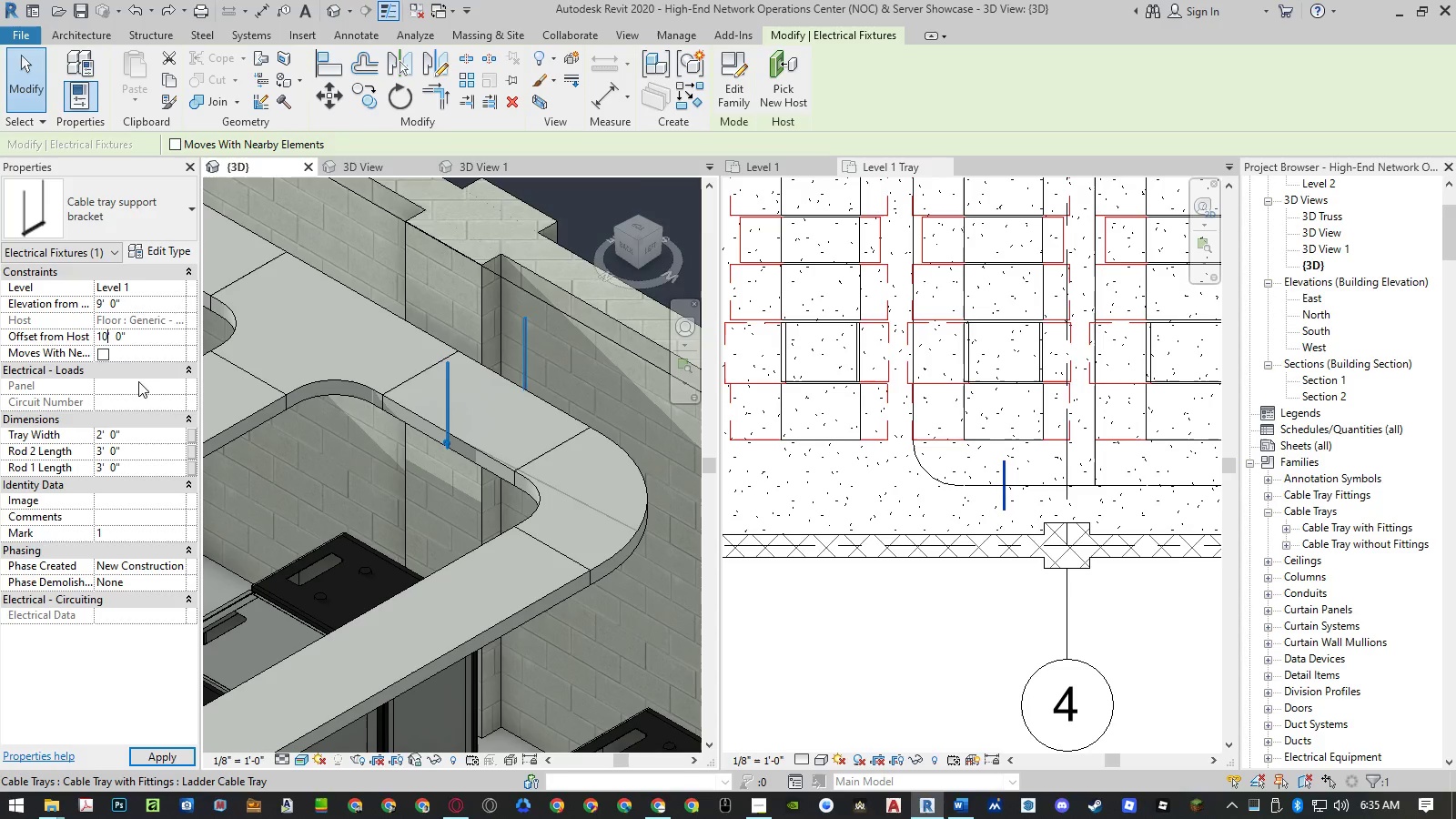 
key(NumpadEnter)
 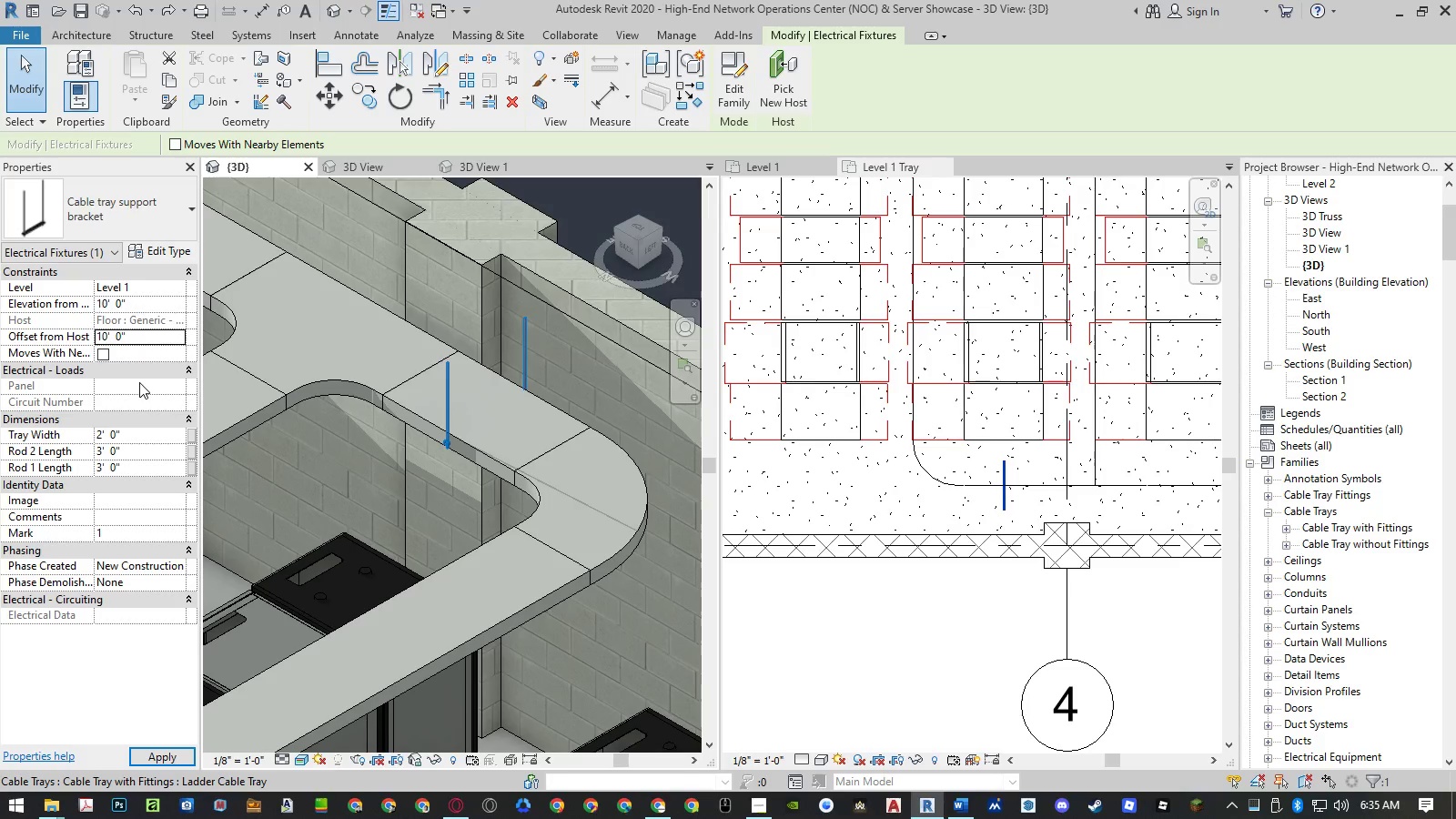 
key(NumpadEnter)
 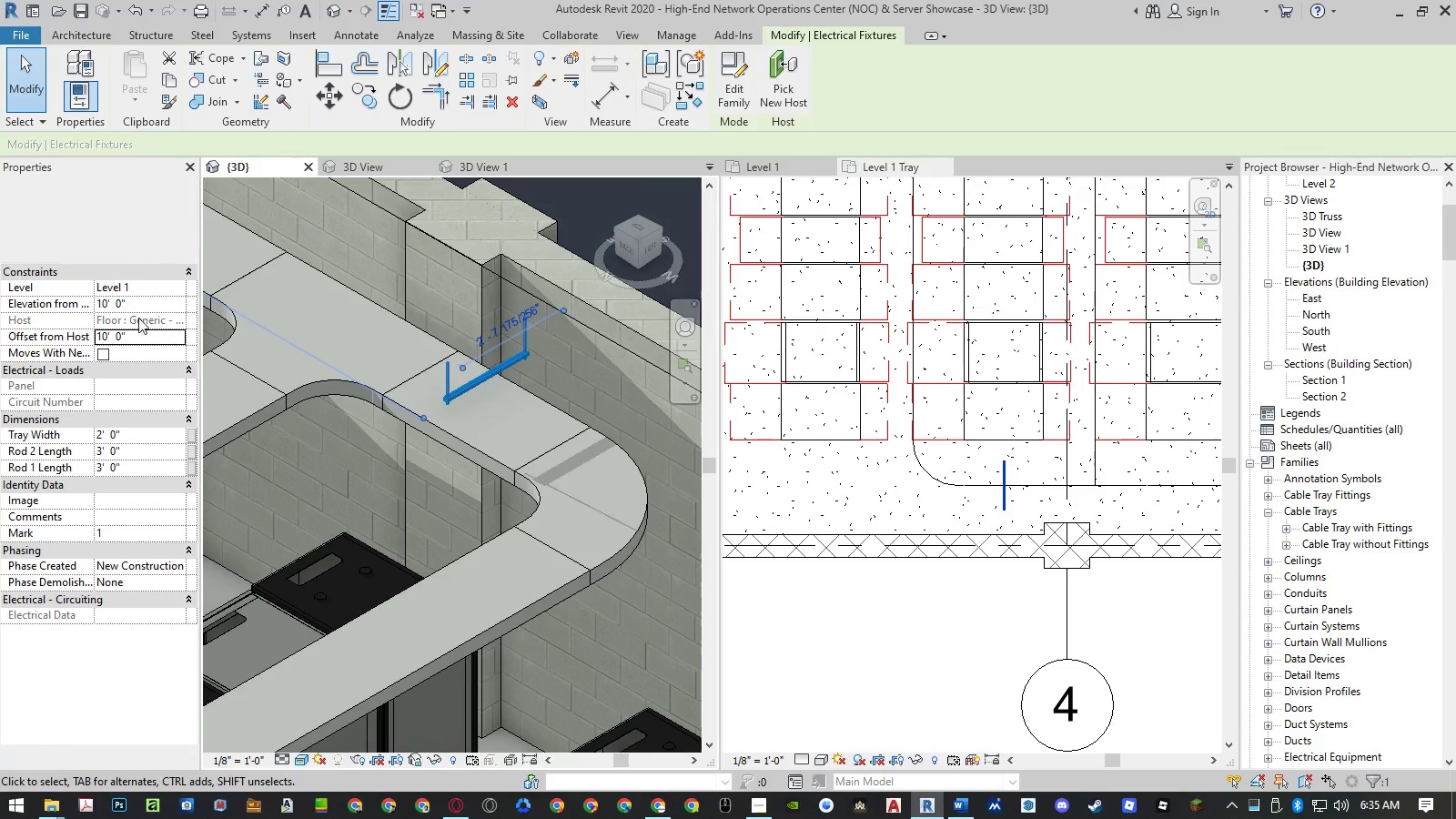 
left_click([128, 332])
 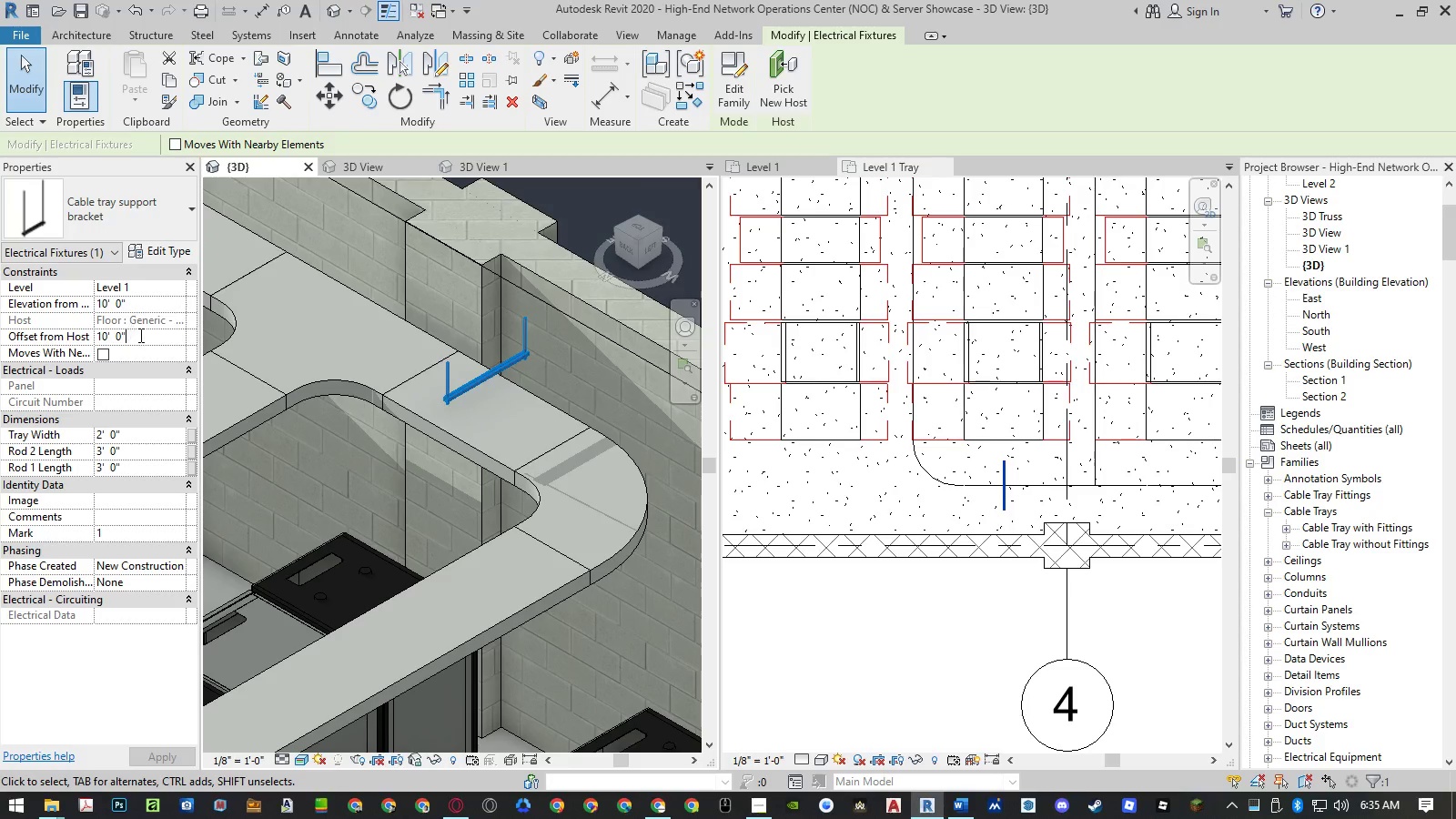 
left_click_drag(start_coordinate=[141, 335], to_coordinate=[63, 328])
 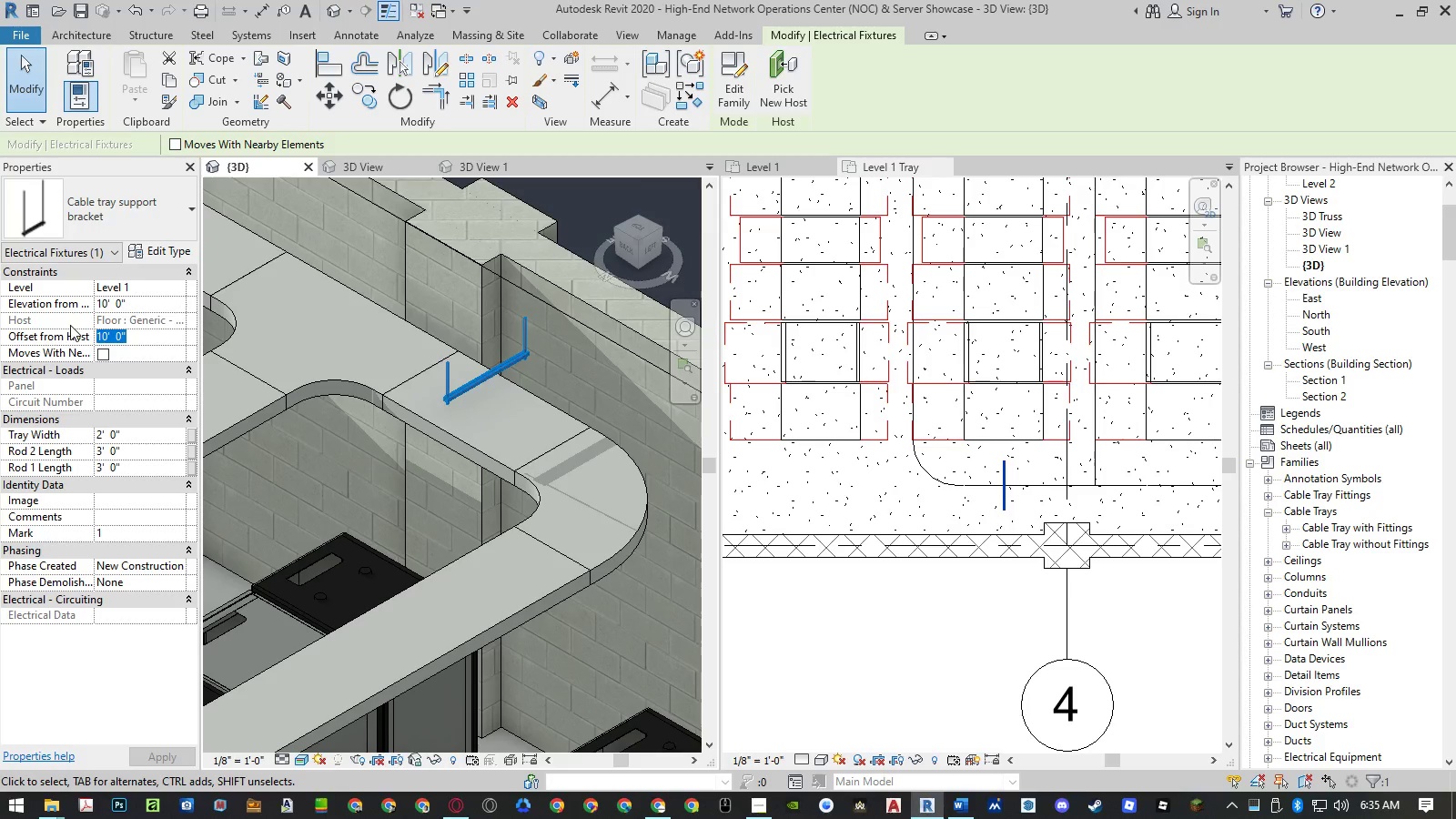 
key(Numpad9)
 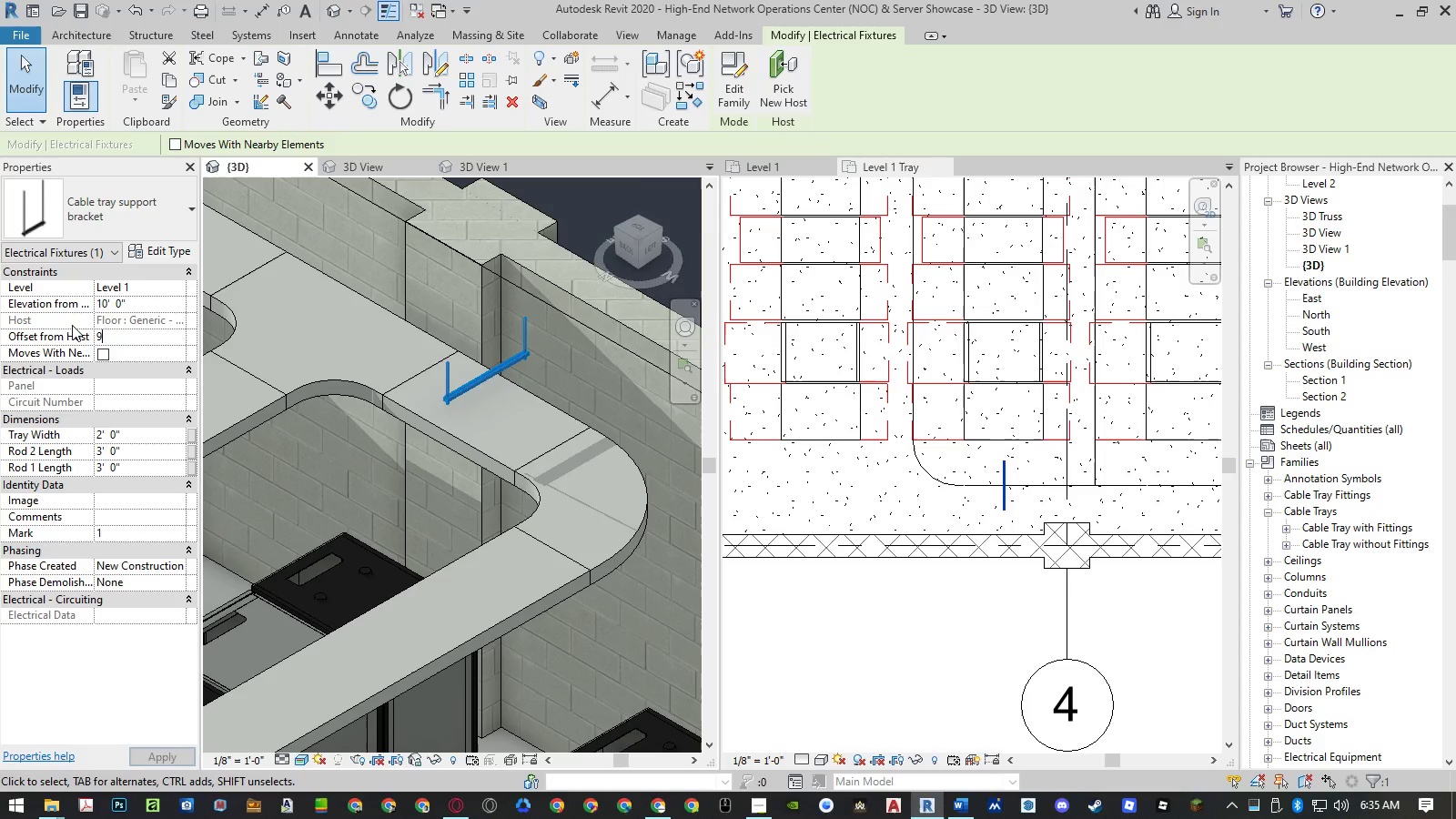 
key(NumpadEnter)
 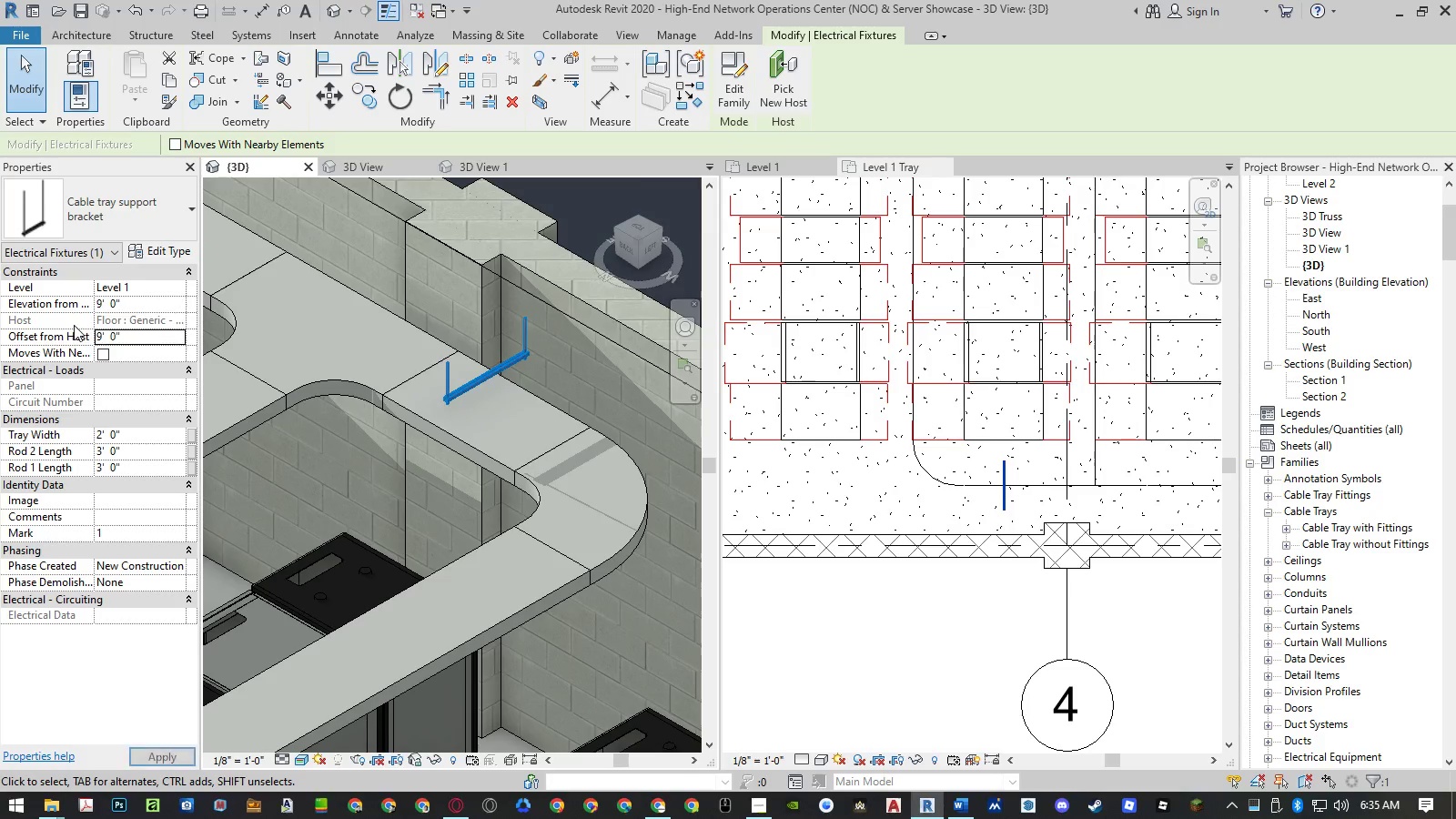 
key(NumpadEnter)
 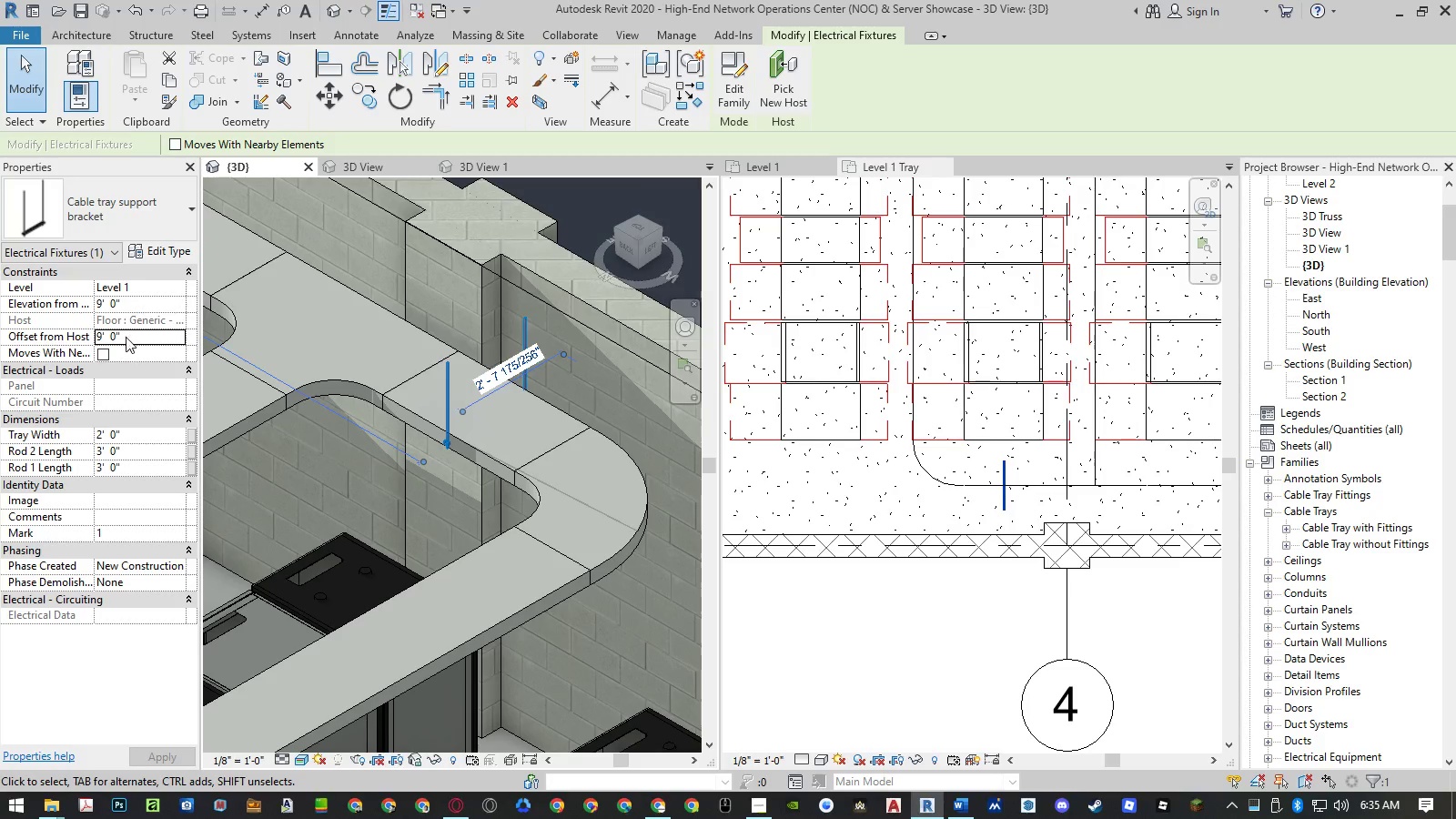 
left_click([119, 334])
 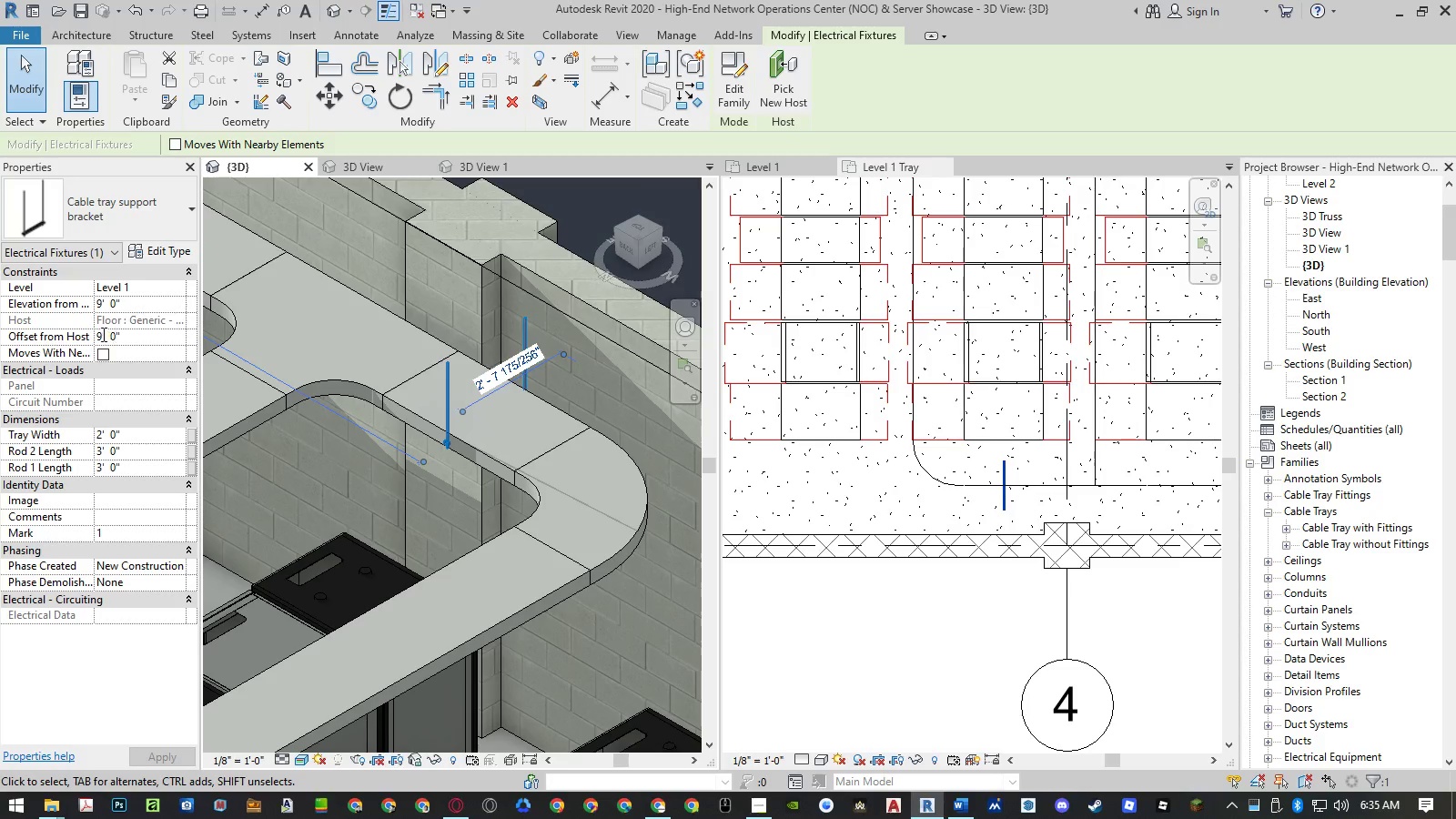 
left_click_drag(start_coordinate=[101, 334], to_coordinate=[87, 337])
 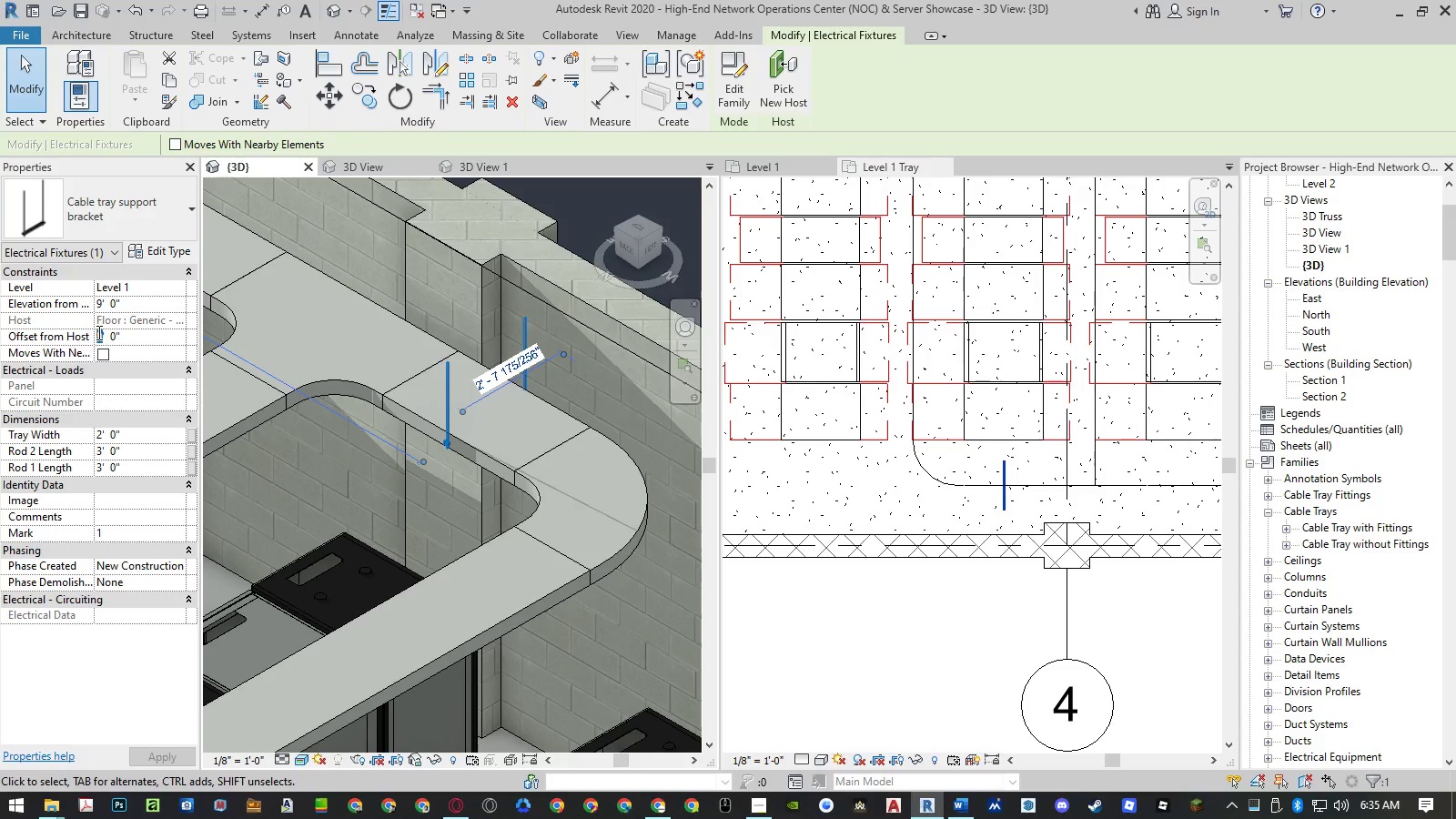 
key(Numpad7)
 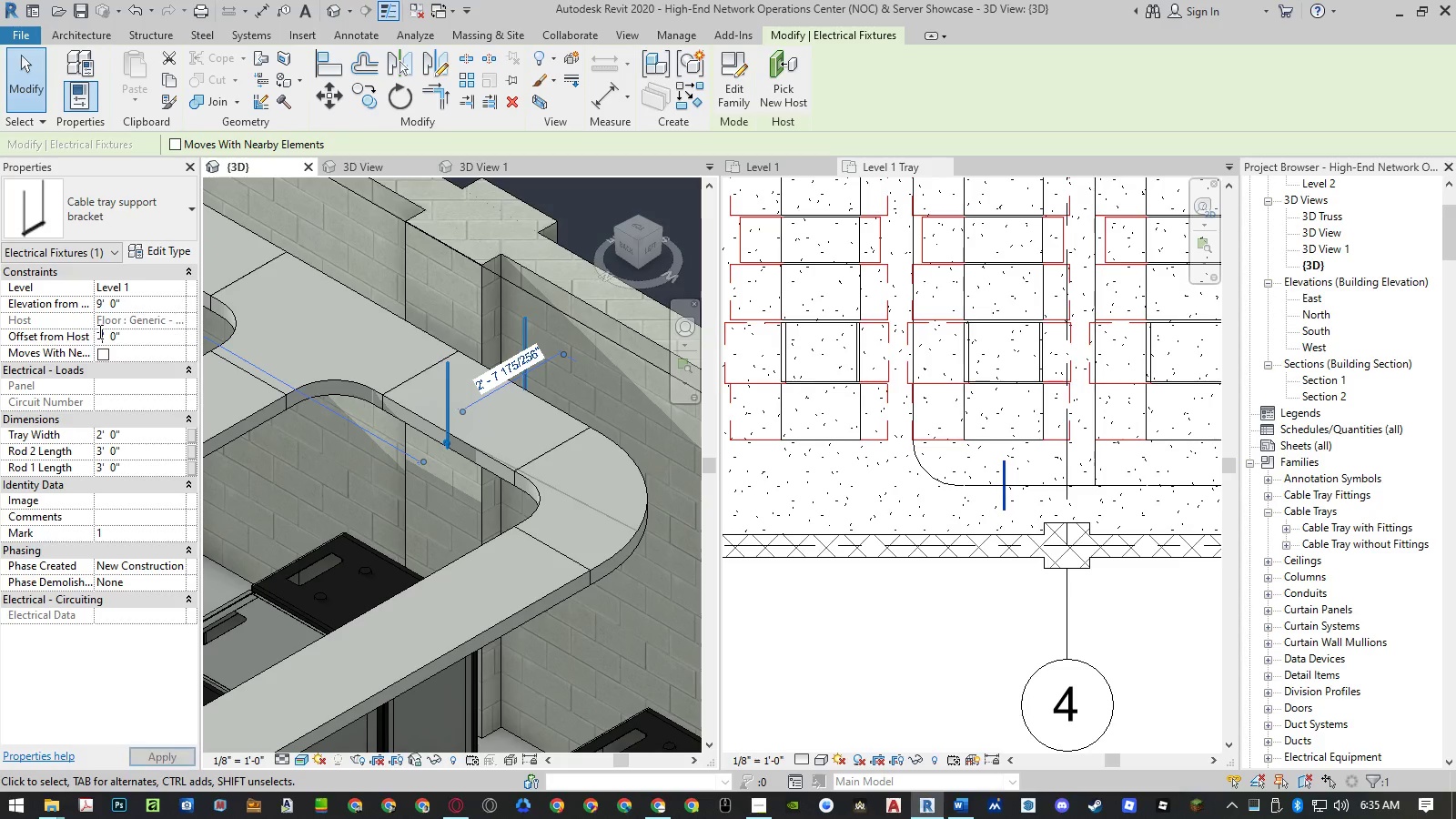 
key(NumpadEnter)
 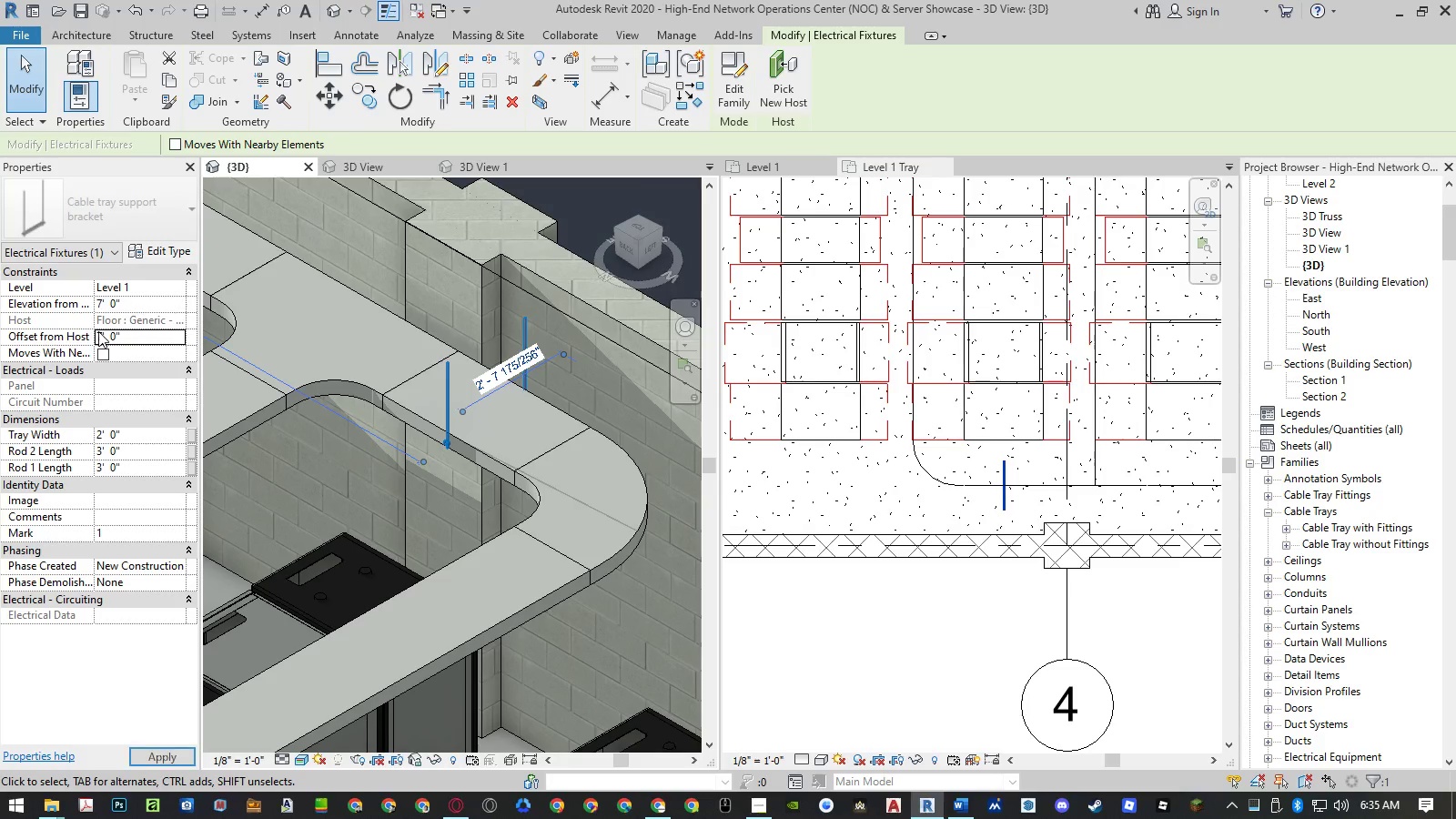 
key(NumpadEnter)
 